 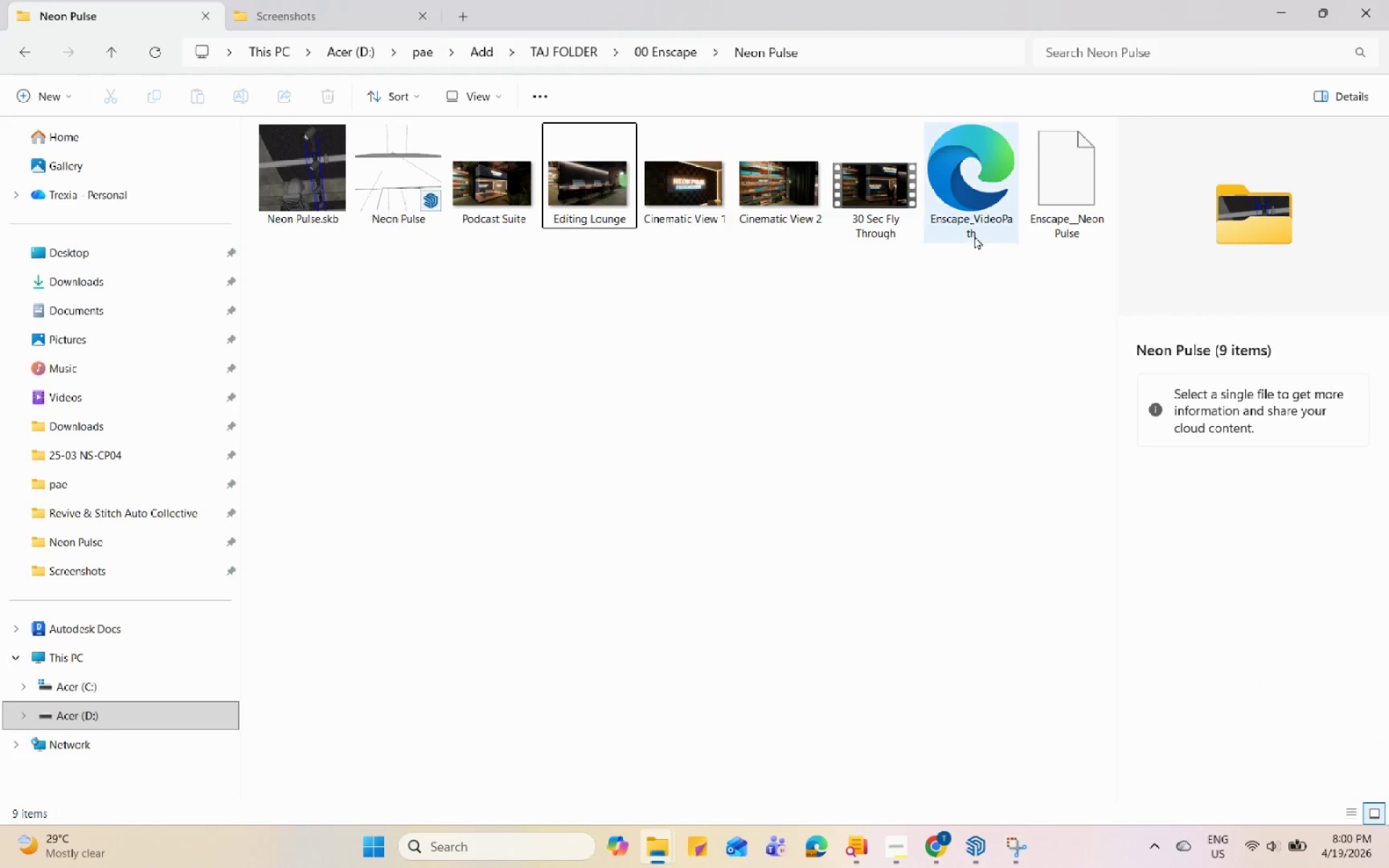 
double_click([1014, 365])
 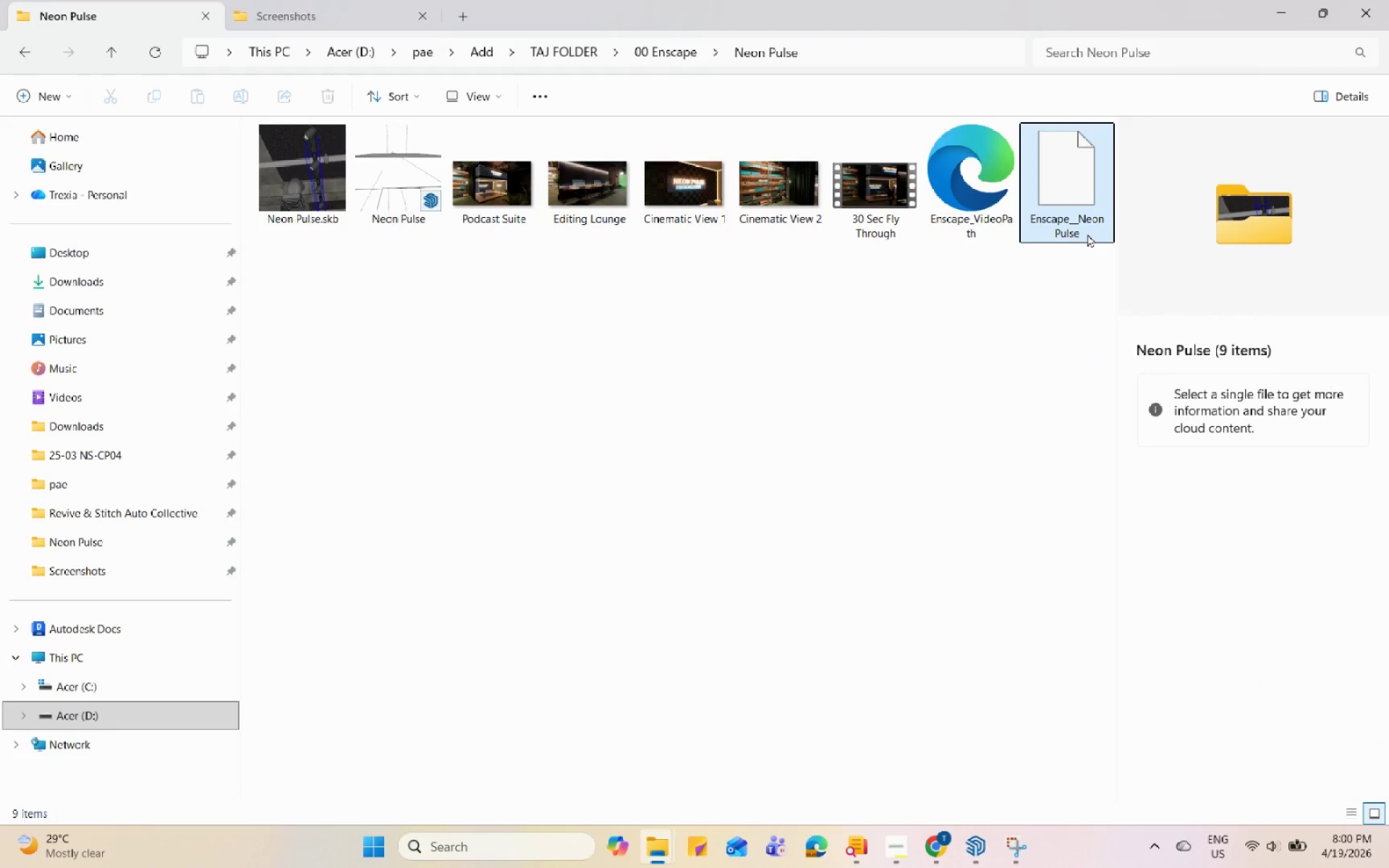 
triple_click([1087, 232])
 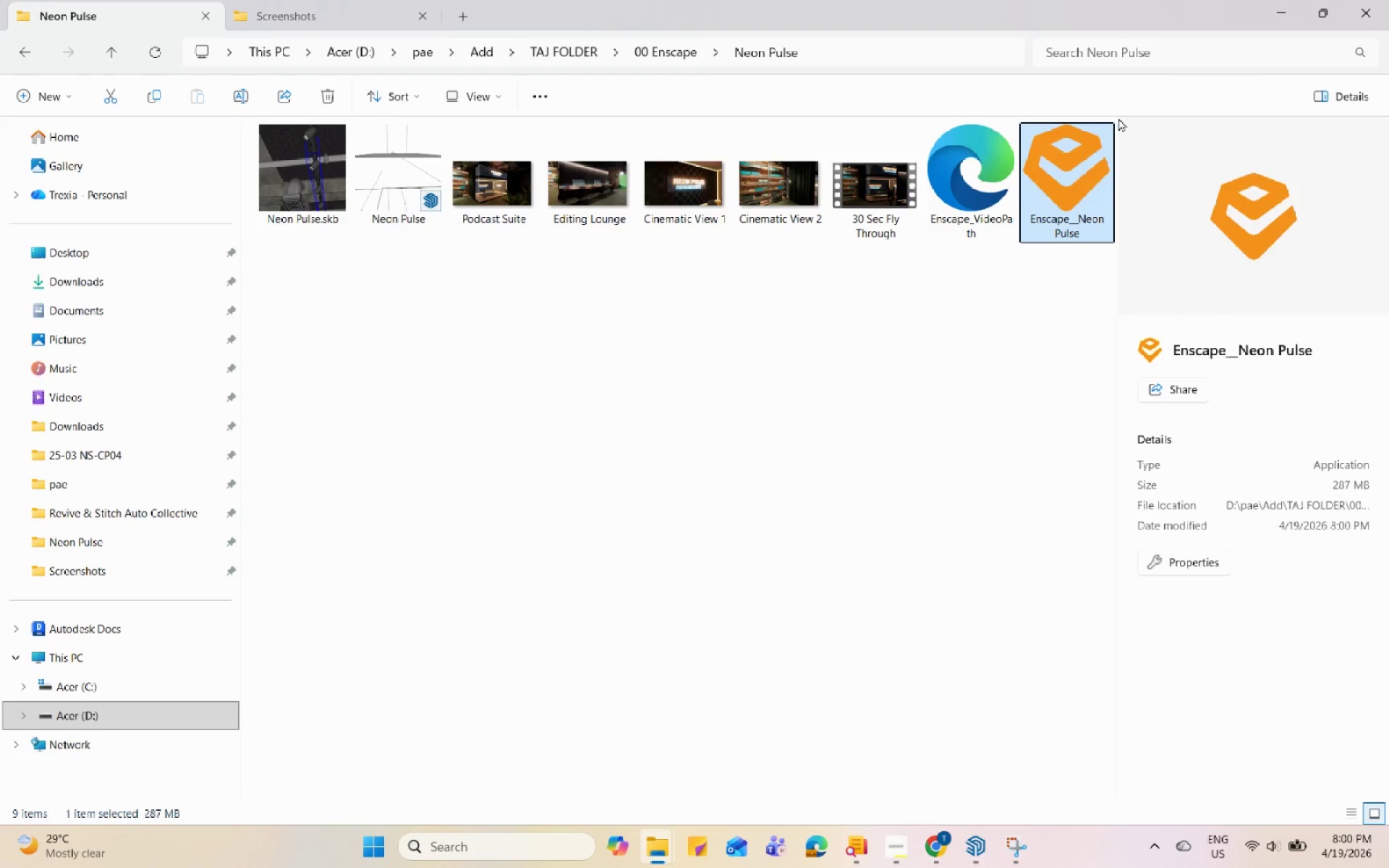 
left_click([1290, 0])
 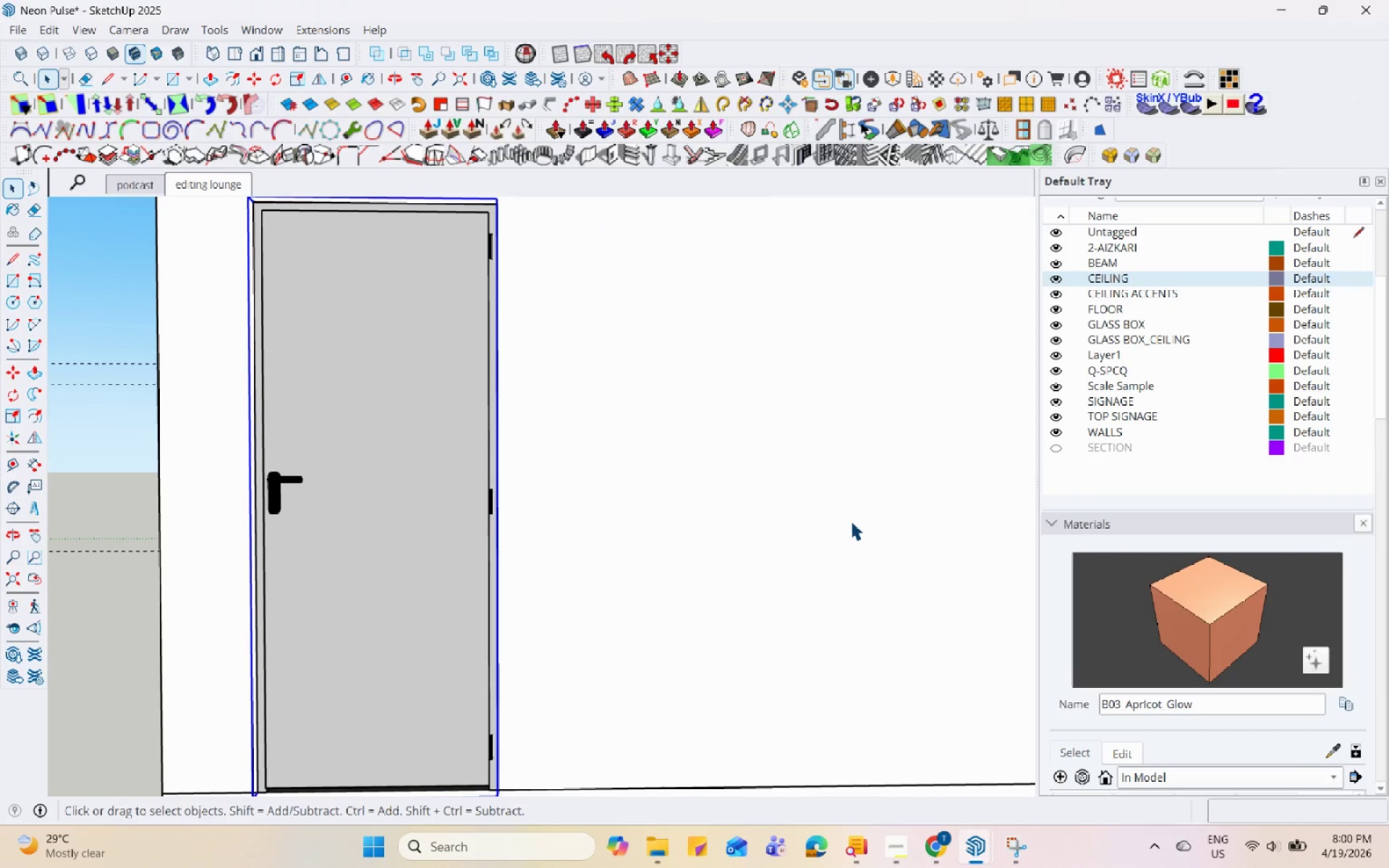 
scroll: coordinate [820, 513], scroll_direction: down, amount: 4.0
 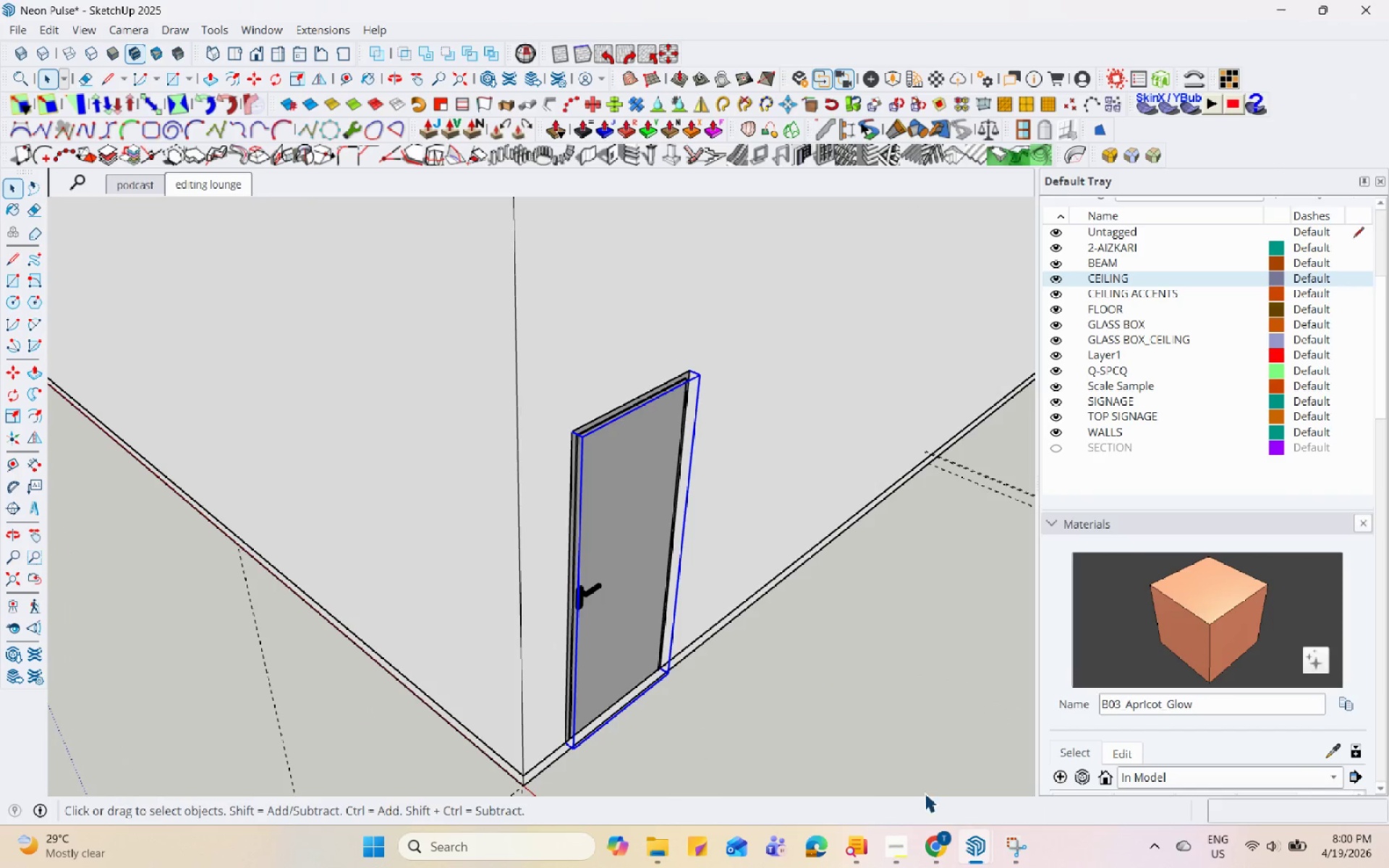 
key(Control+S)
 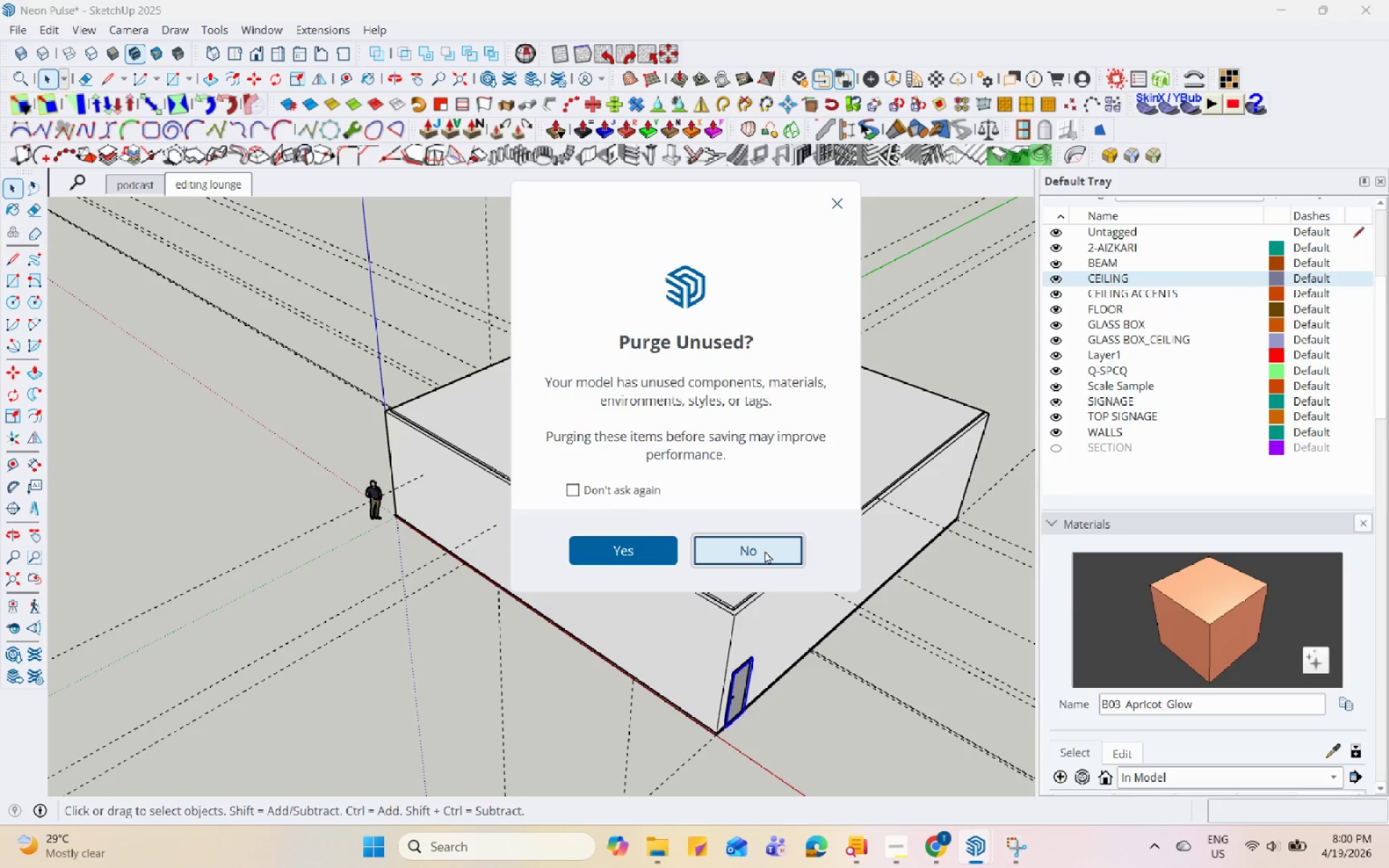 
scroll: coordinate [773, 715], scroll_direction: down, amount: 18.0
 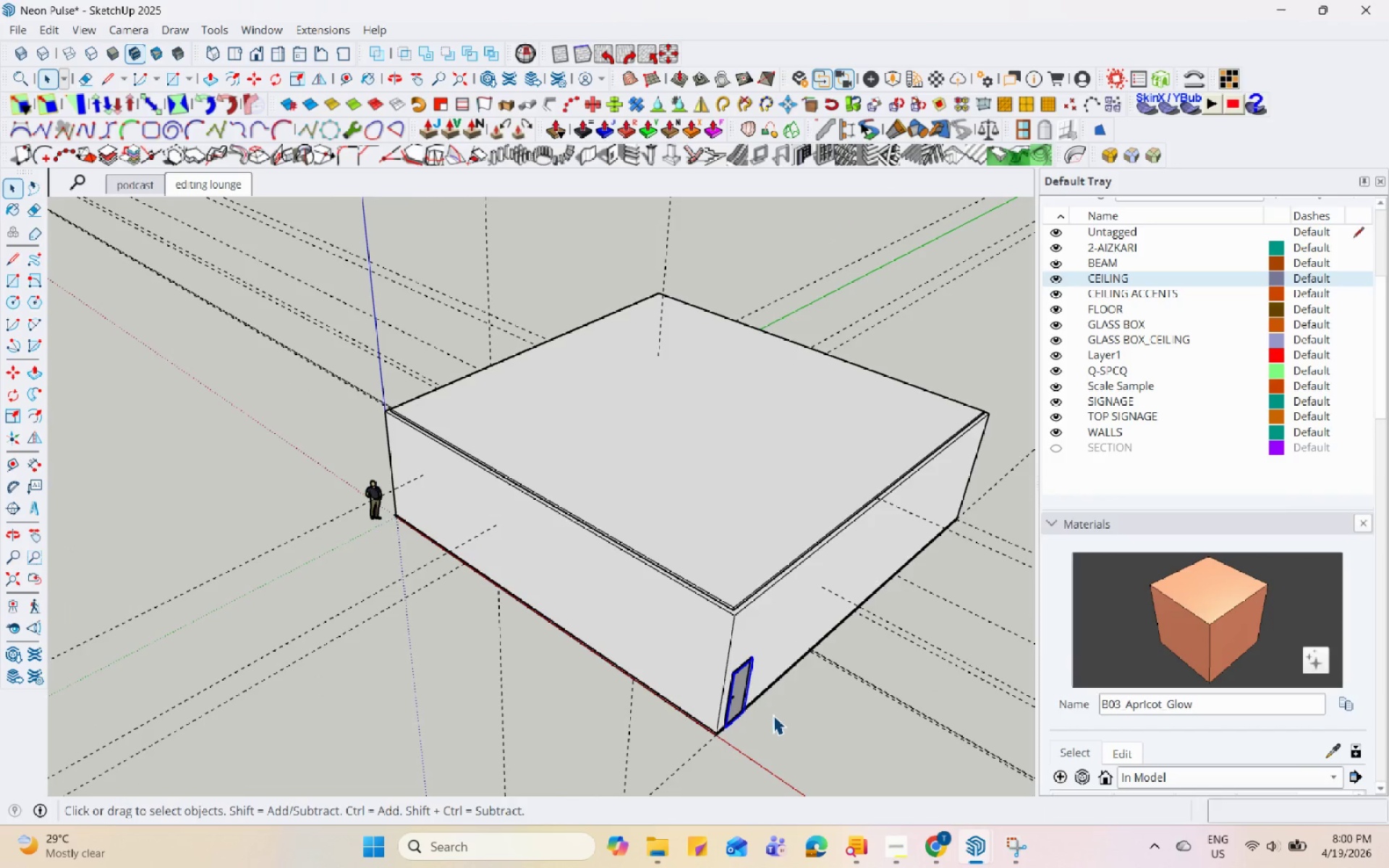 
left_click([765, 550])
 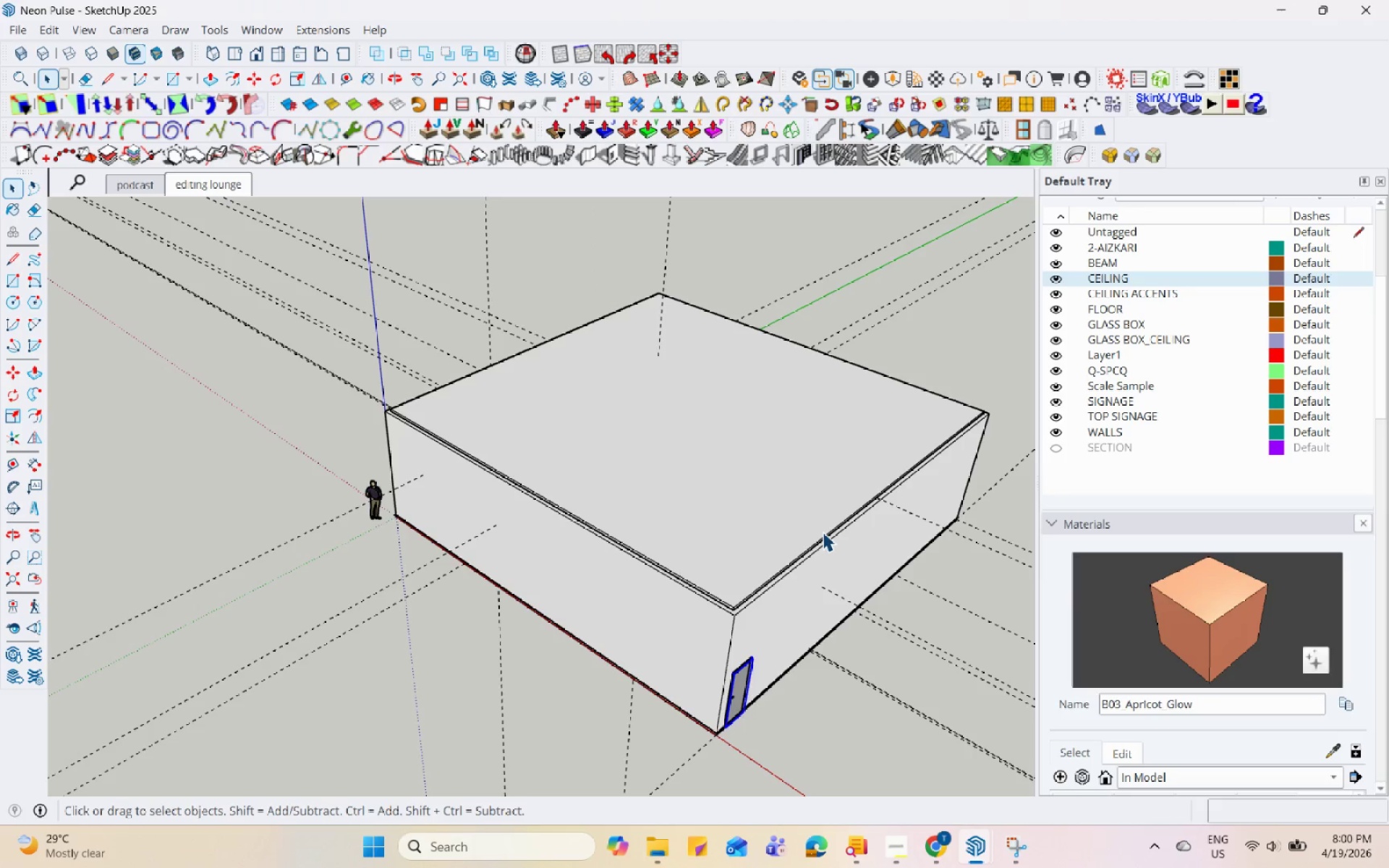 
left_click([825, 525])
 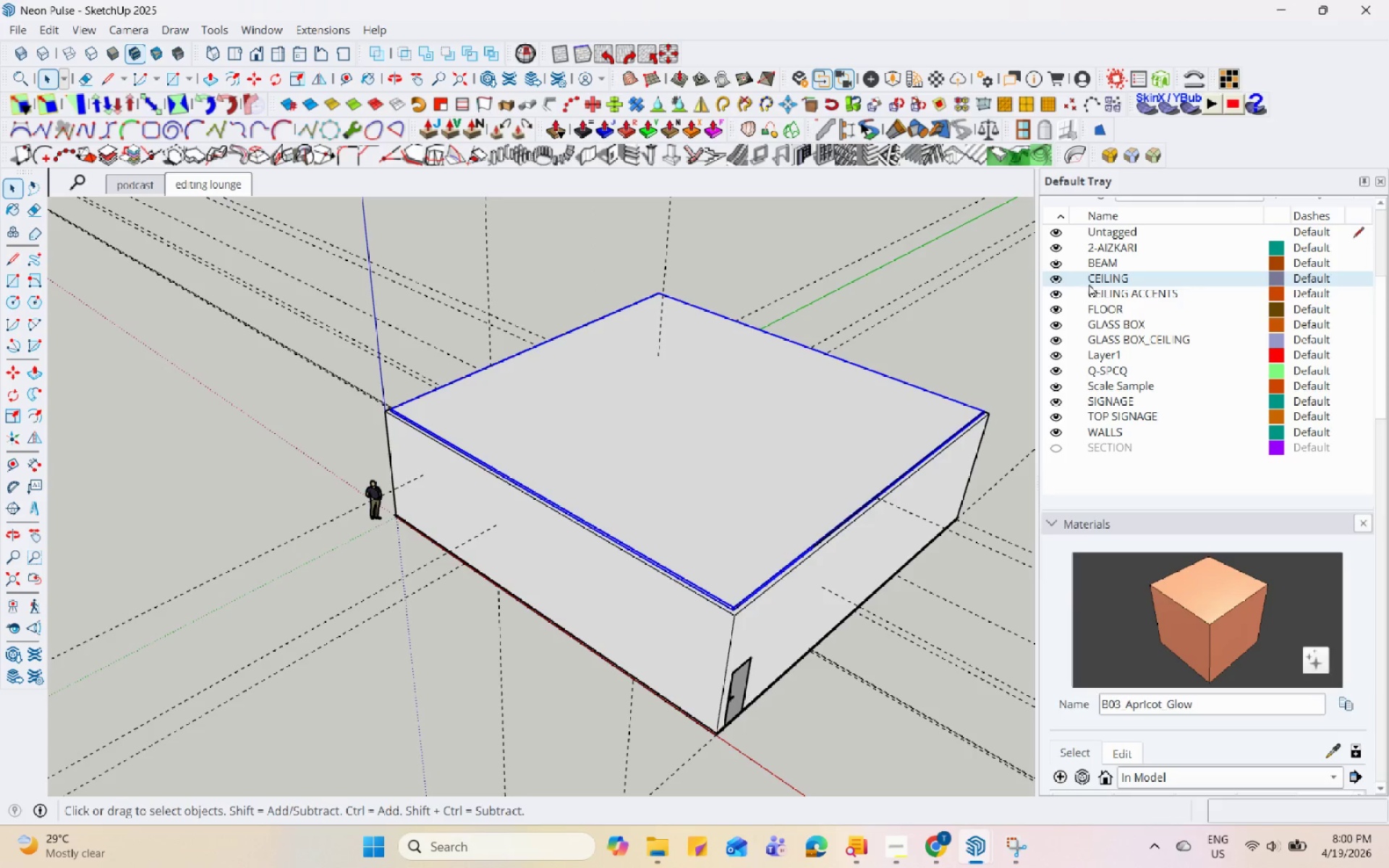 
left_click([1058, 280])
 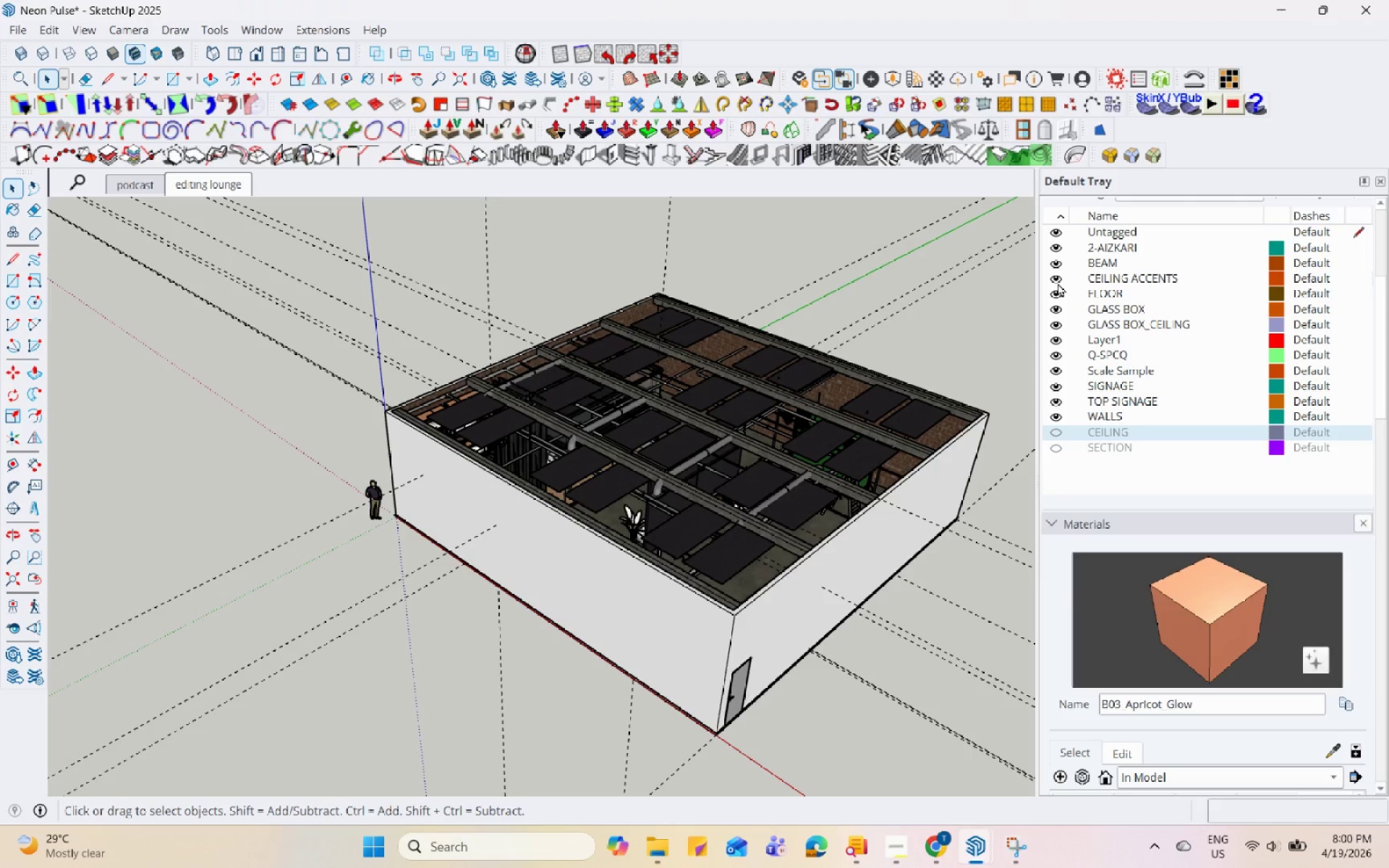 
left_click([1058, 278])
 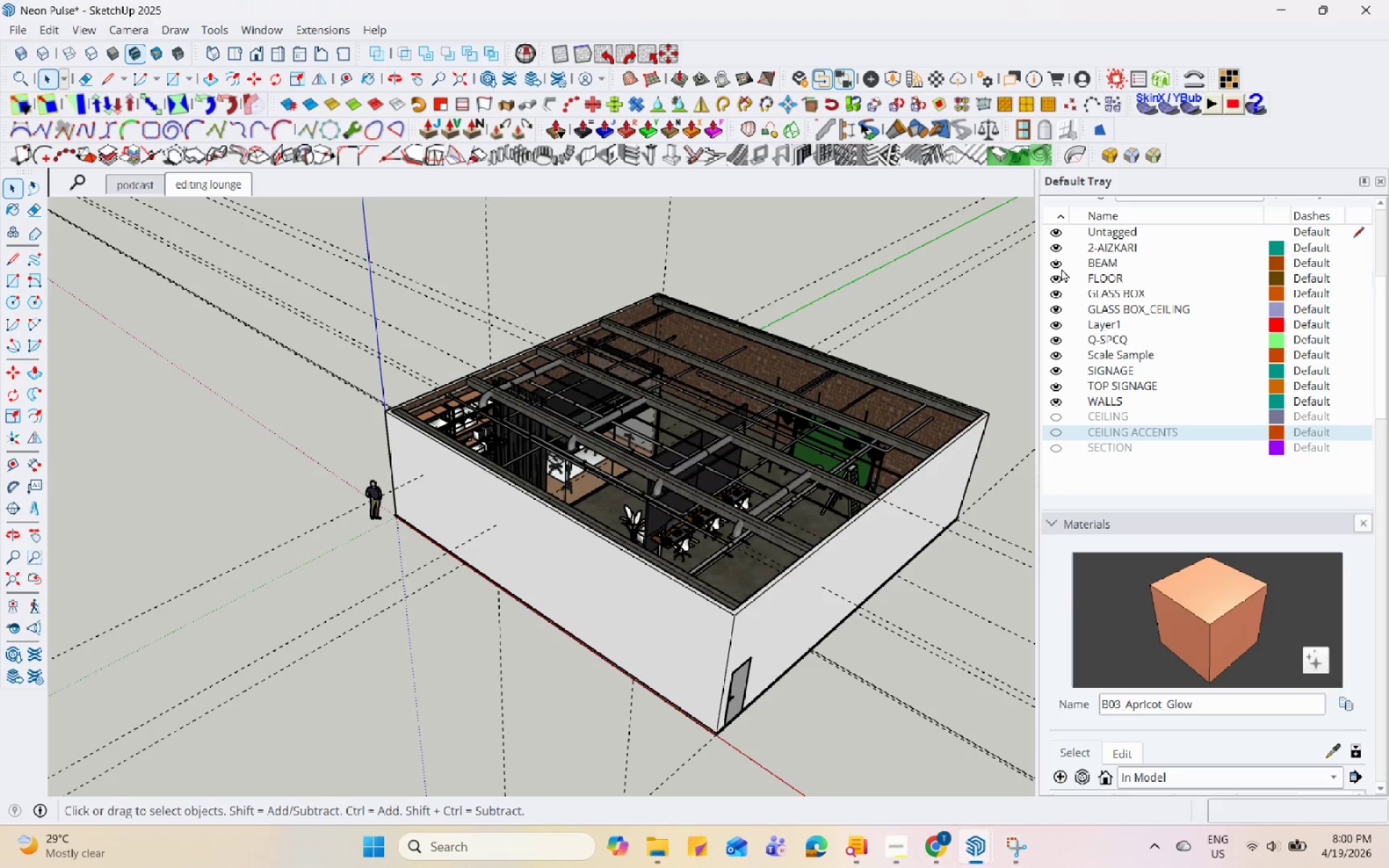 
left_click([1055, 262])
 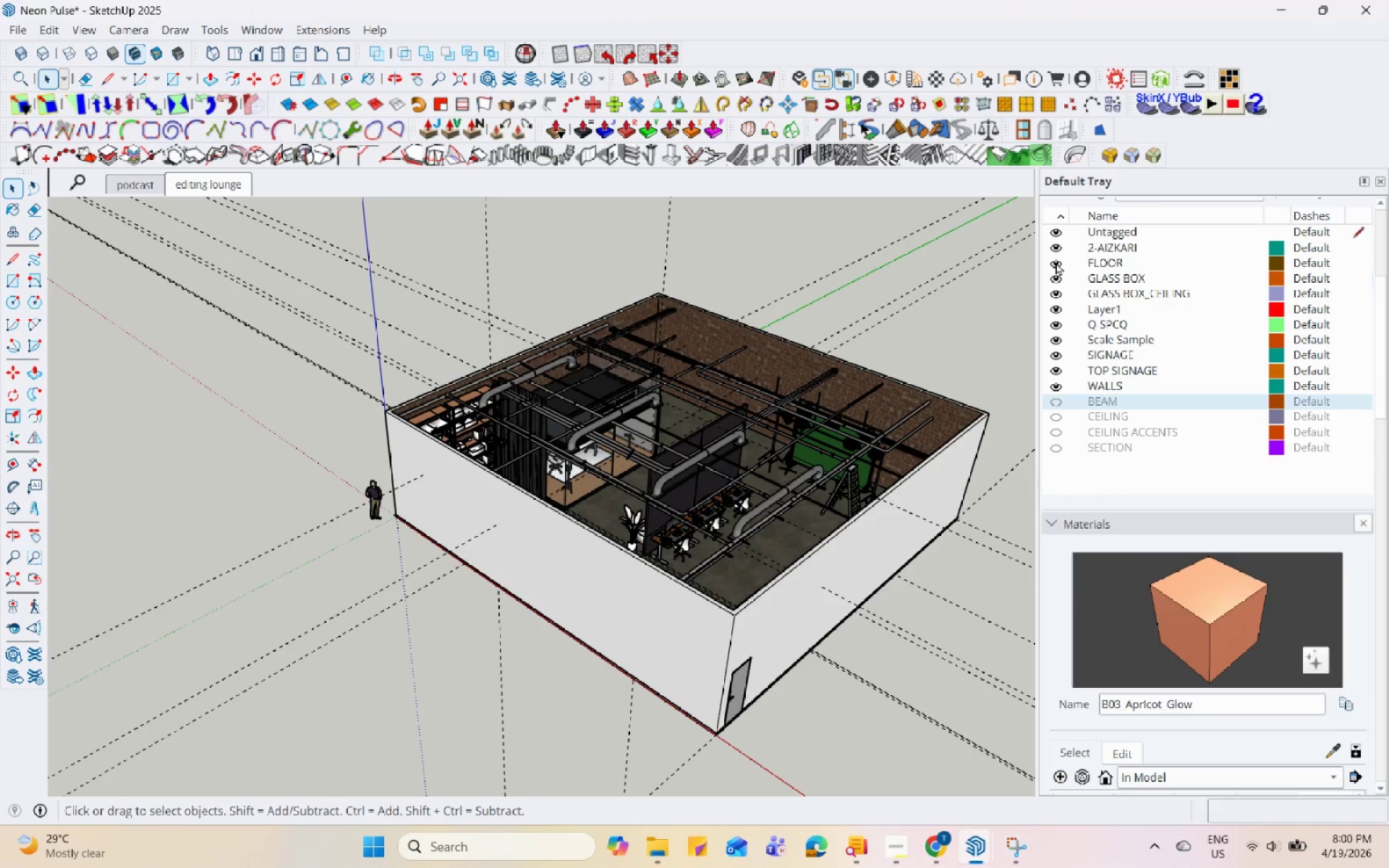 
left_click([802, 386])
 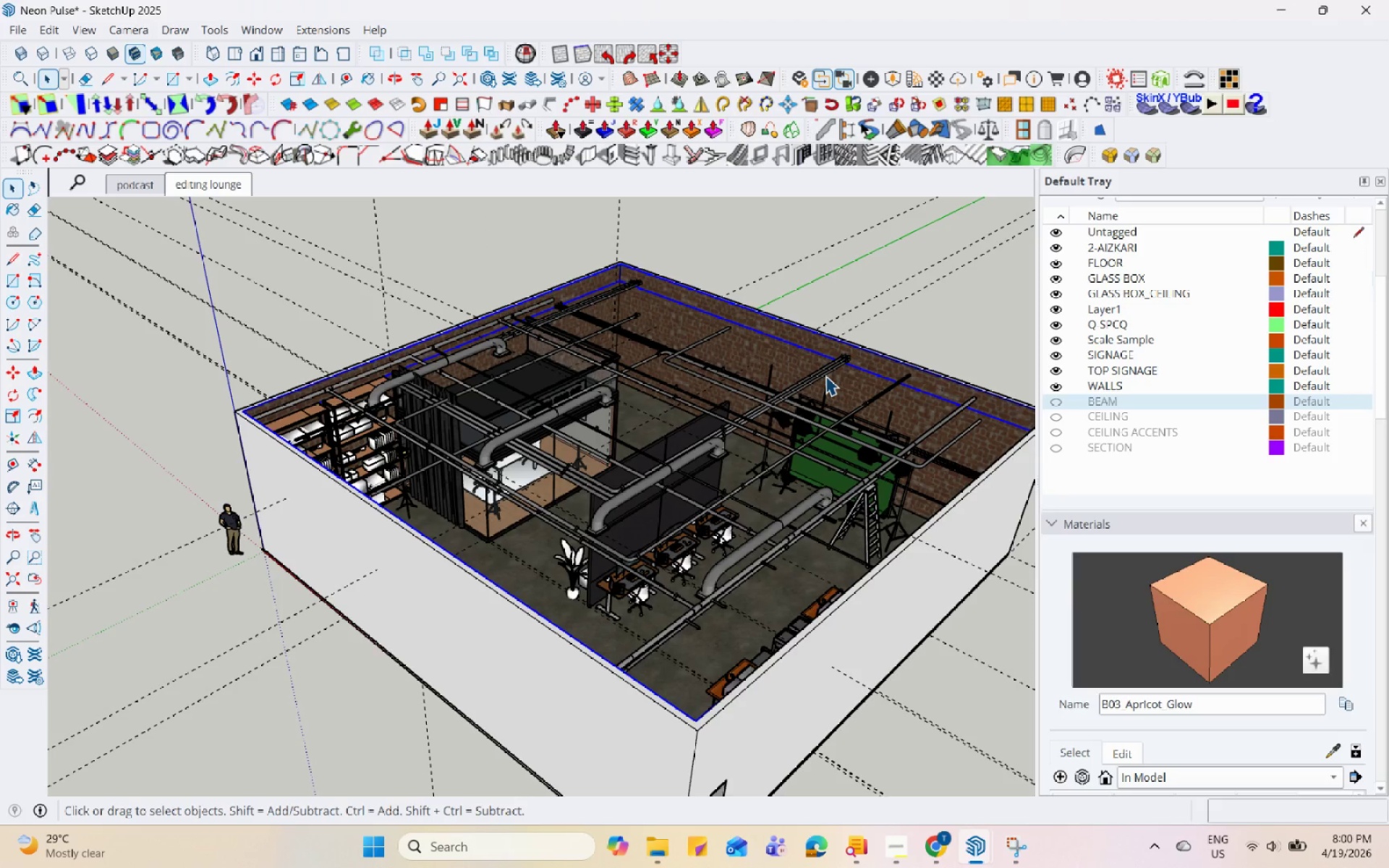 
scroll: coordinate [799, 412], scroll_direction: up, amount: 3.0
 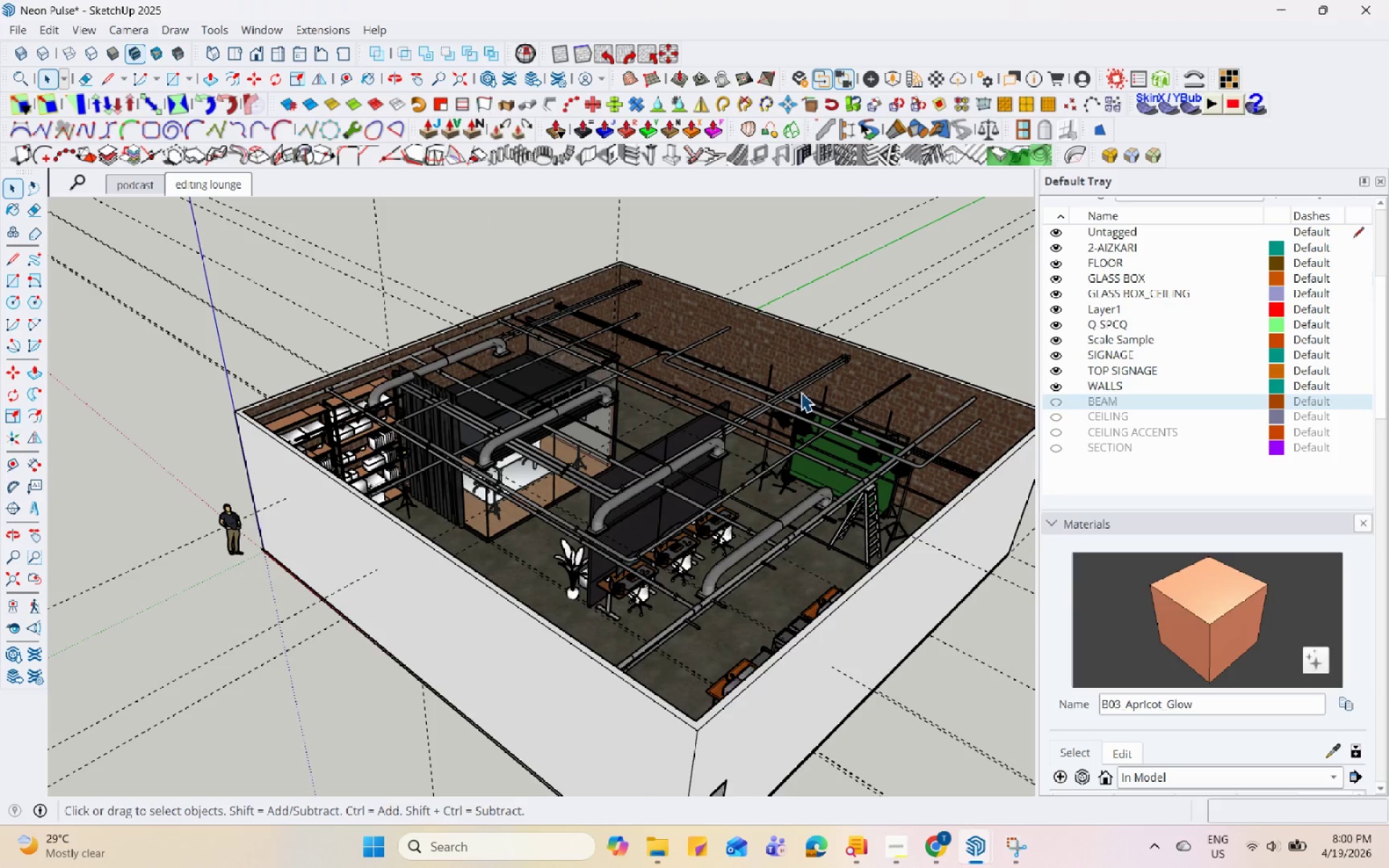 
double_click([829, 417])
 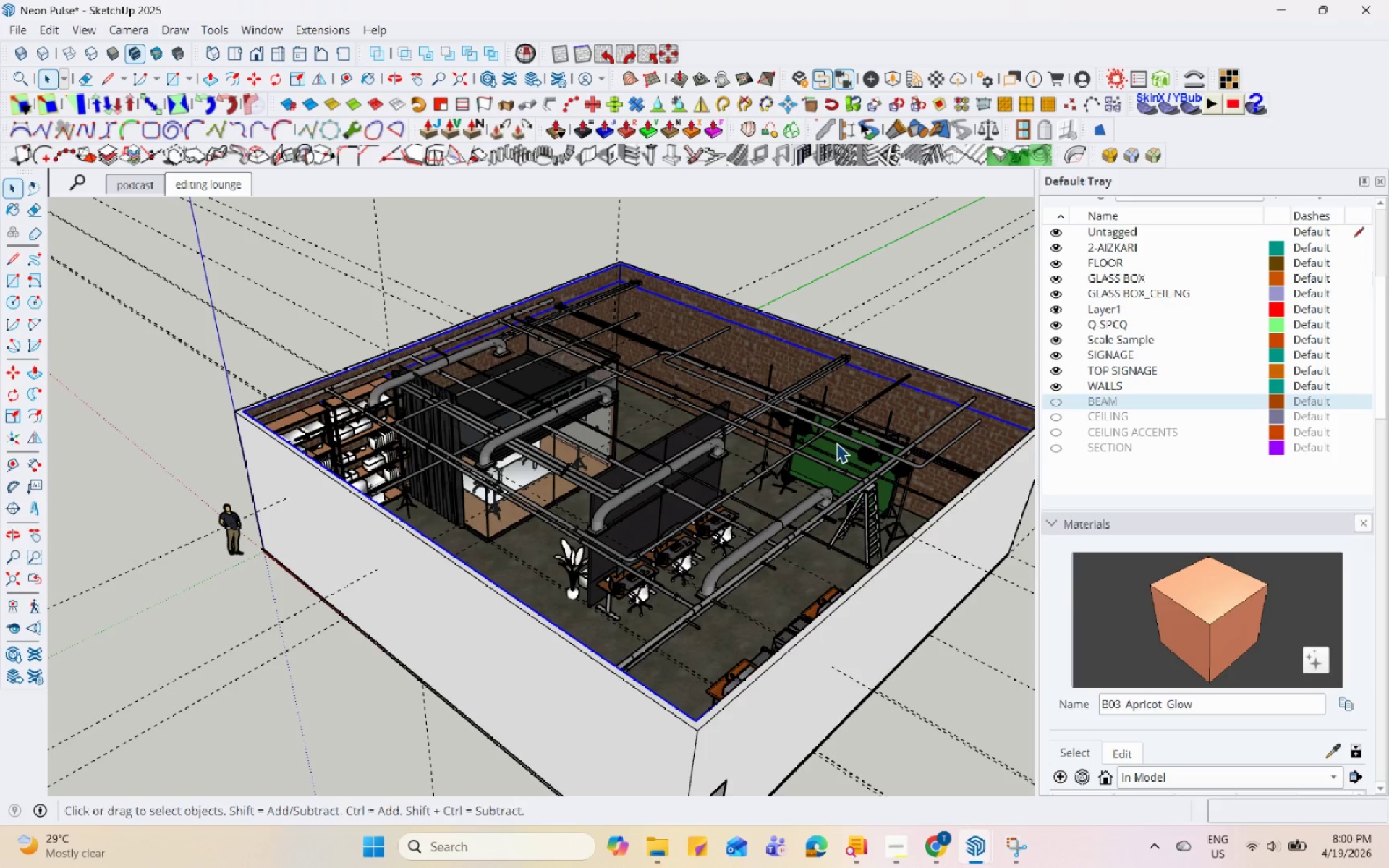 
triple_click([836, 443])
 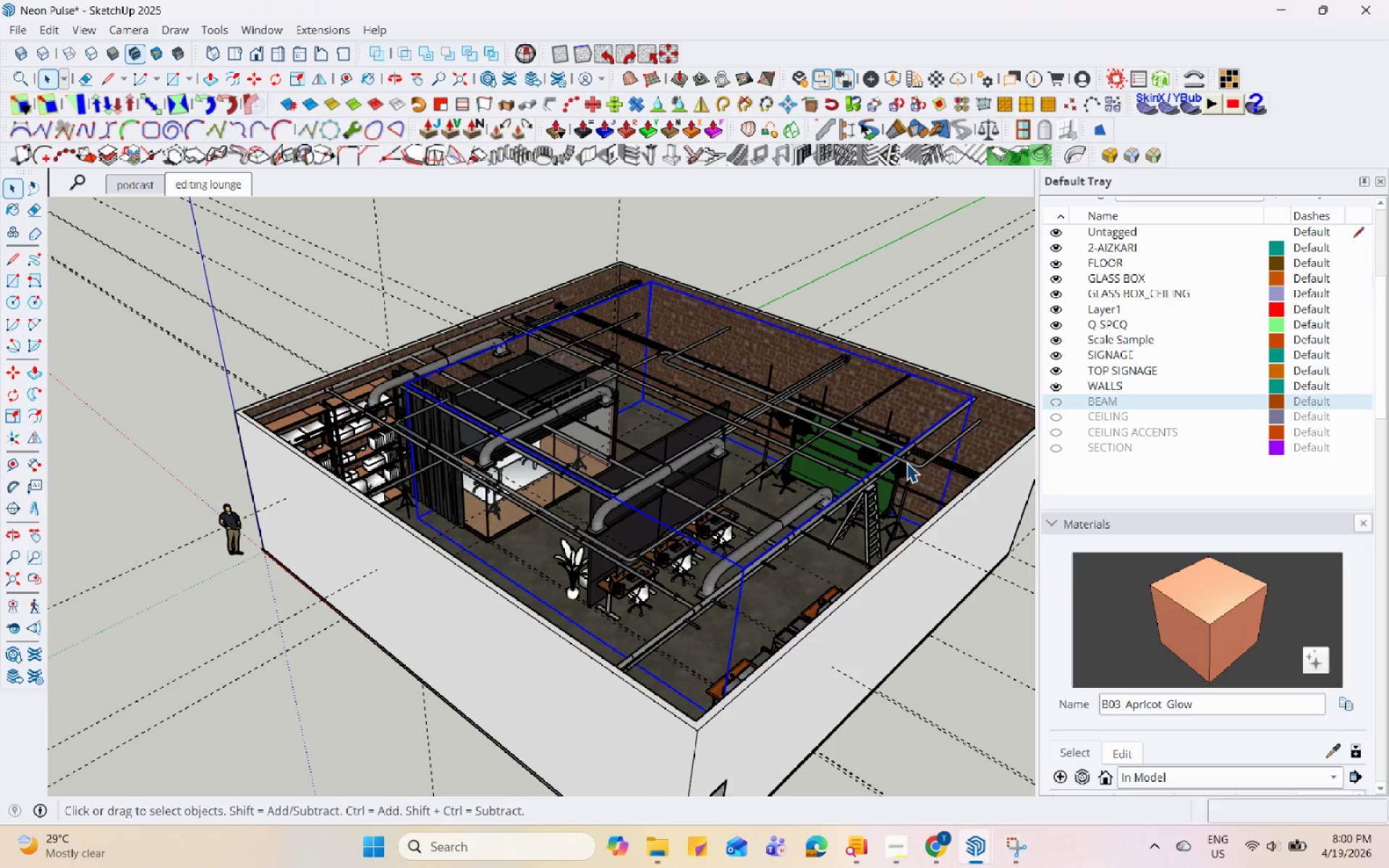 
double_click([925, 470])
 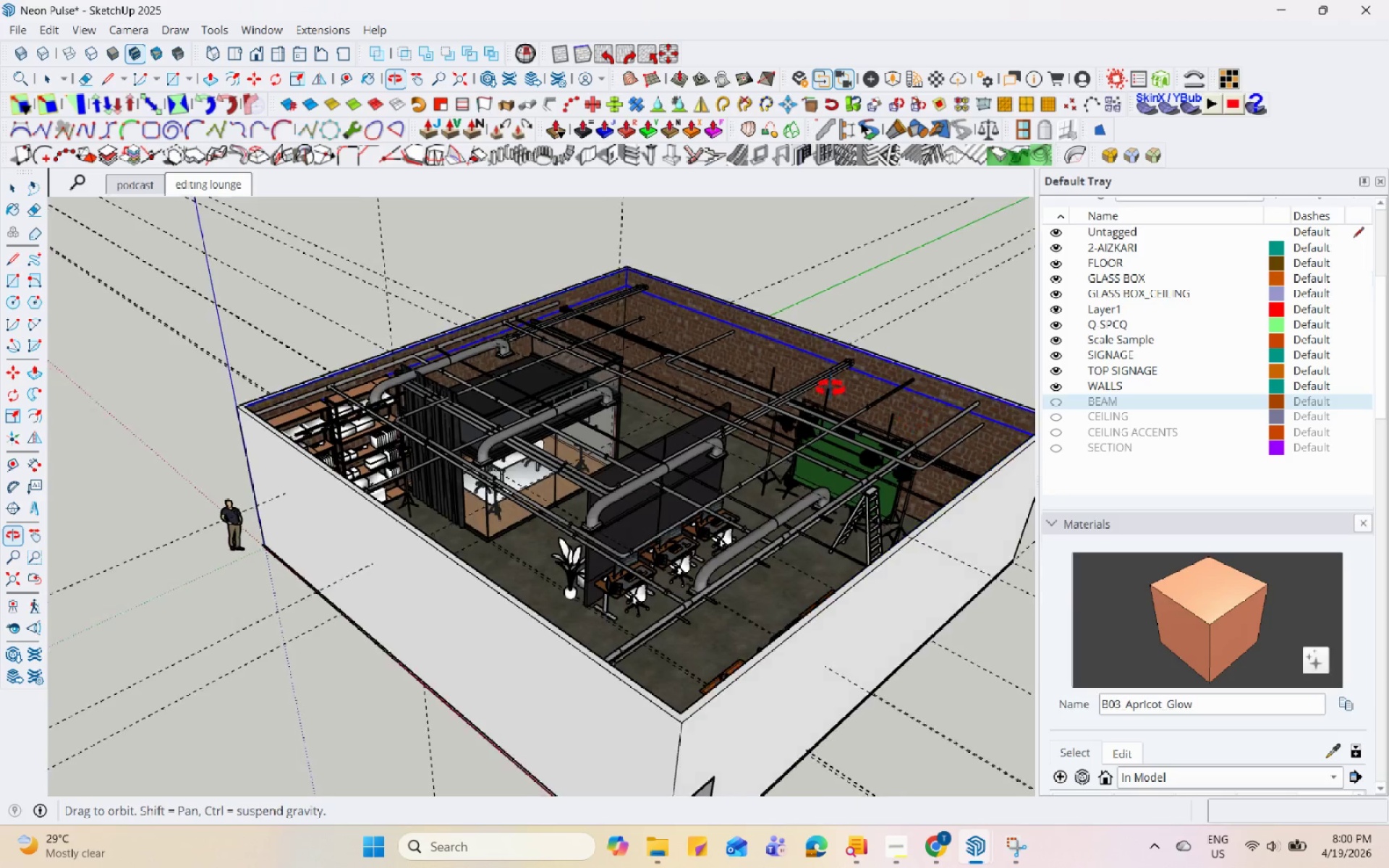 
left_click([470, 383])
 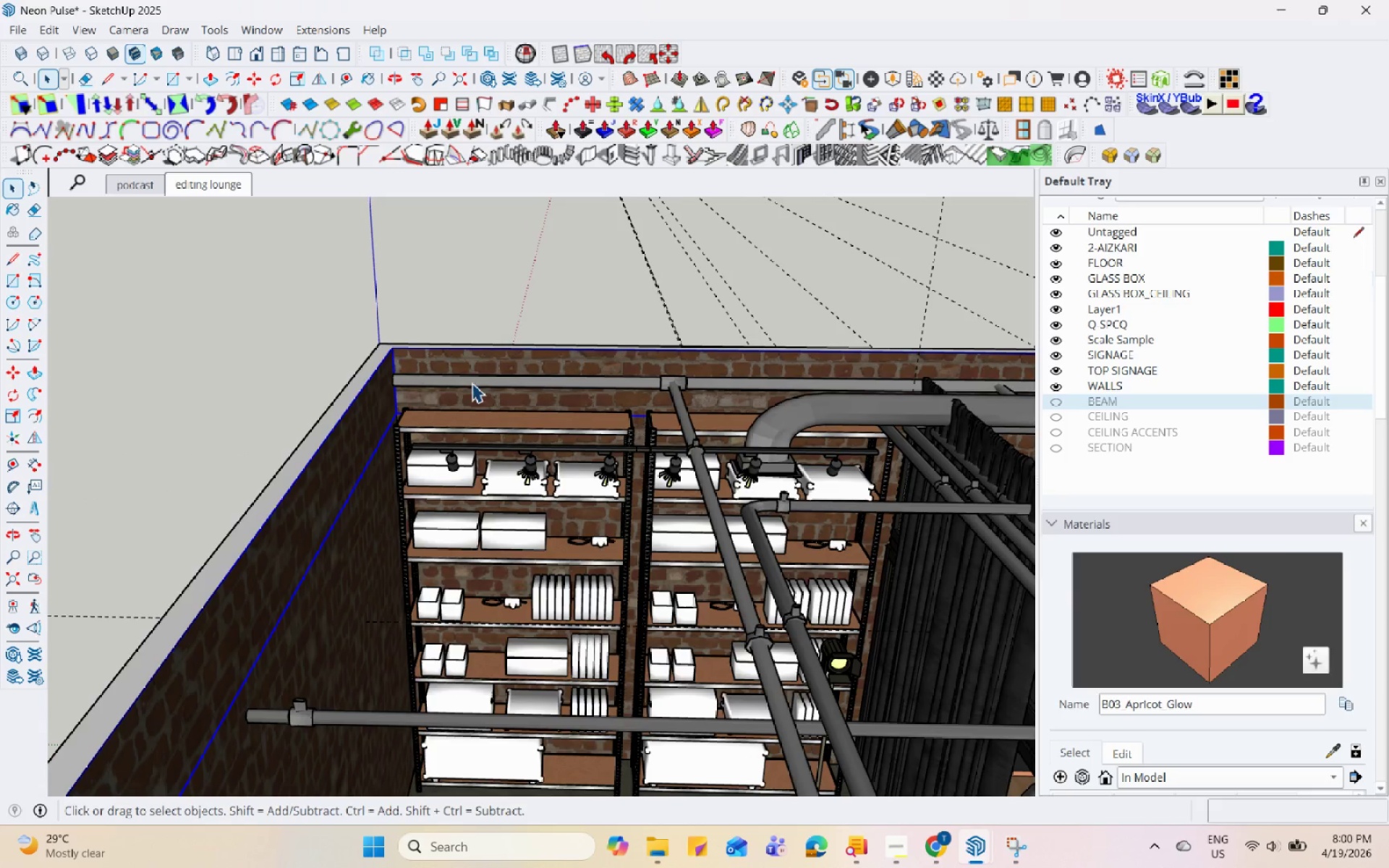 
scroll: coordinate [440, 399], scroll_direction: up, amount: 17.0
 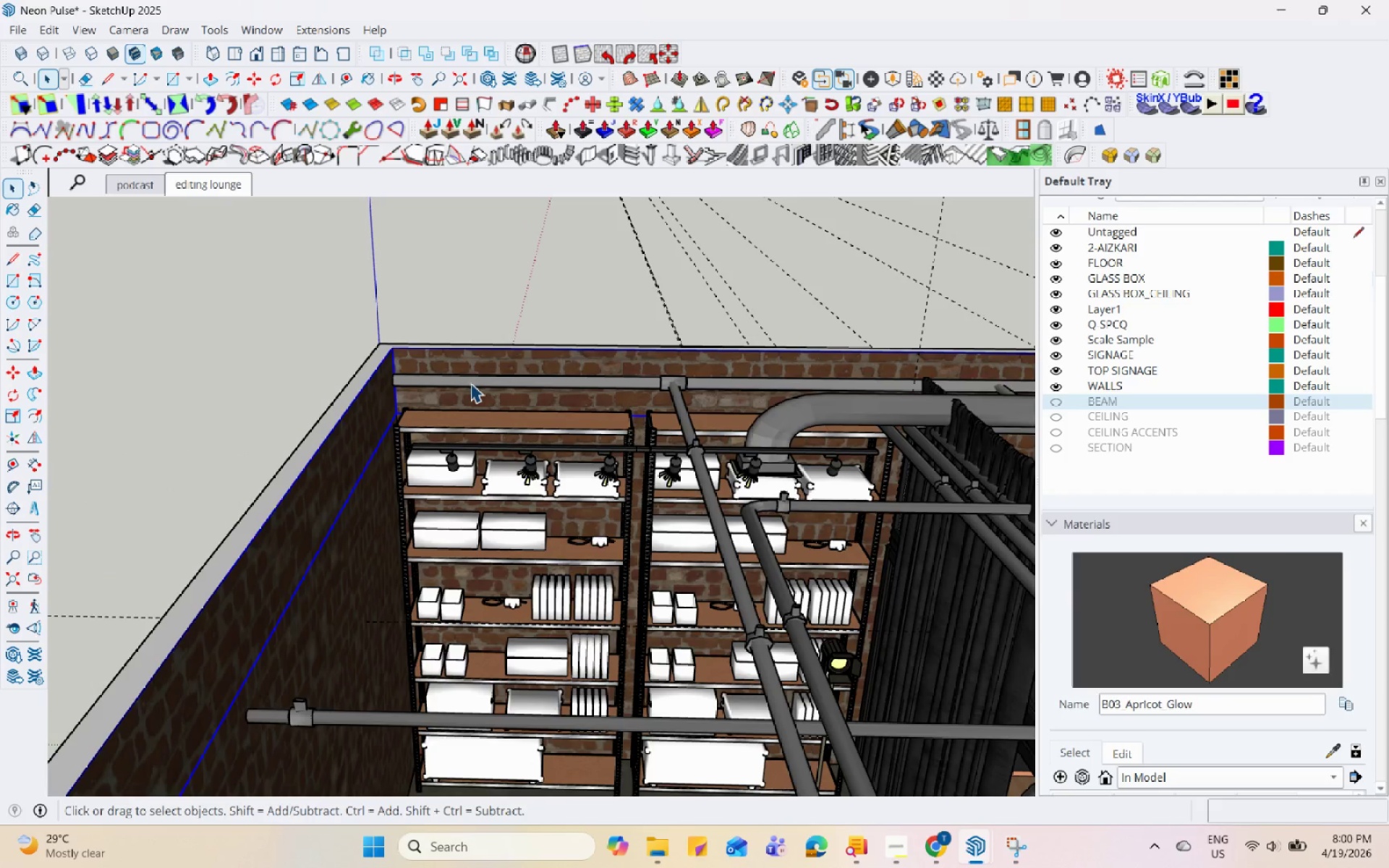 
scroll: coordinate [449, 432], scroll_direction: down, amount: 15.0
 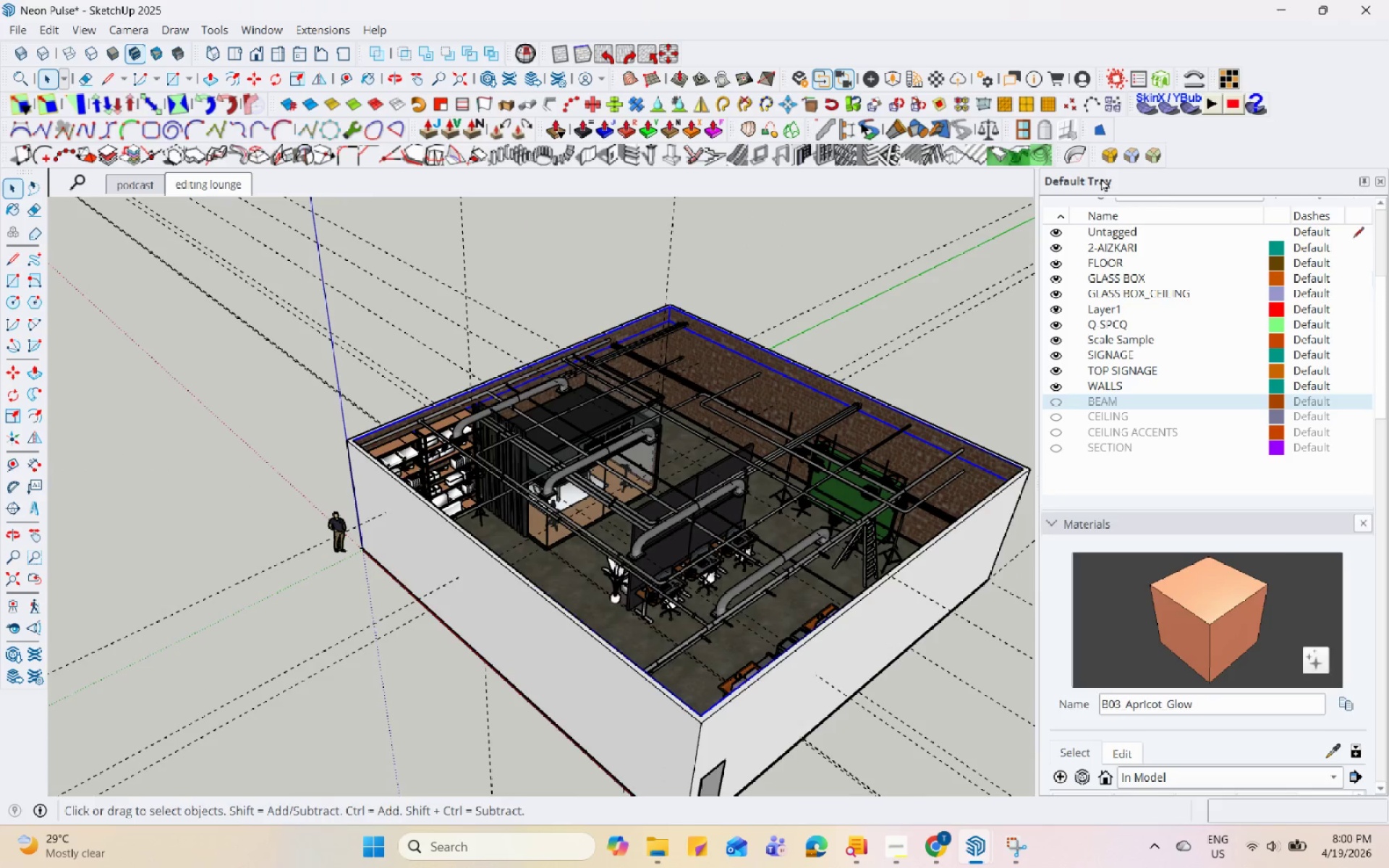 
scroll: coordinate [1075, 280], scroll_direction: up, amount: 5.0
 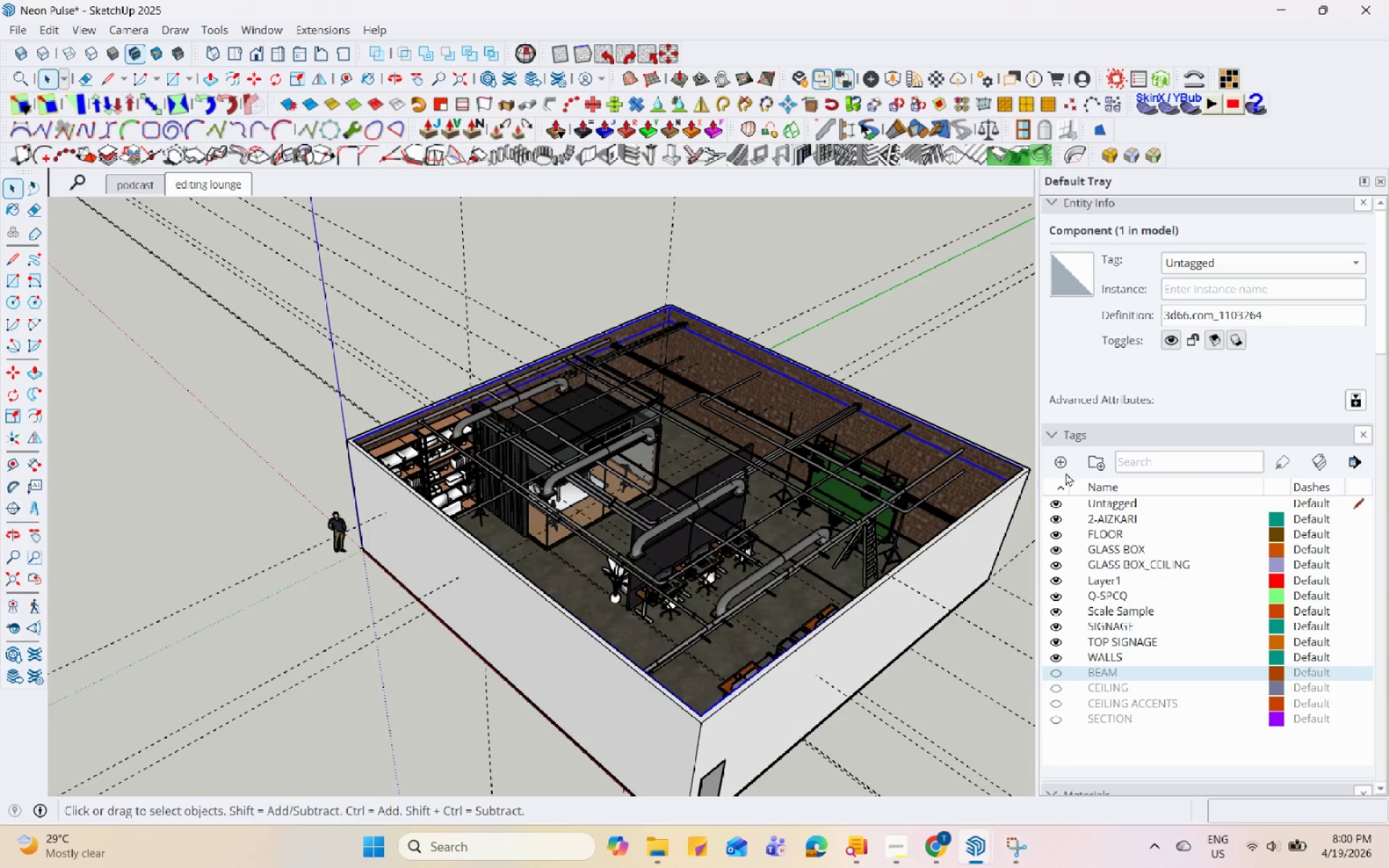 
left_click([1055, 468])
 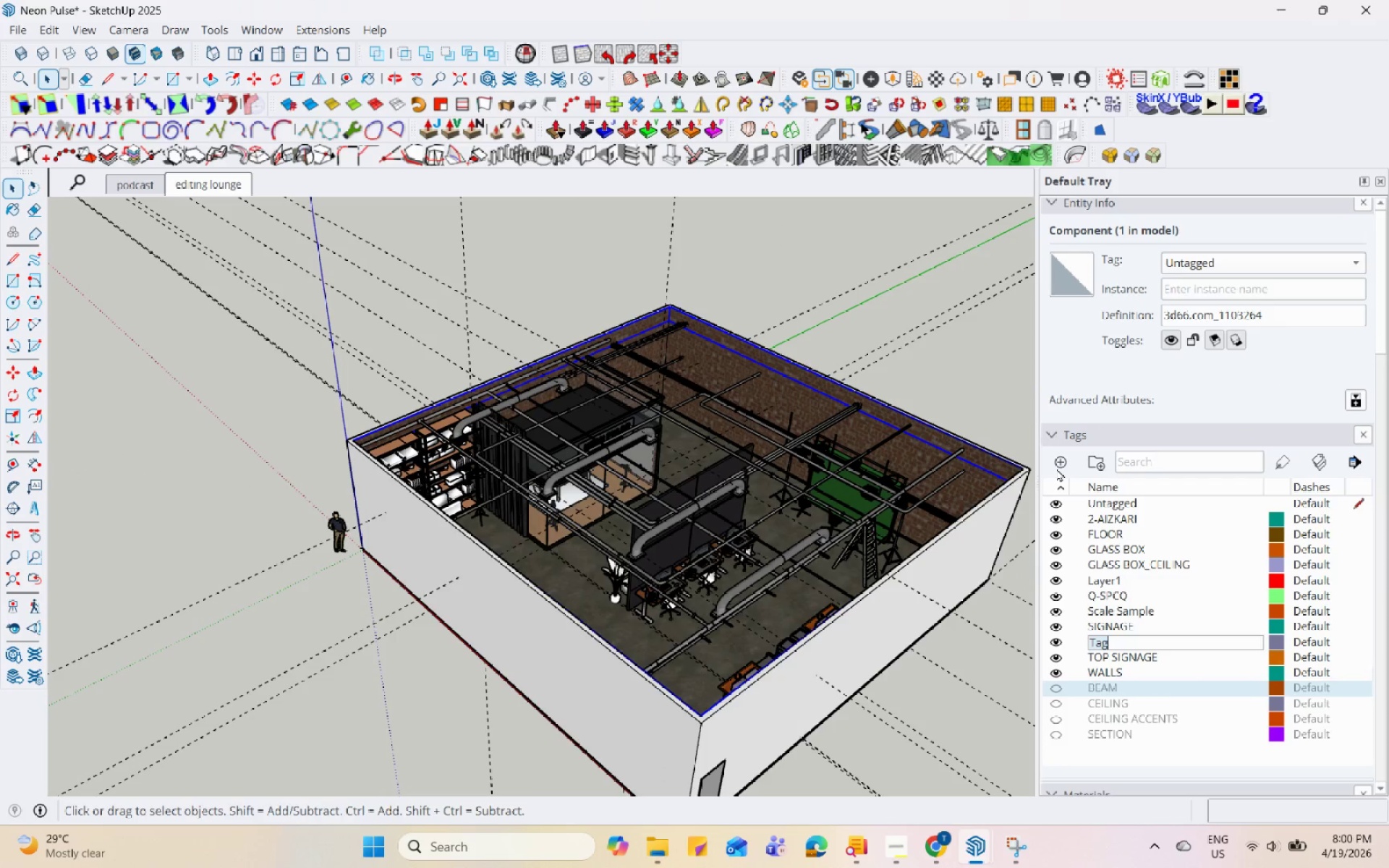 
type(PIPING SYSTEM)
 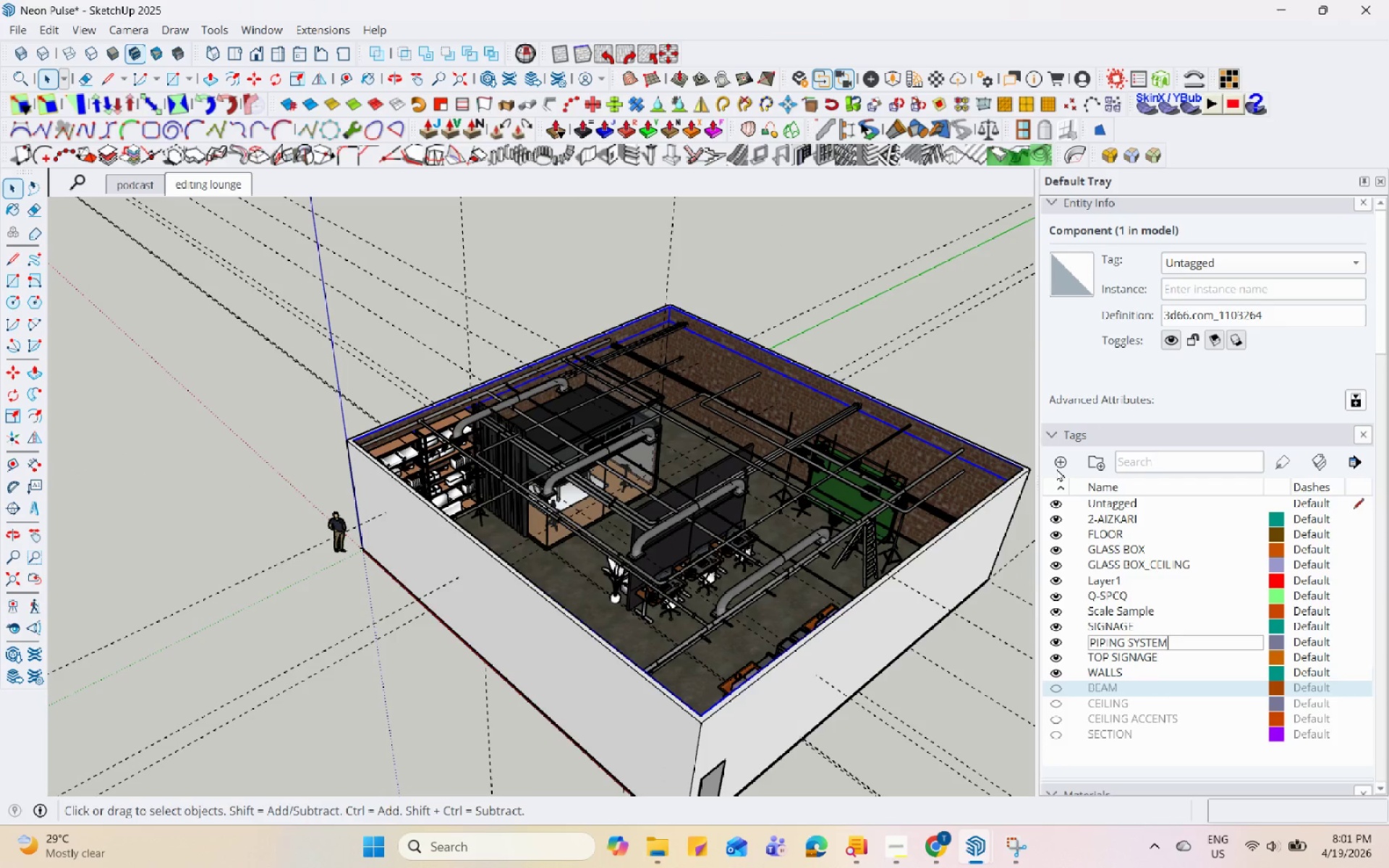 
key(Enter)
 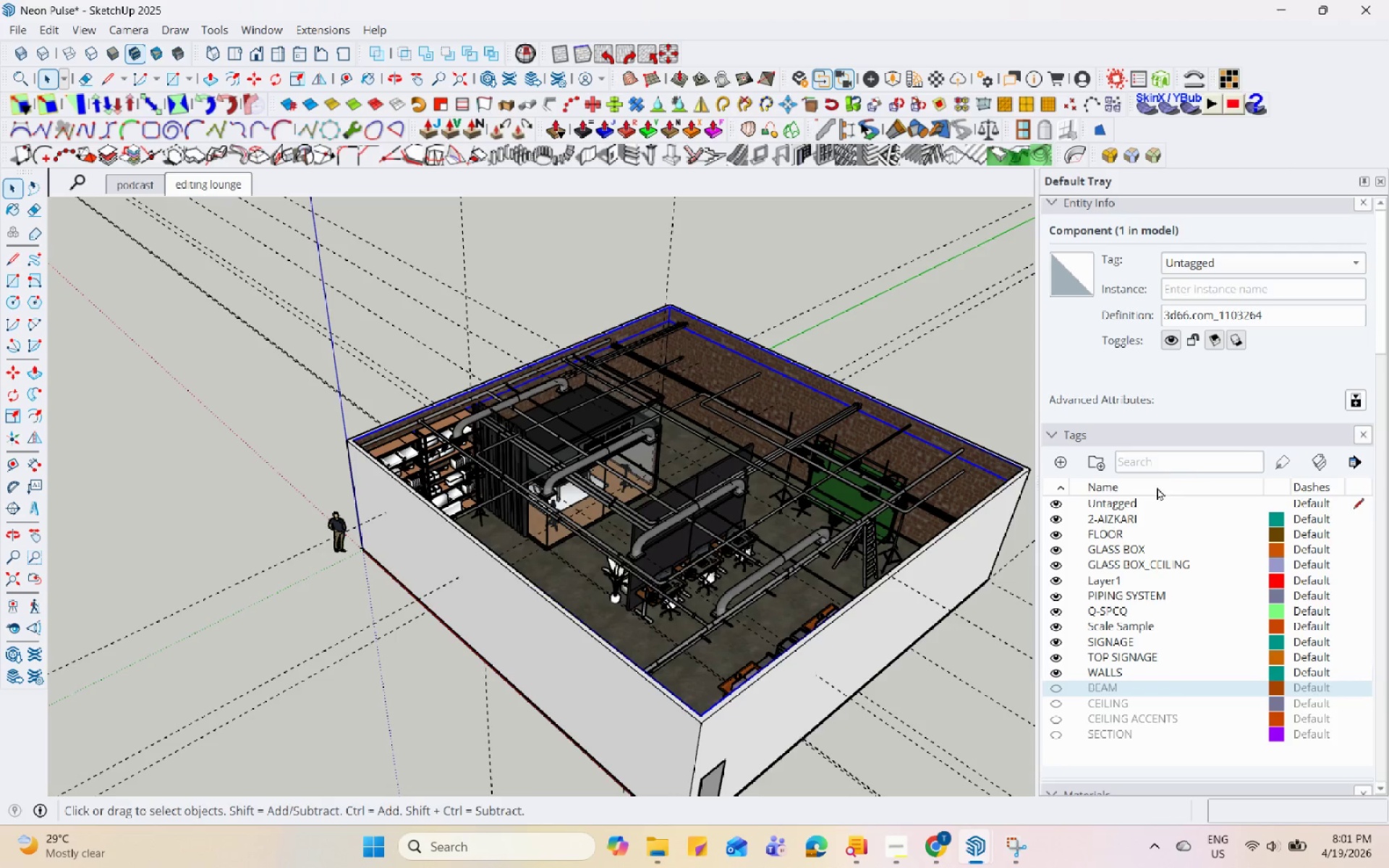 
scroll: coordinate [1201, 451], scroll_direction: up, amount: 3.0
 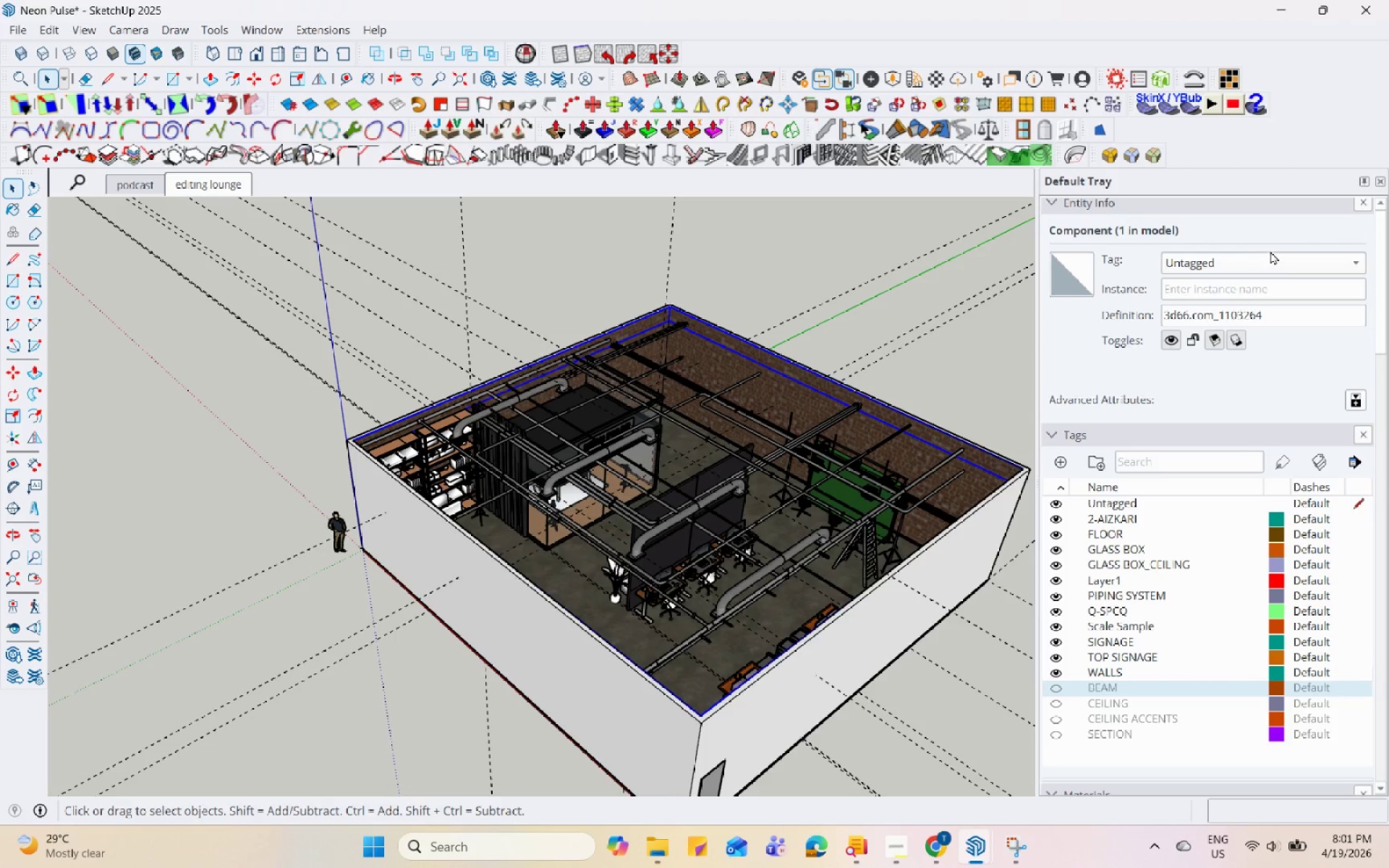 
left_click([1290, 263])
 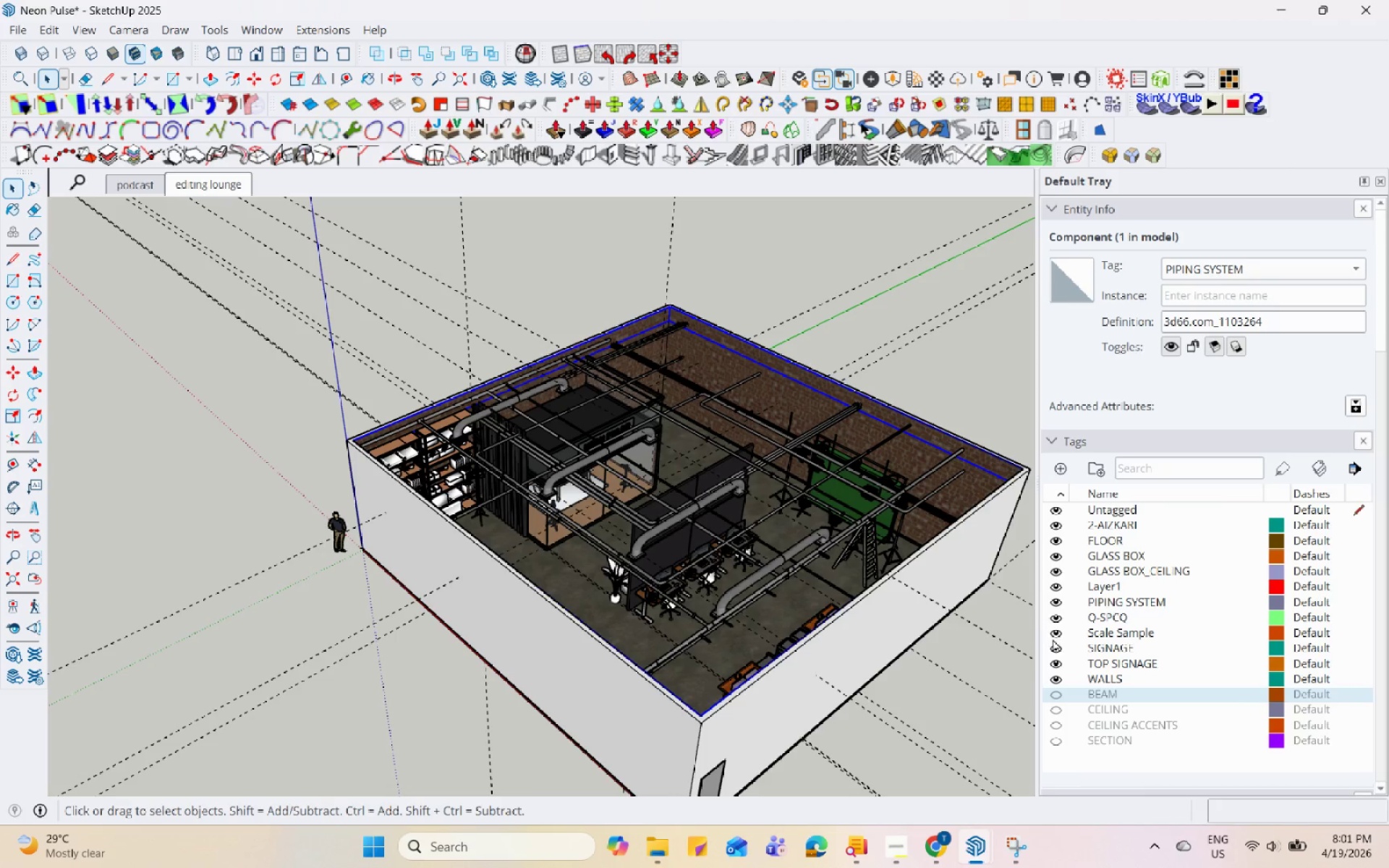 
left_click([1051, 600])
 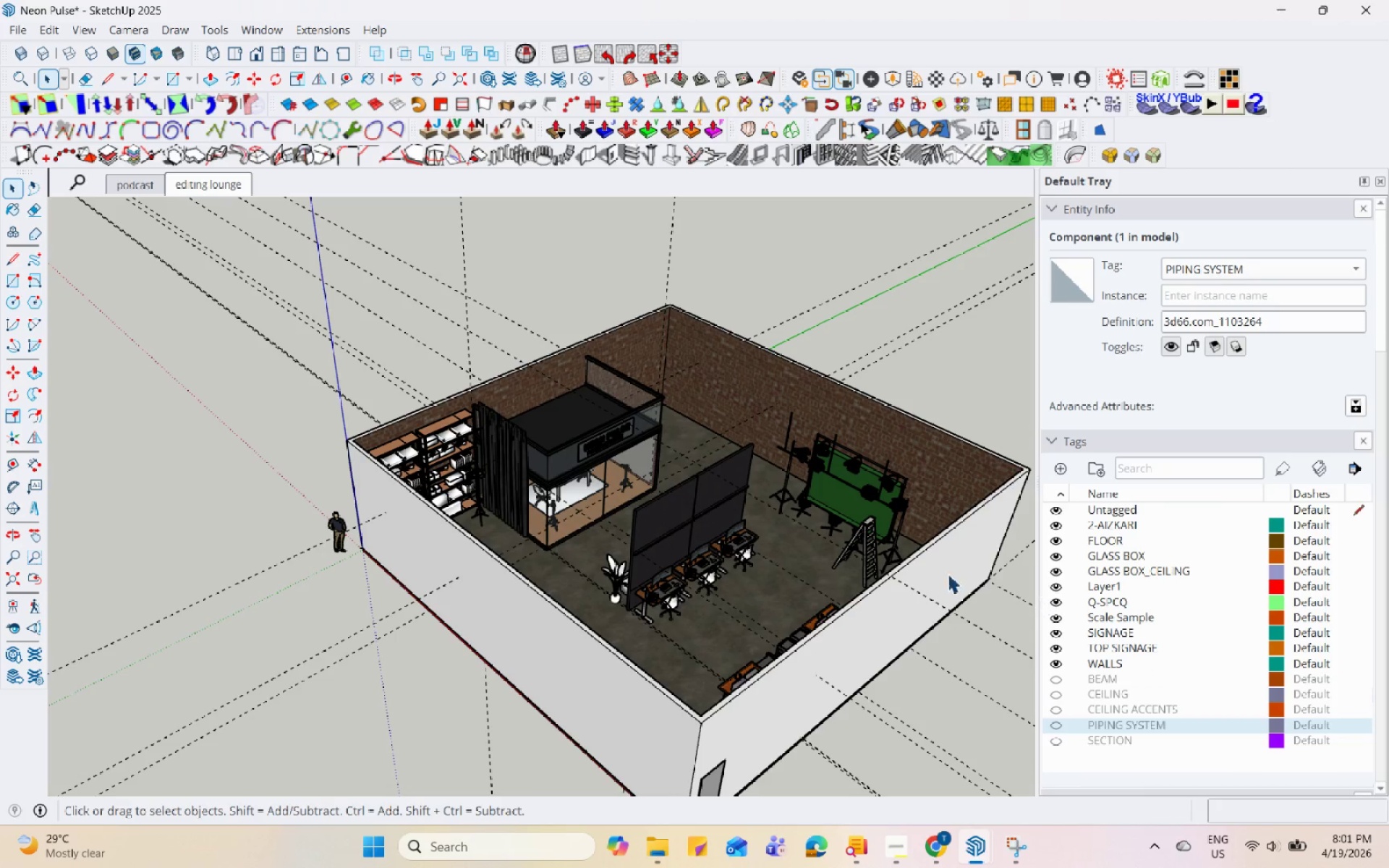 
left_click([633, 415])
 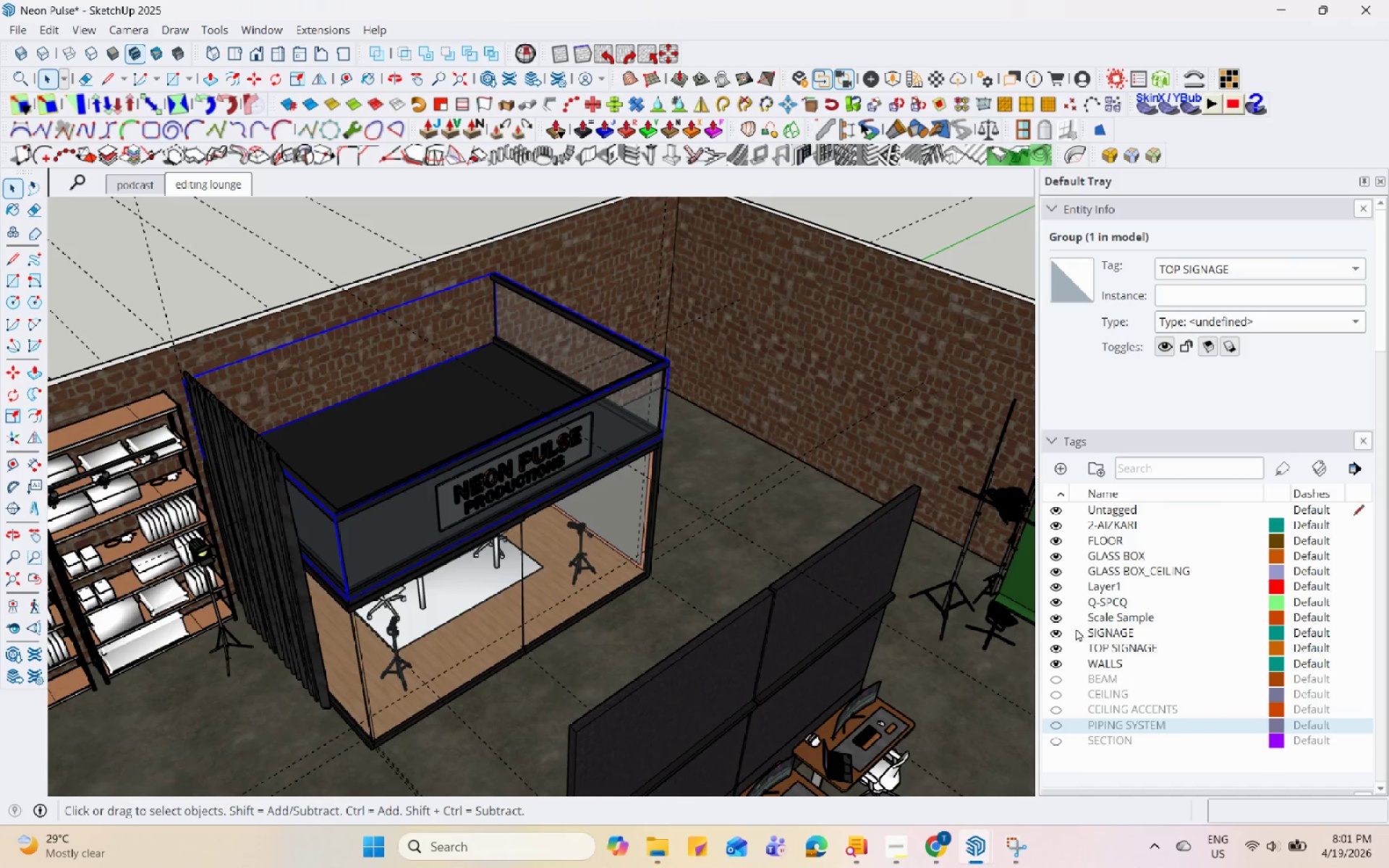 
scroll: coordinate [654, 423], scroll_direction: up, amount: 8.0
 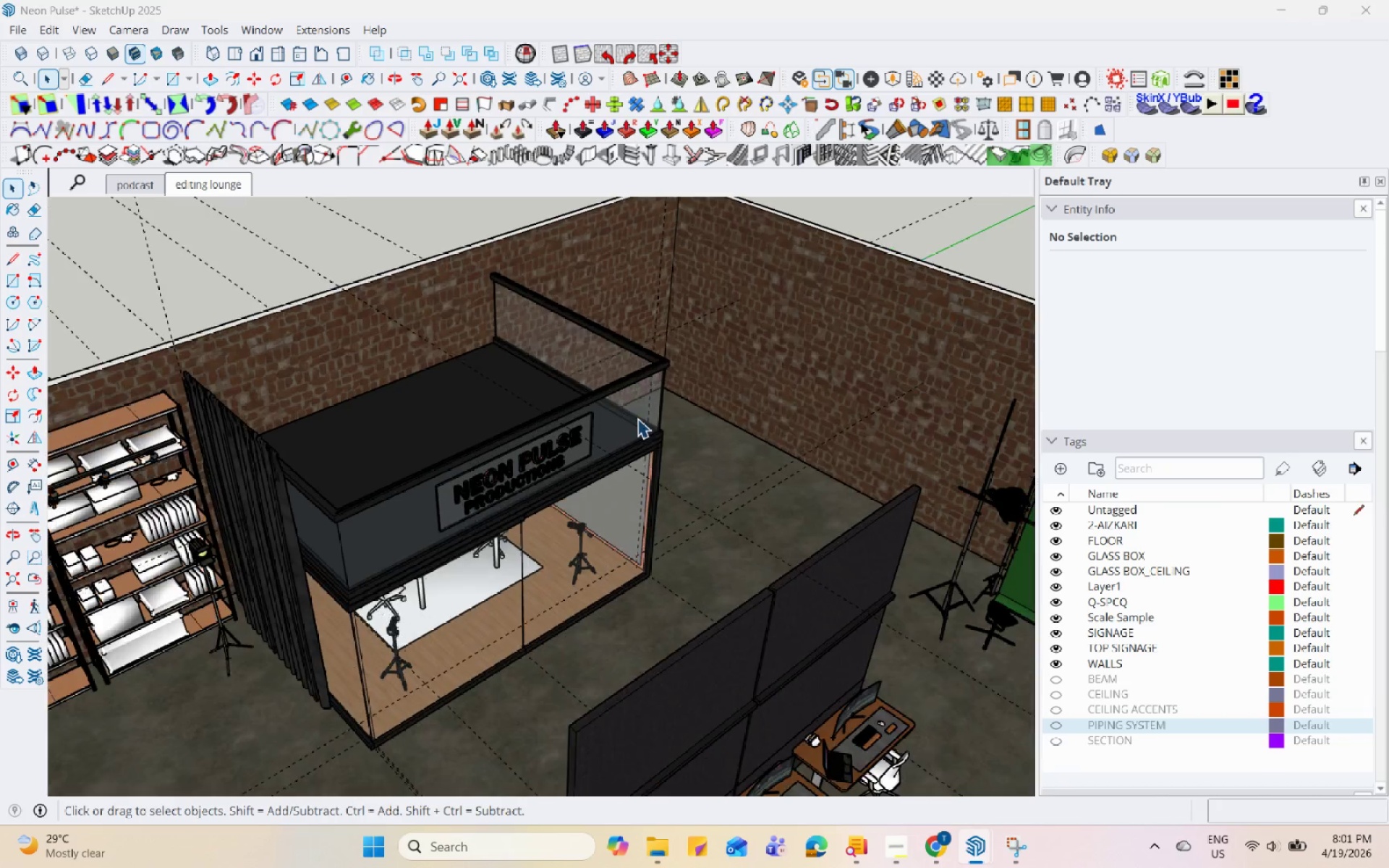 
left_click([1055, 647])
 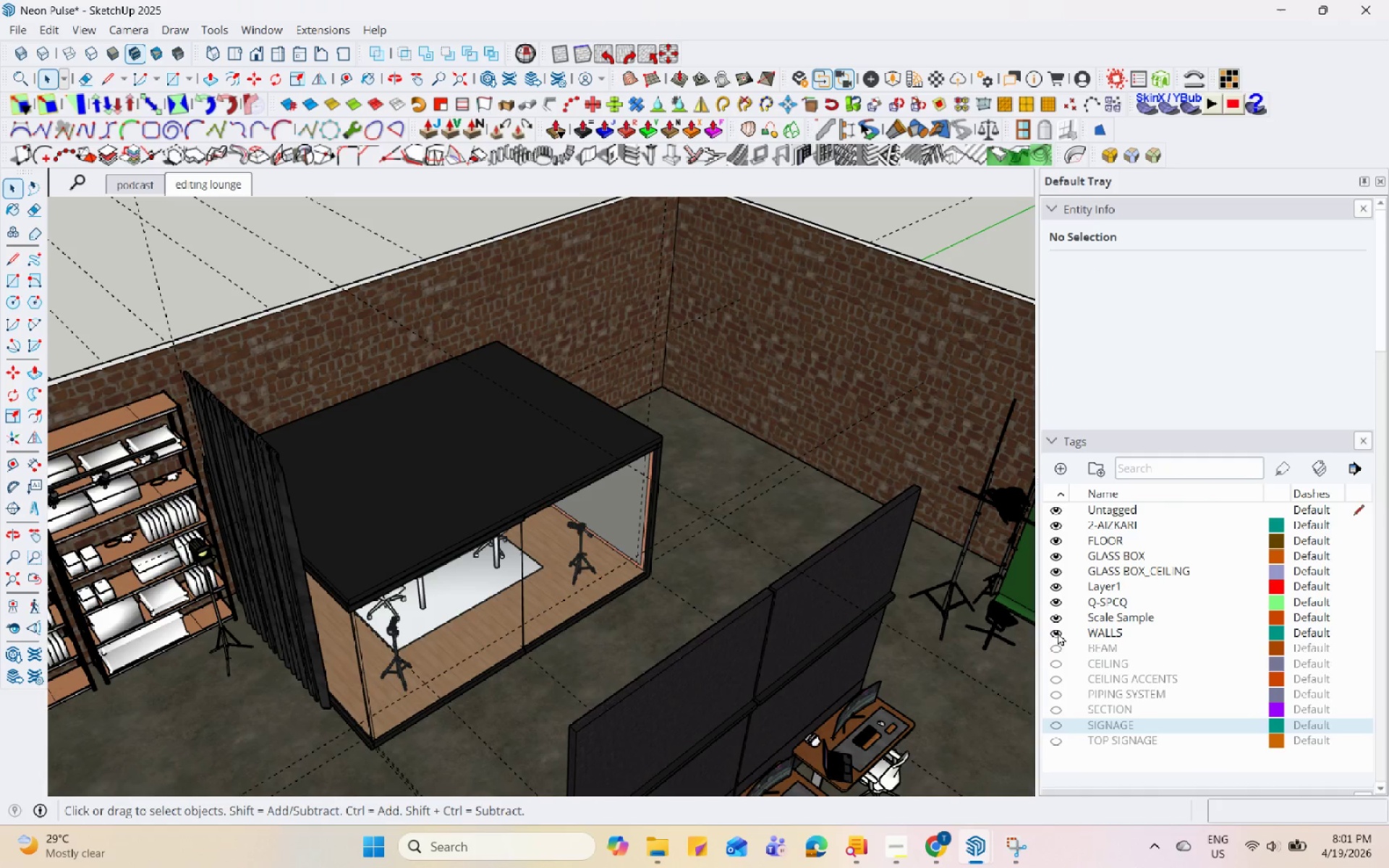 
left_click([1055, 554])
 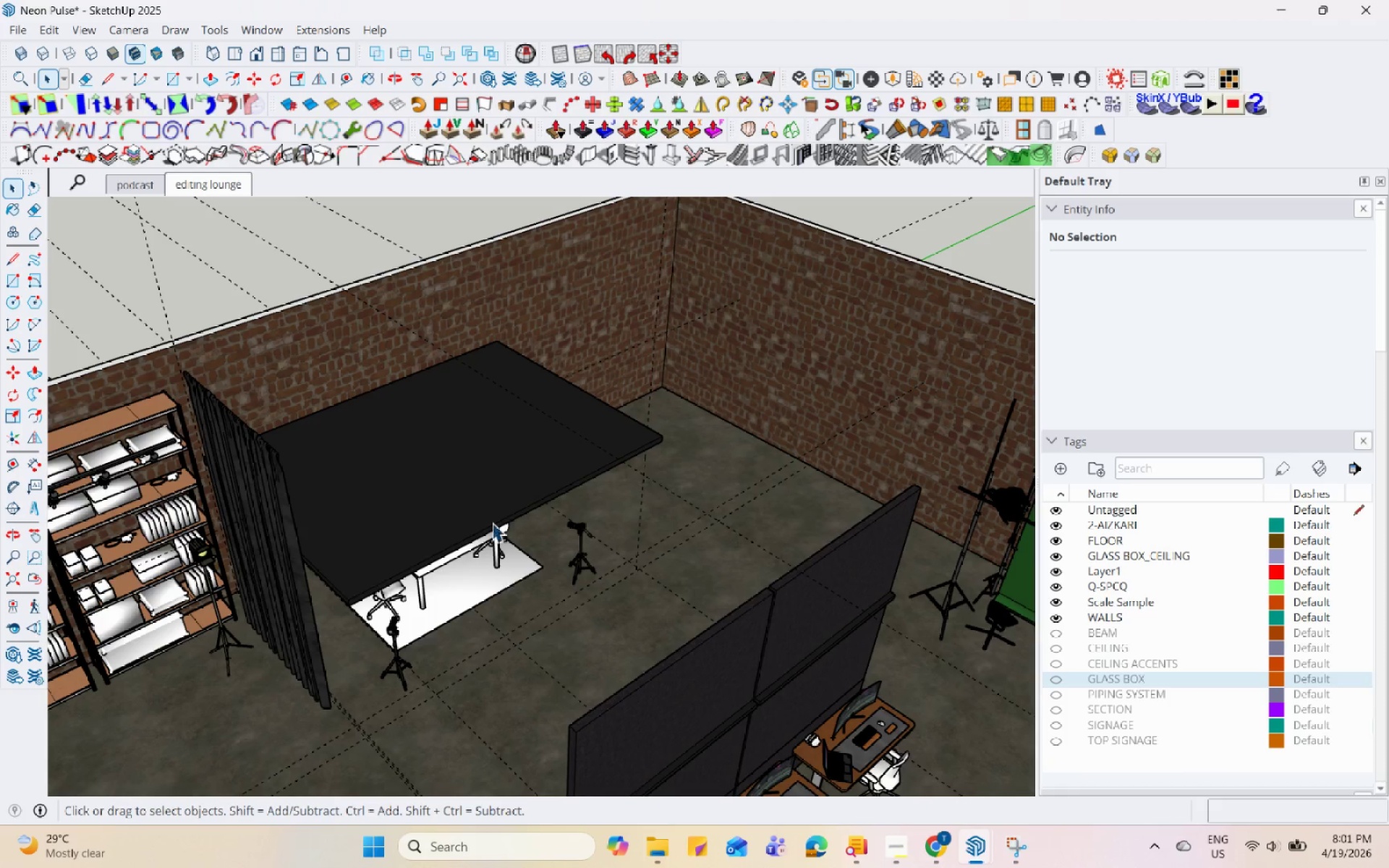 
left_click([467, 450])
 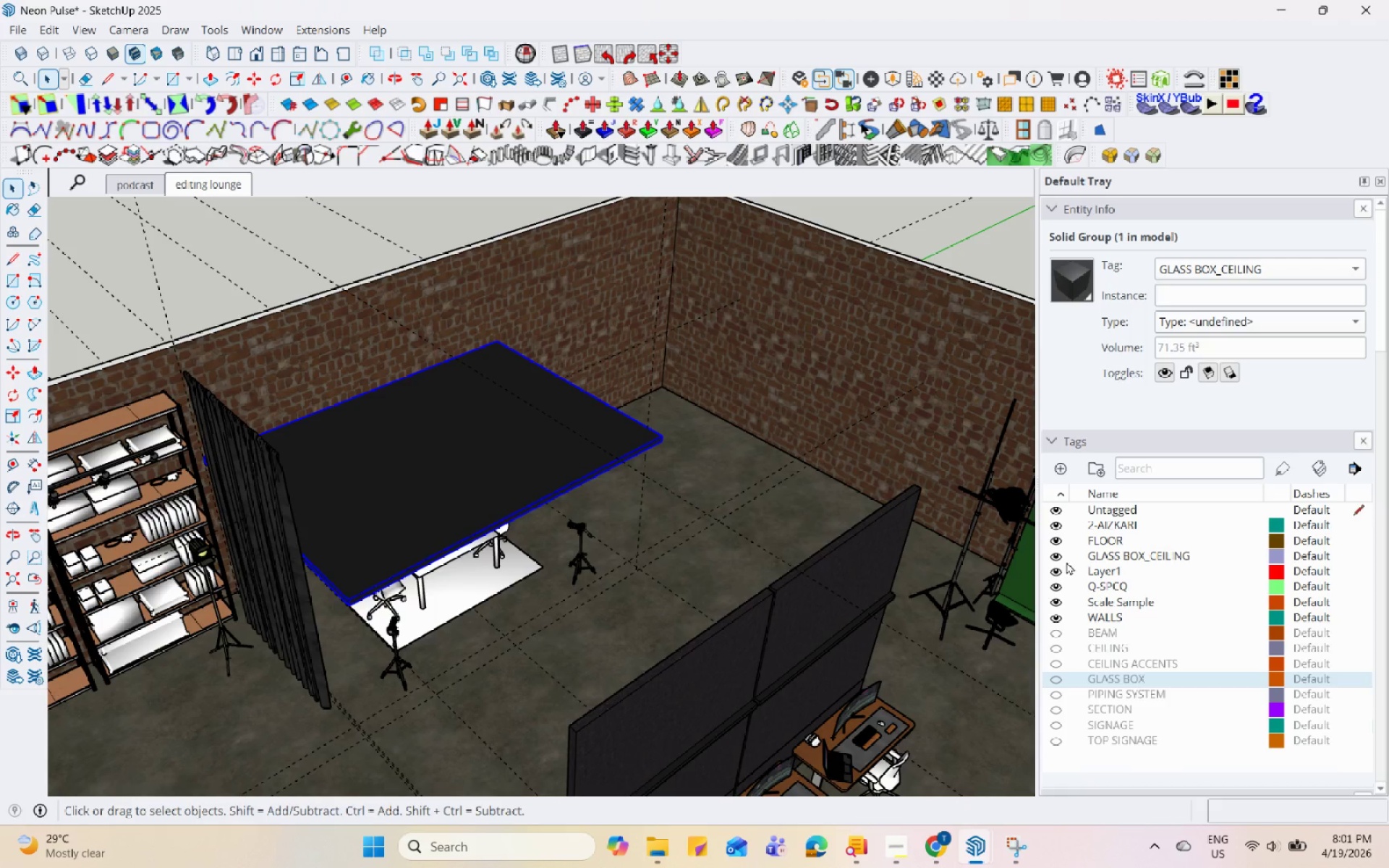 
left_click([1055, 556])
 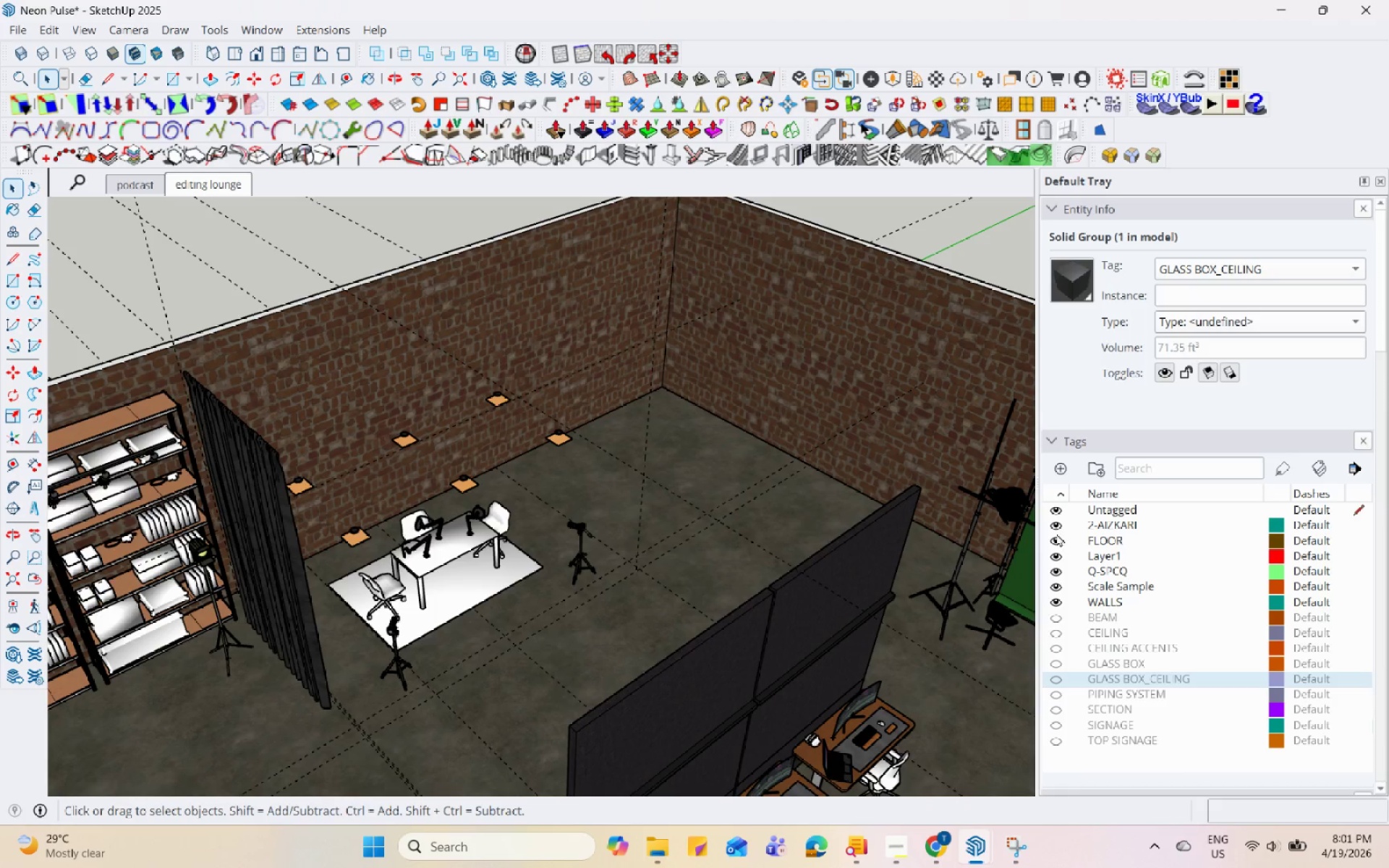 
left_click([1056, 533])
 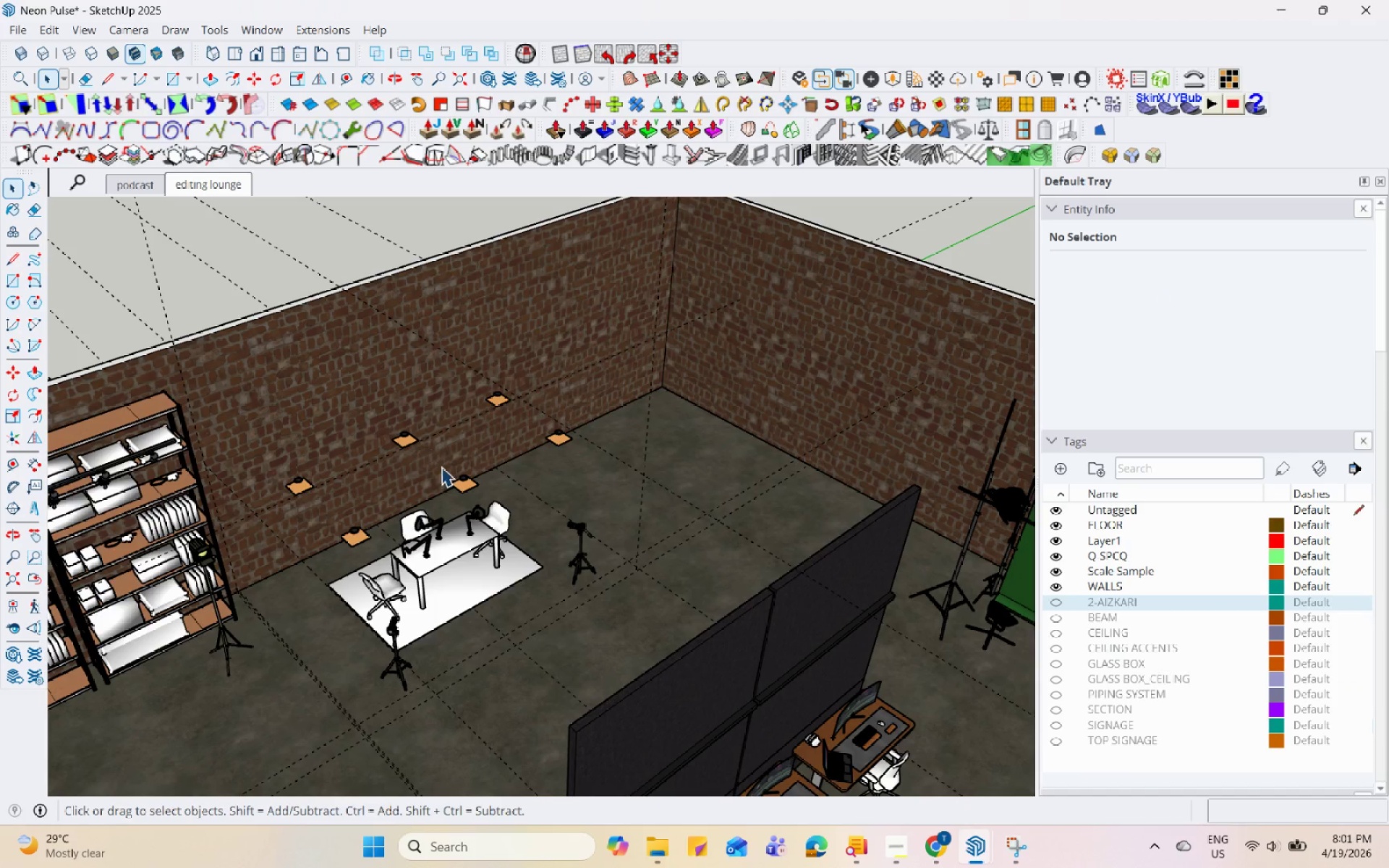 
left_click([586, 527])
 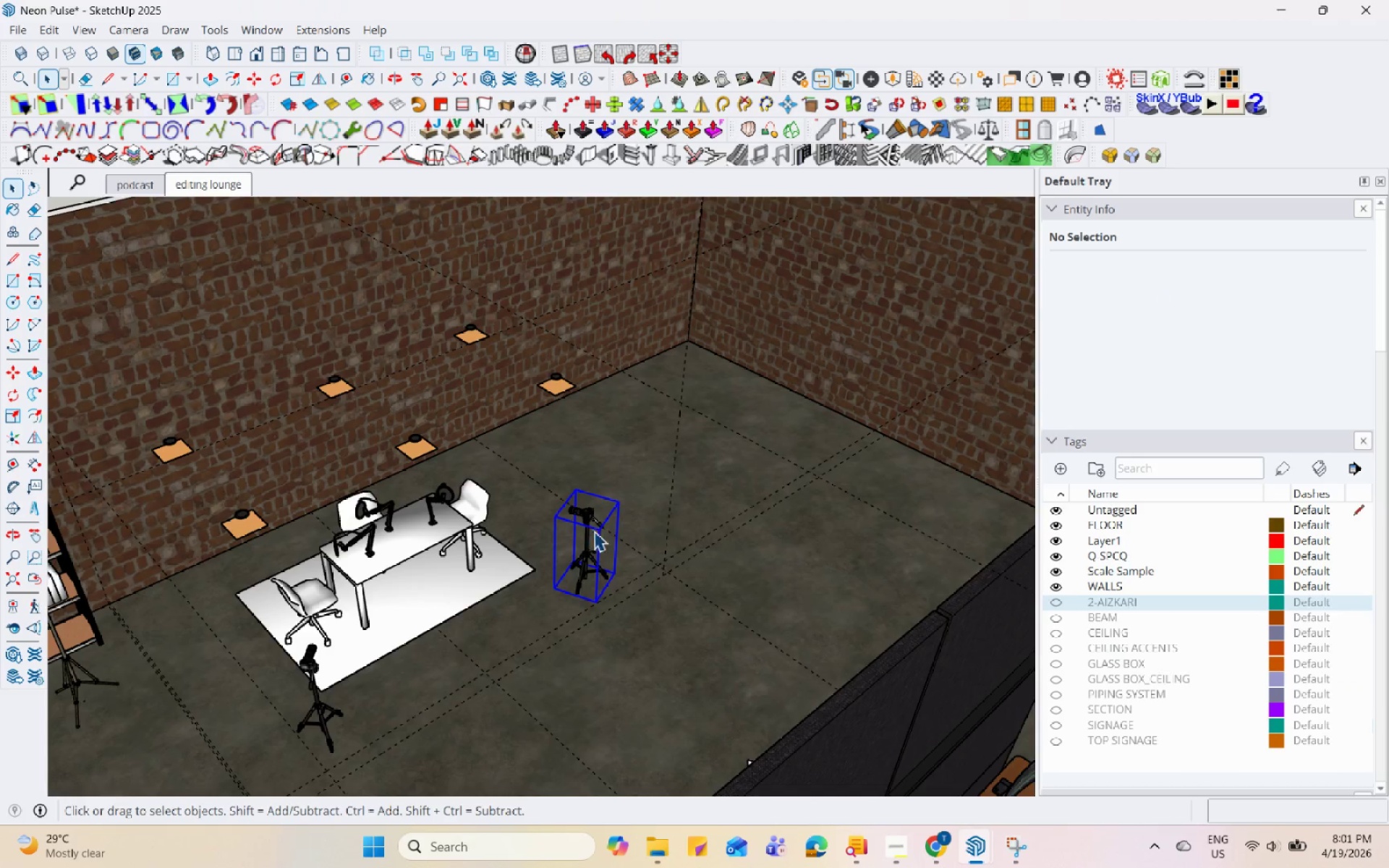 
scroll: coordinate [567, 554], scroll_direction: up, amount: 3.0
 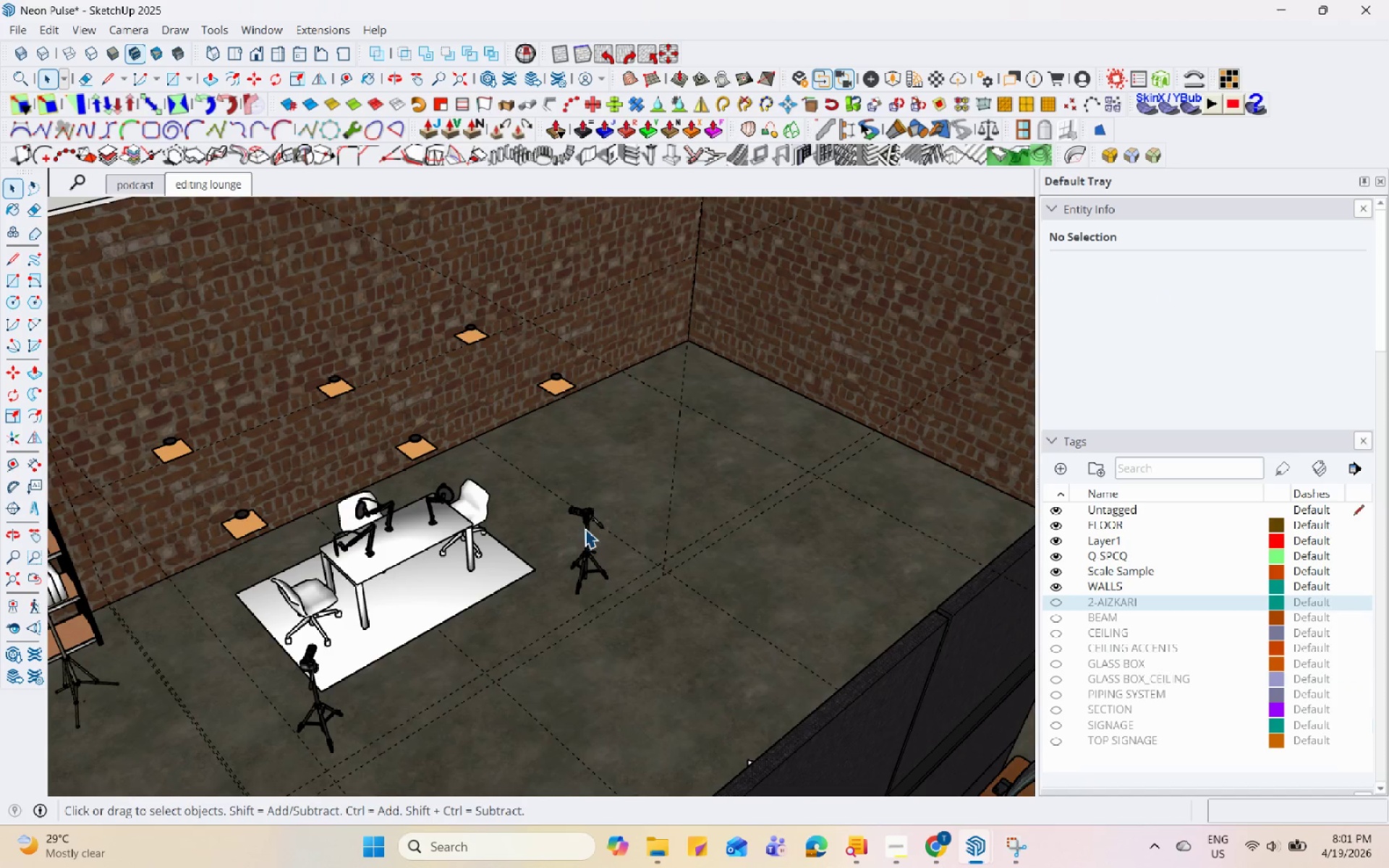 
scroll: coordinate [472, 658], scroll_direction: down, amount: 2.0
 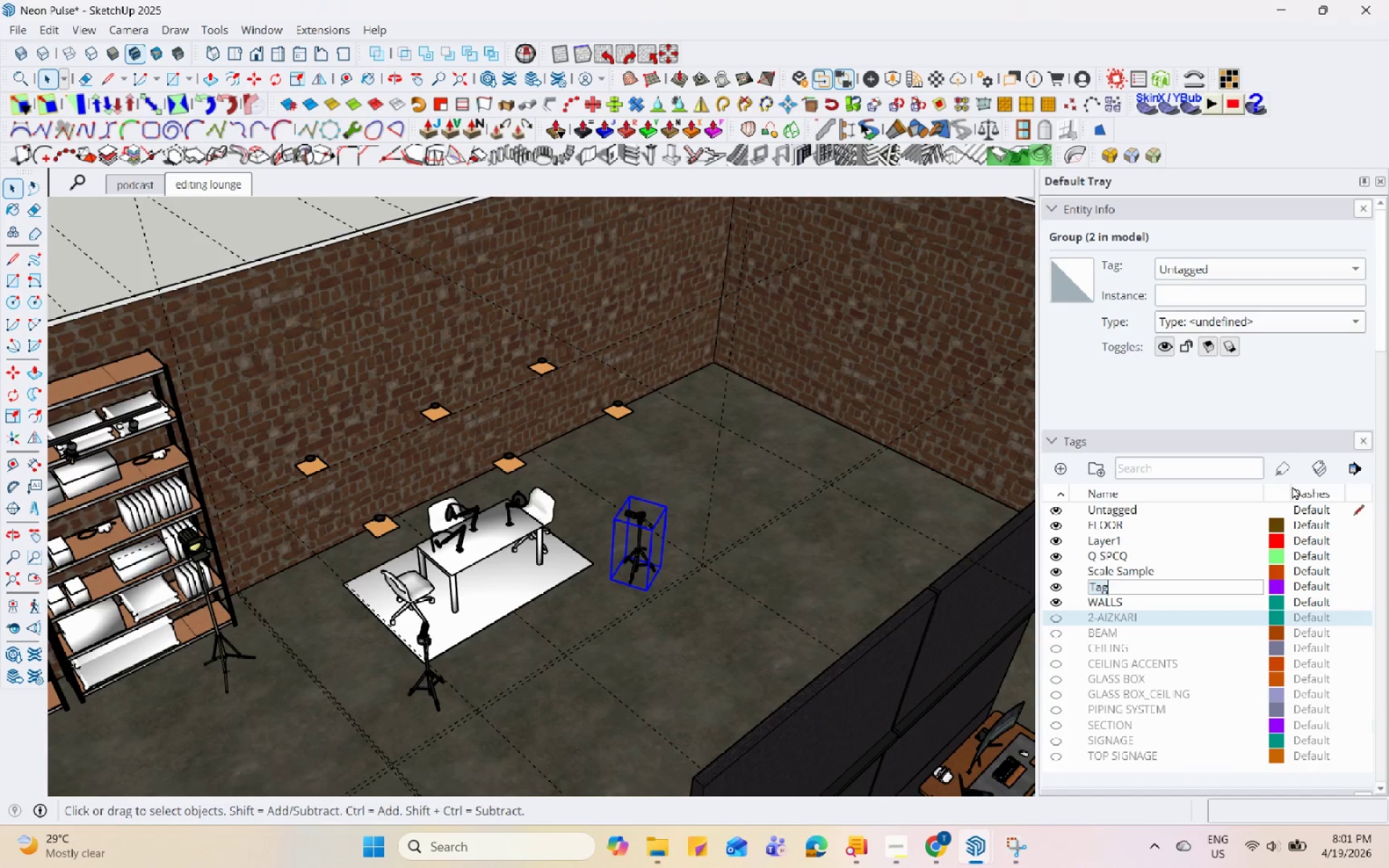 
type(EQUIPMENT)
 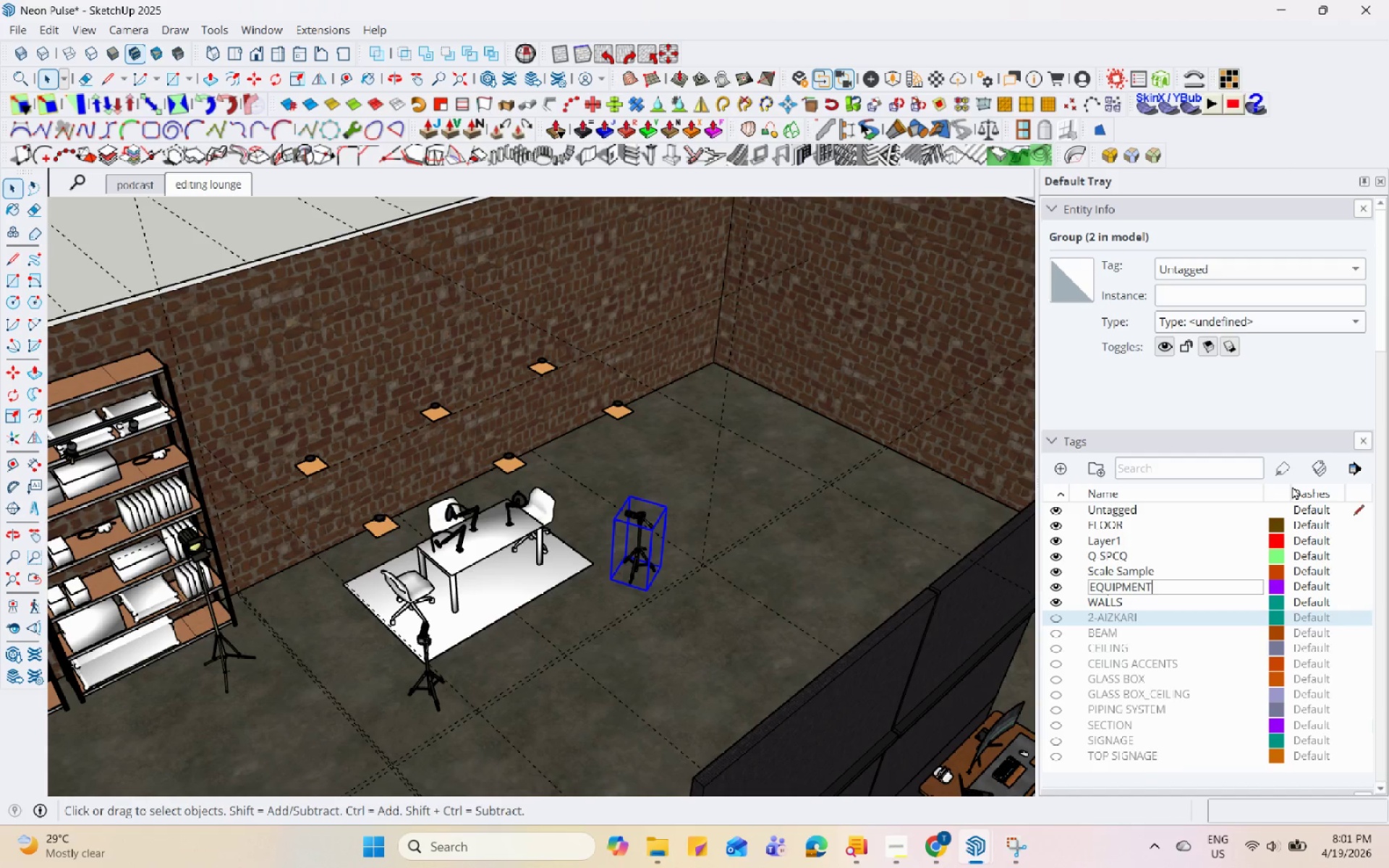 
key(Enter)
 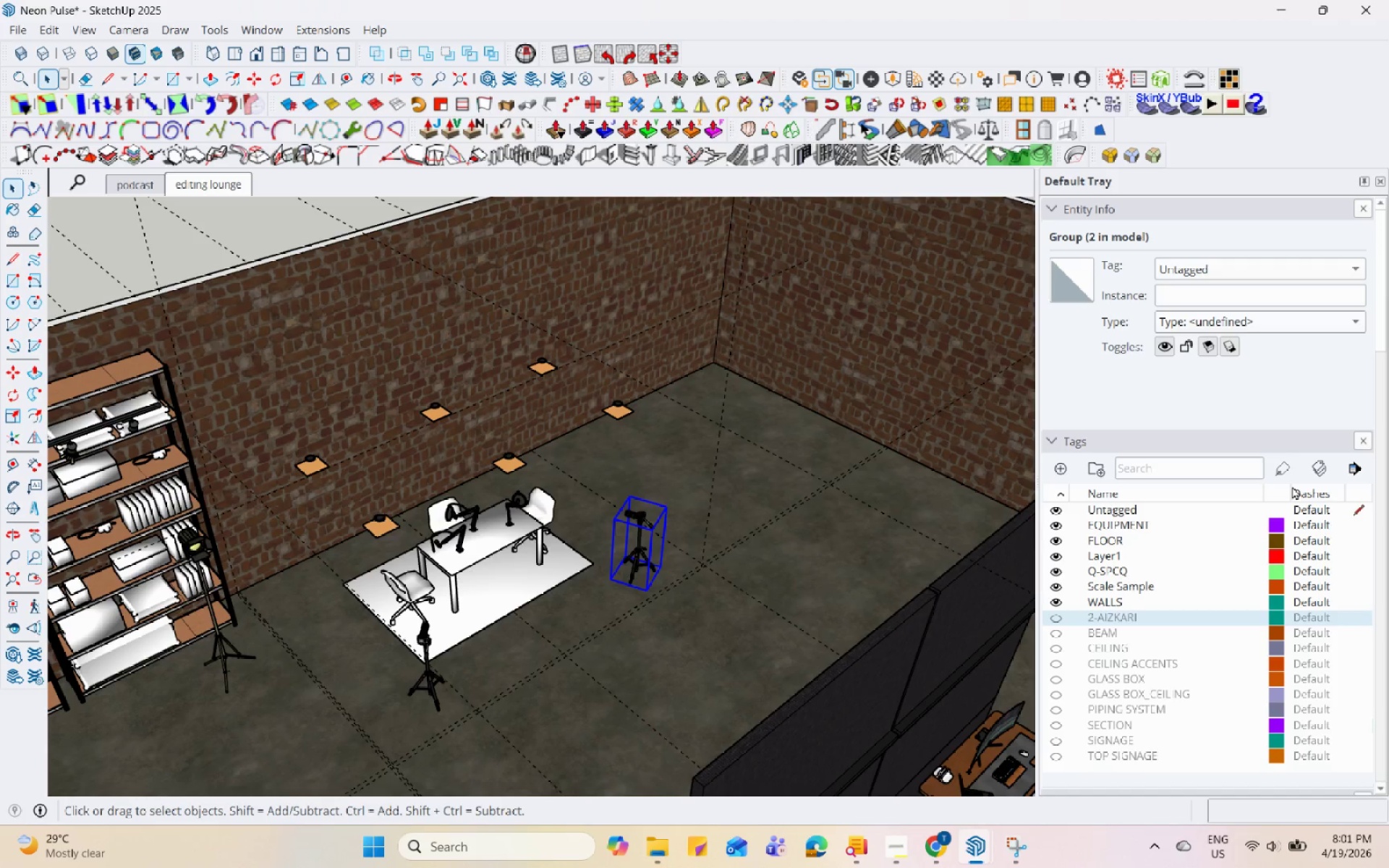 
scroll: coordinate [725, 601], scroll_direction: down, amount: 3.0
 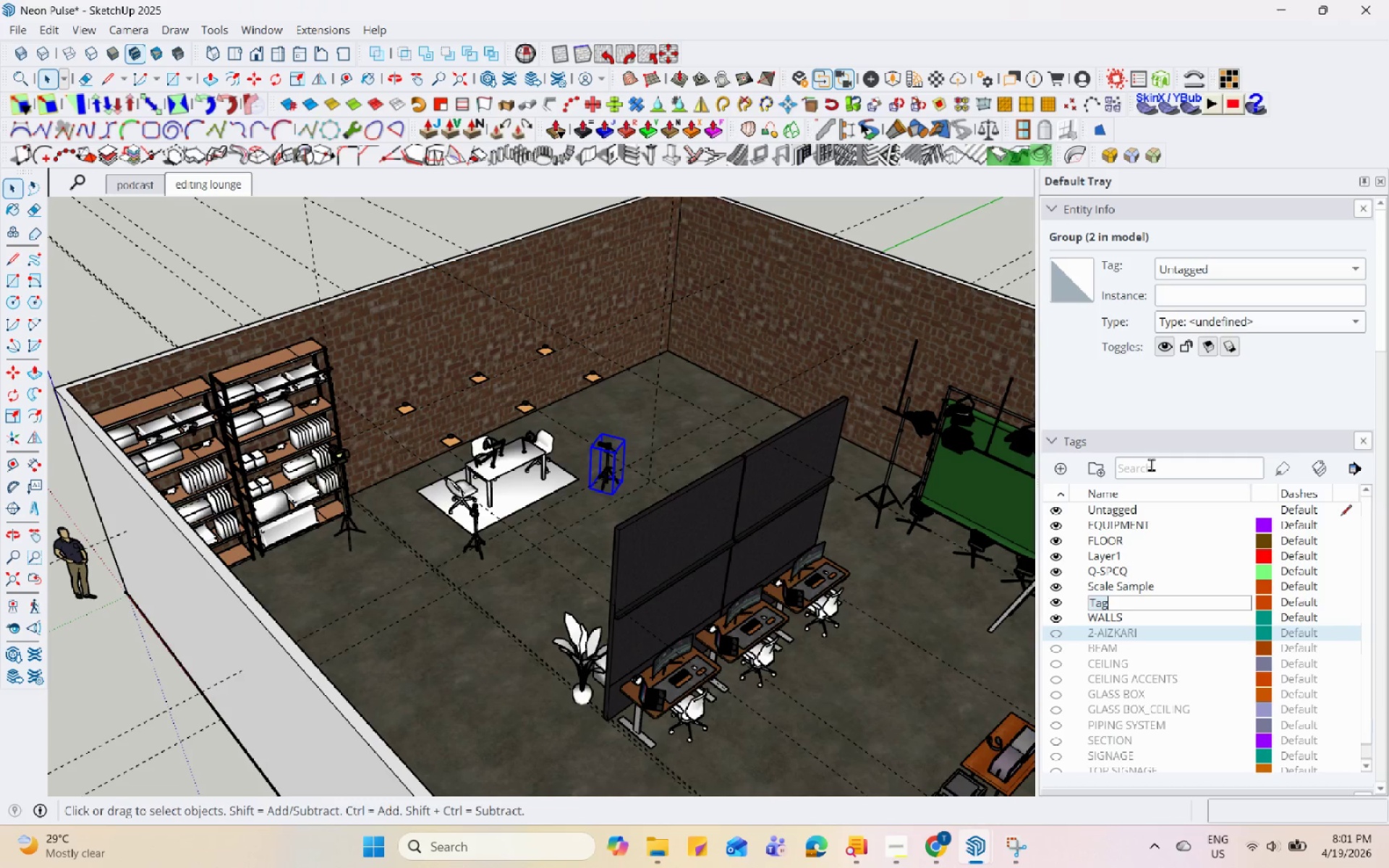 
type(ENSCAPE MATERAILS)
key(Backspace)
key(Backspace)
key(Backspace)
key(Backspace)
type(IALS)
 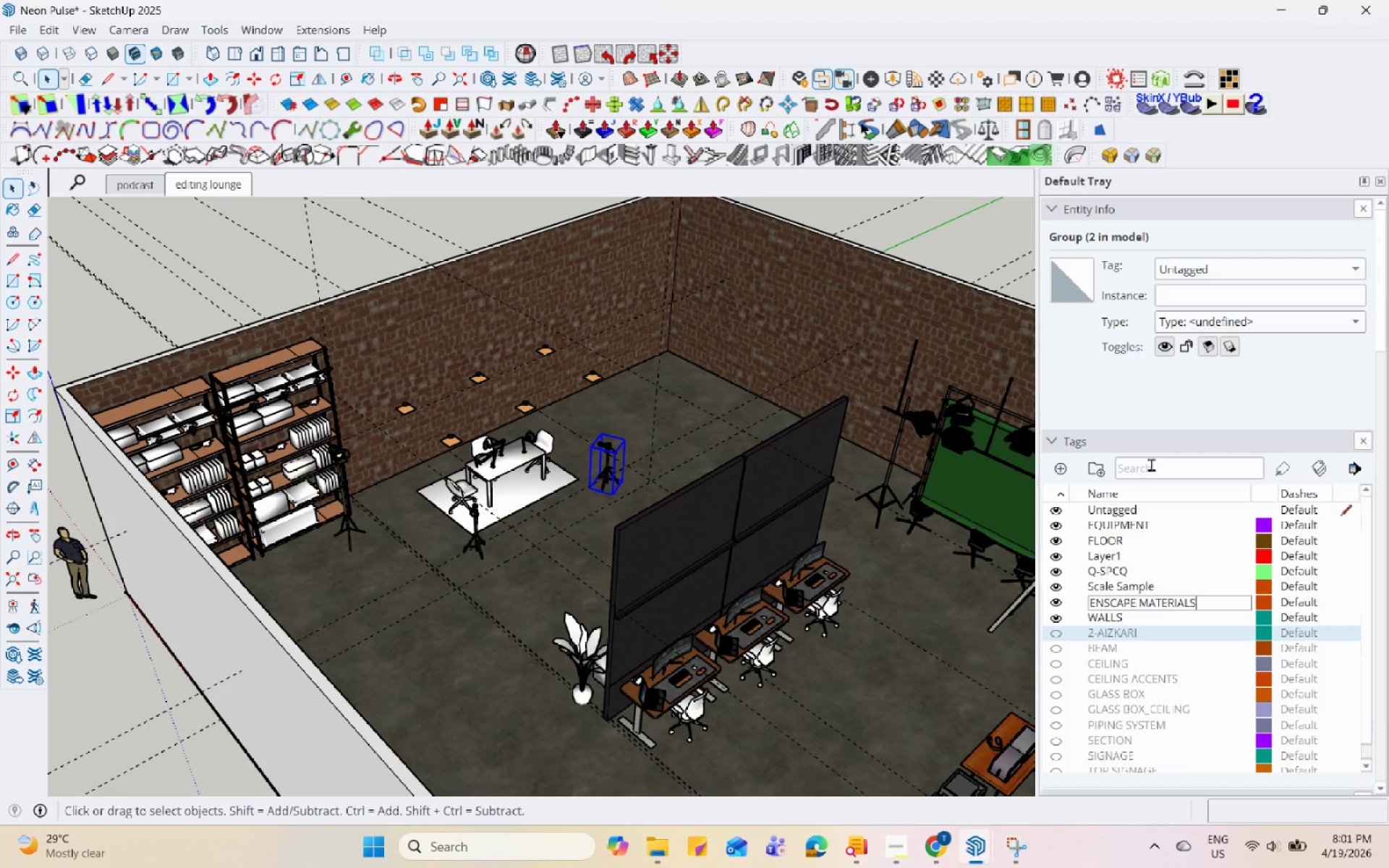 
key(Enter)
 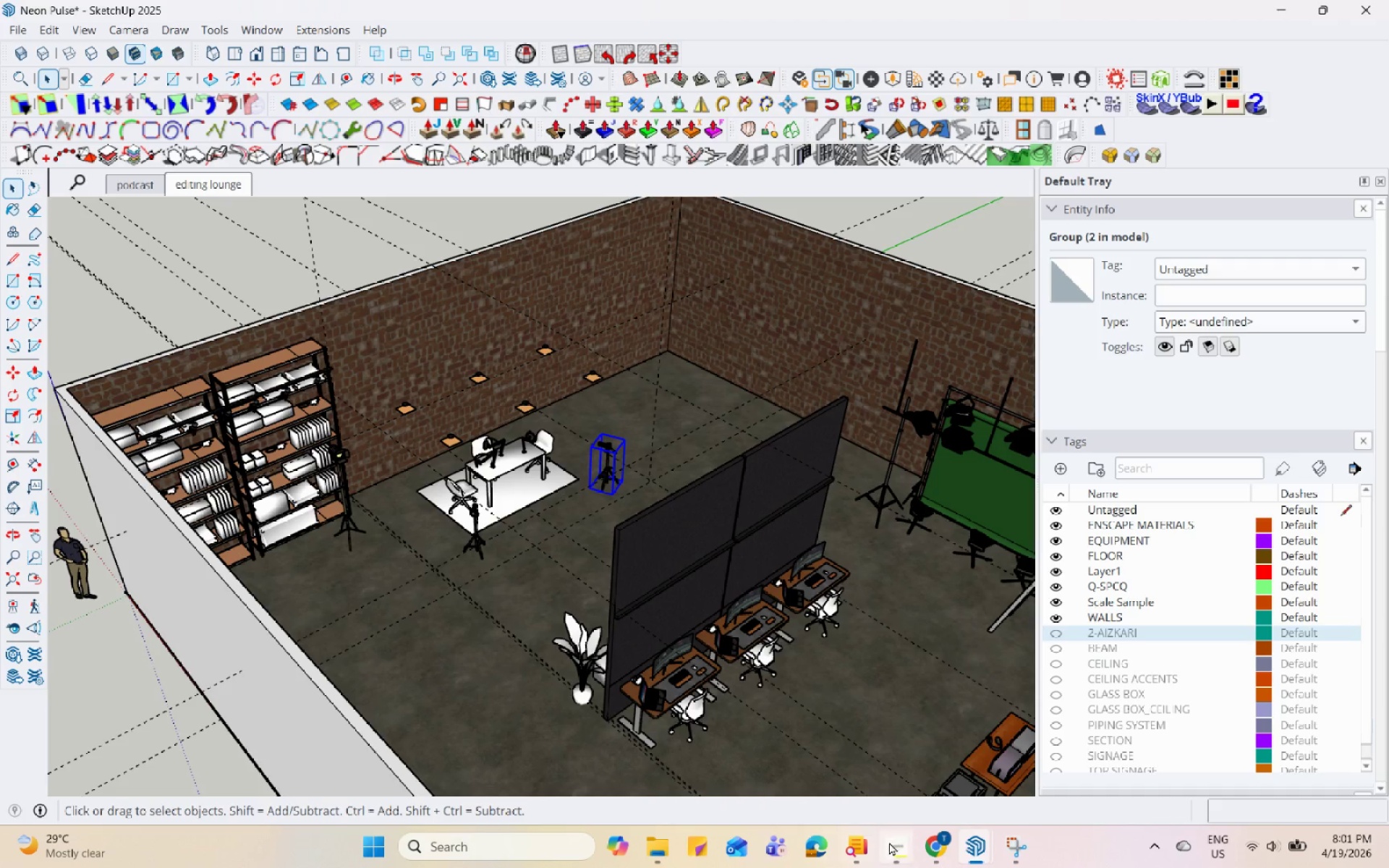 
left_click([993, 843])
 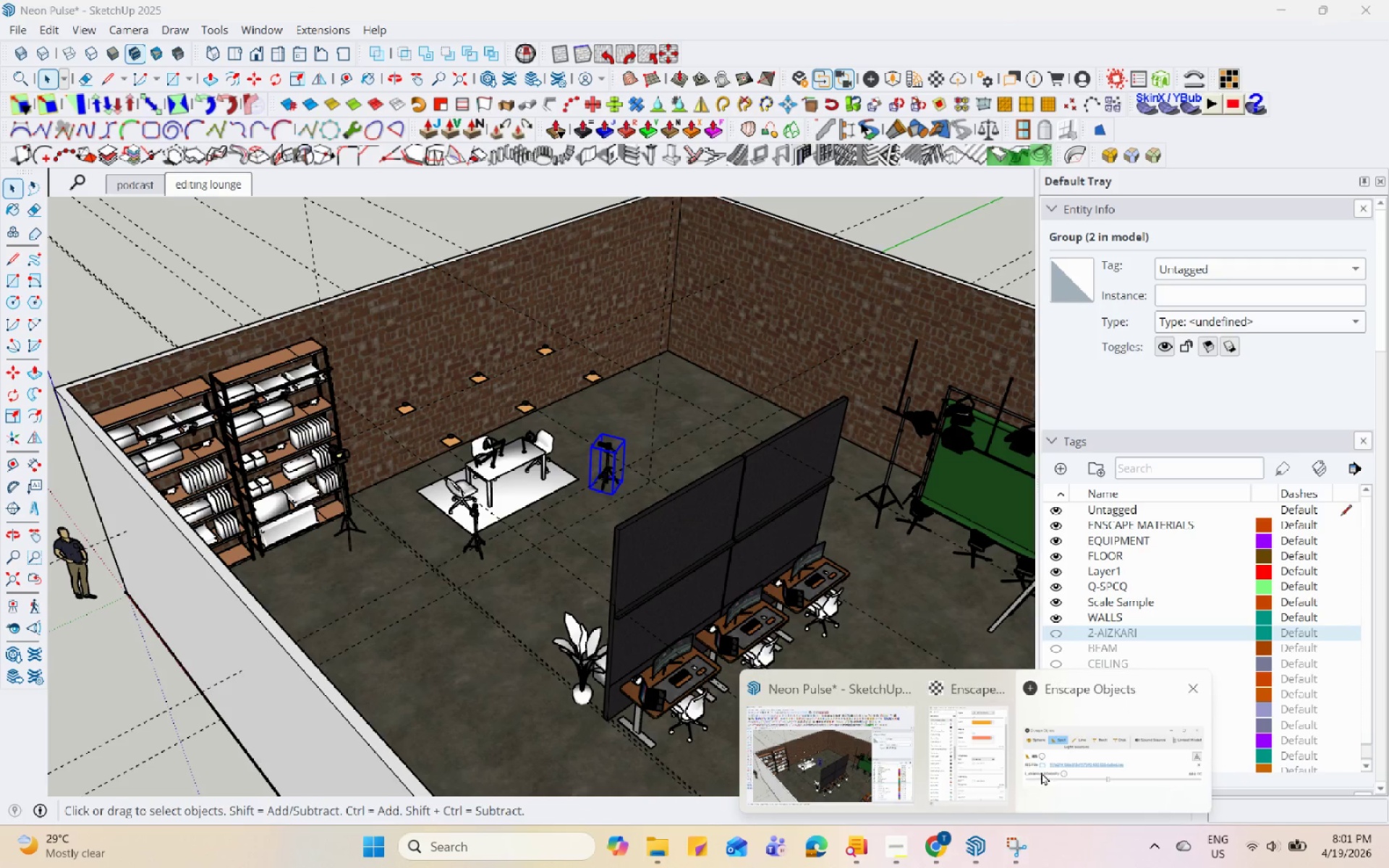 
left_click([966, 760])
 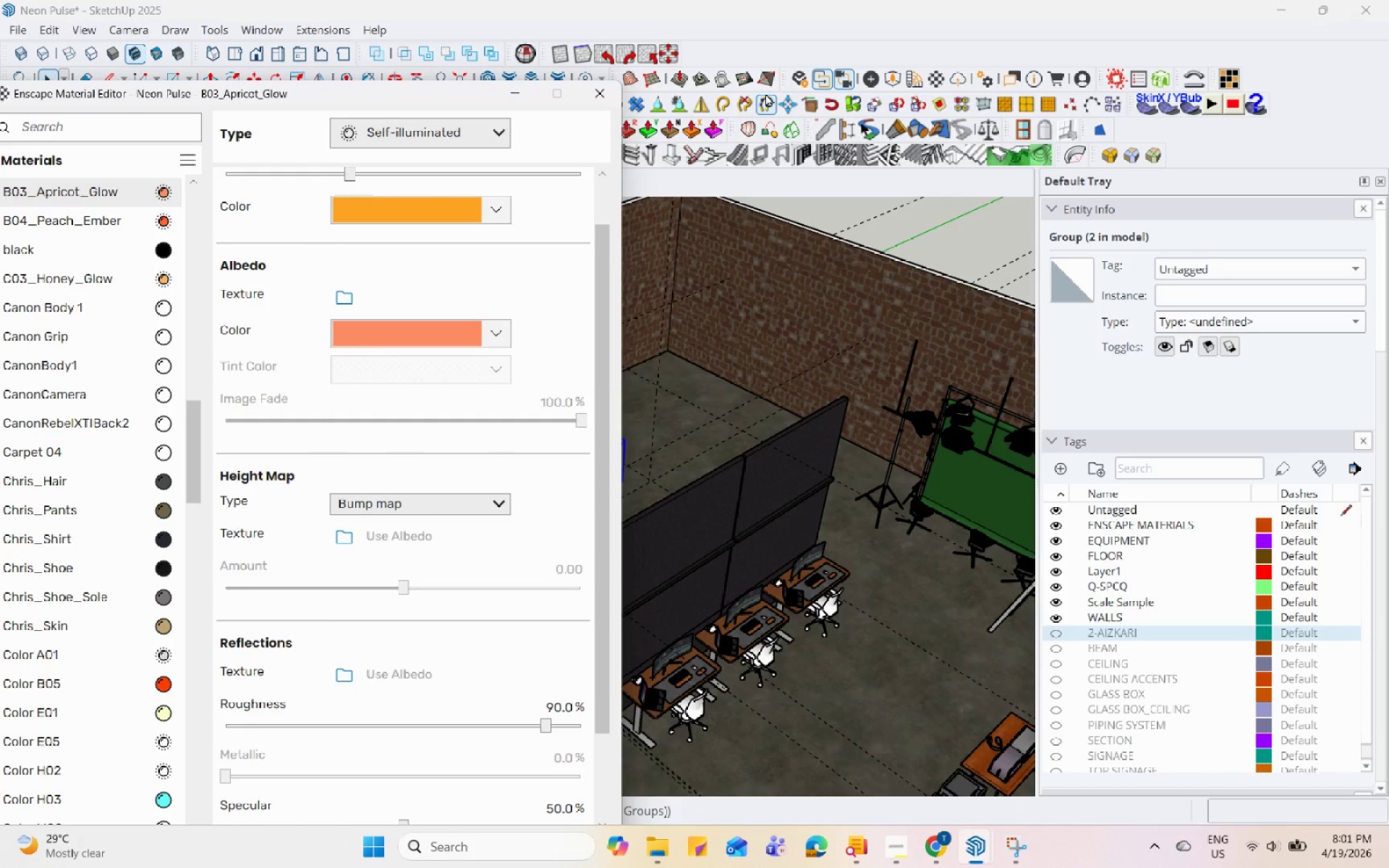 
left_click([793, 82])
 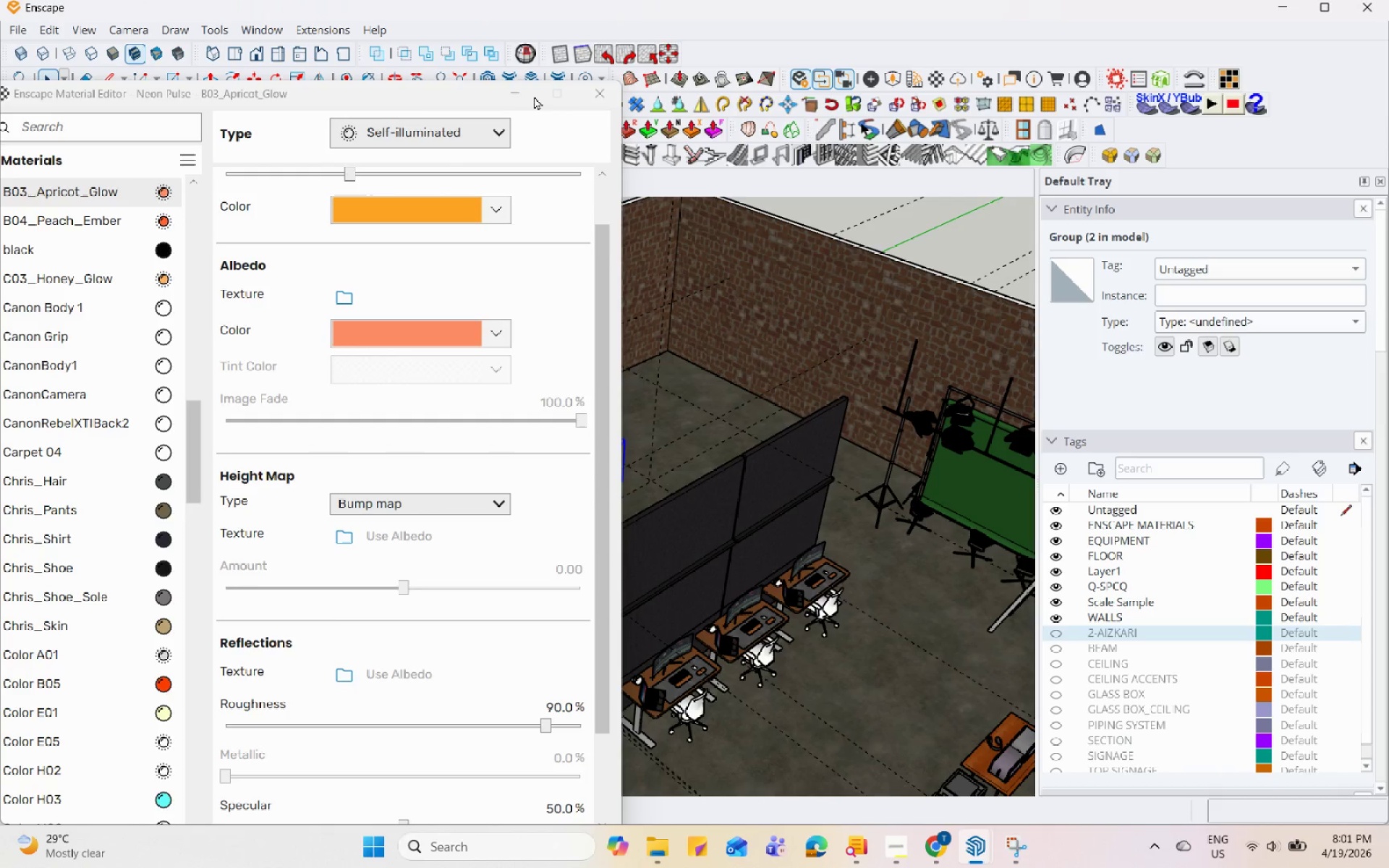 
left_click([515, 96])
 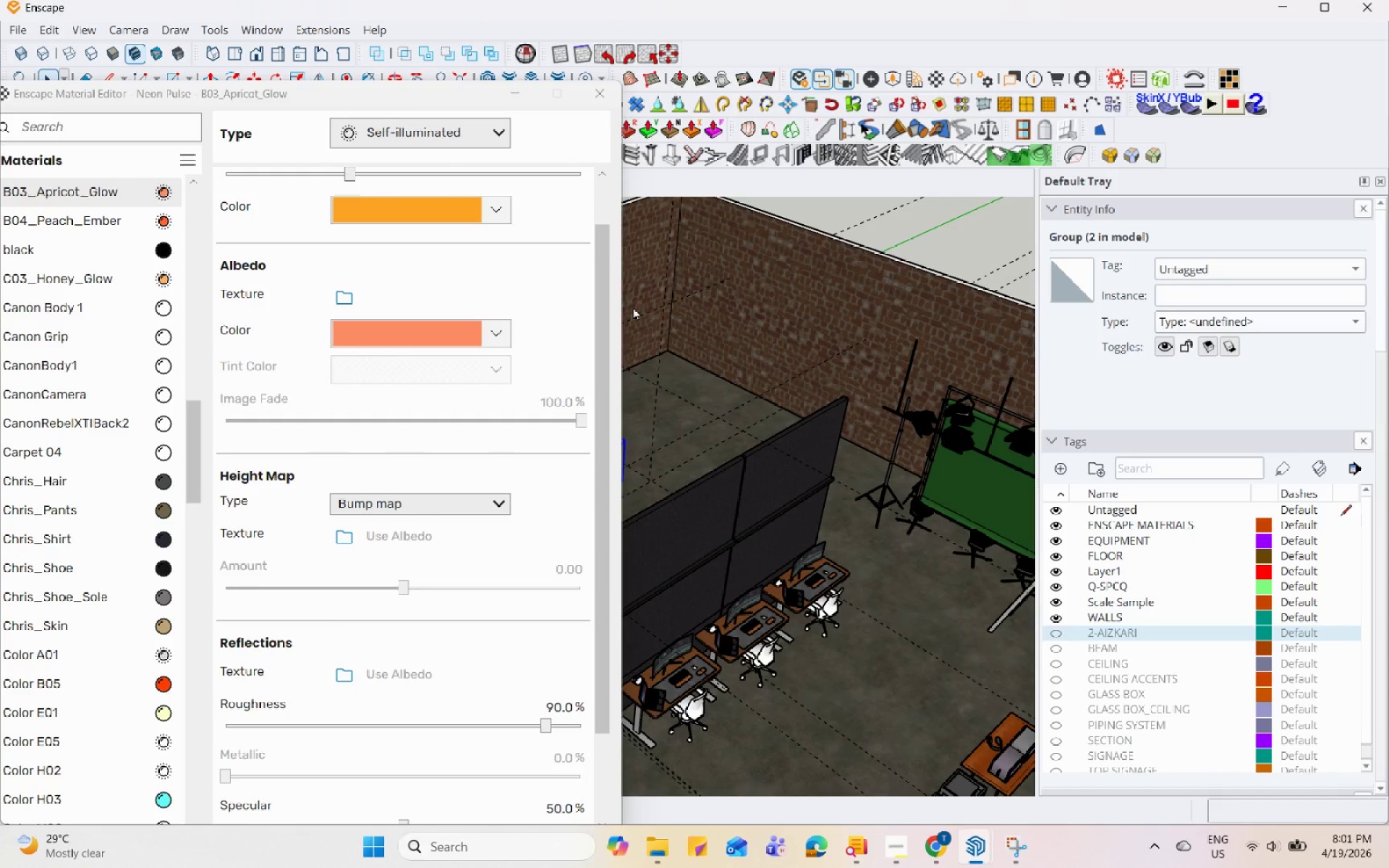 
scroll: coordinate [811, 359], scroll_direction: down, amount: 6.0
 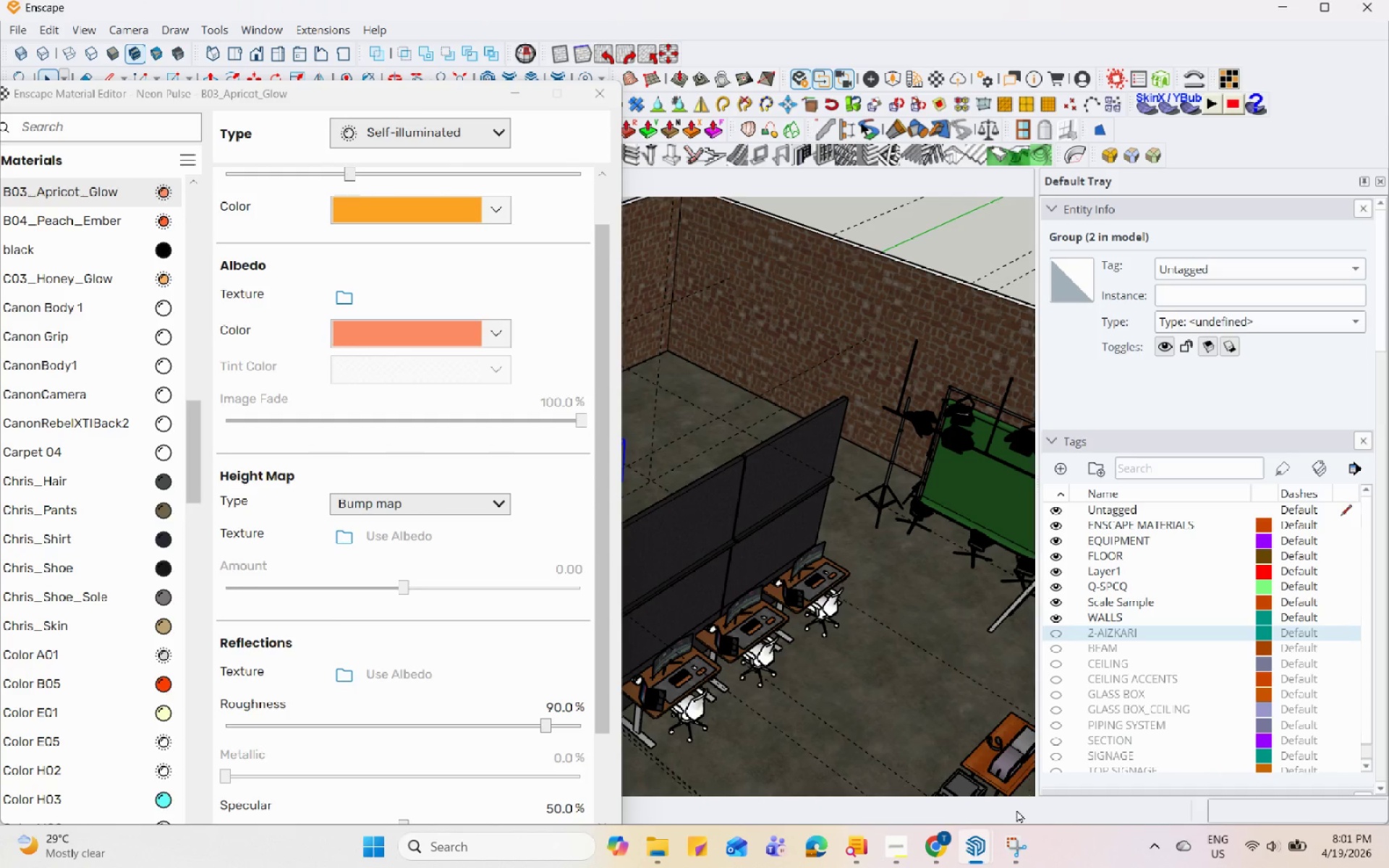 
left_click([987, 833])
 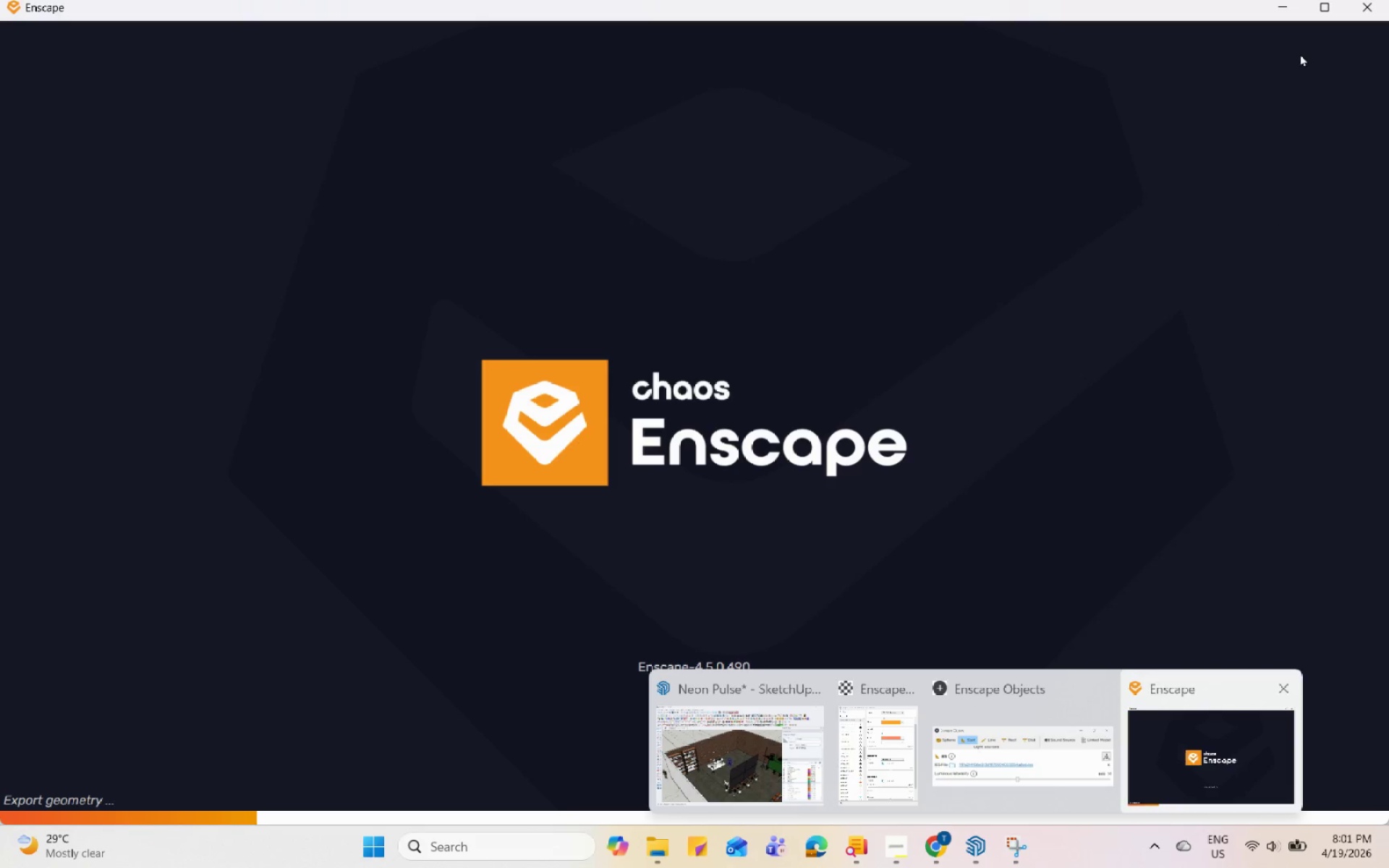 
left_click([1328, 9])
 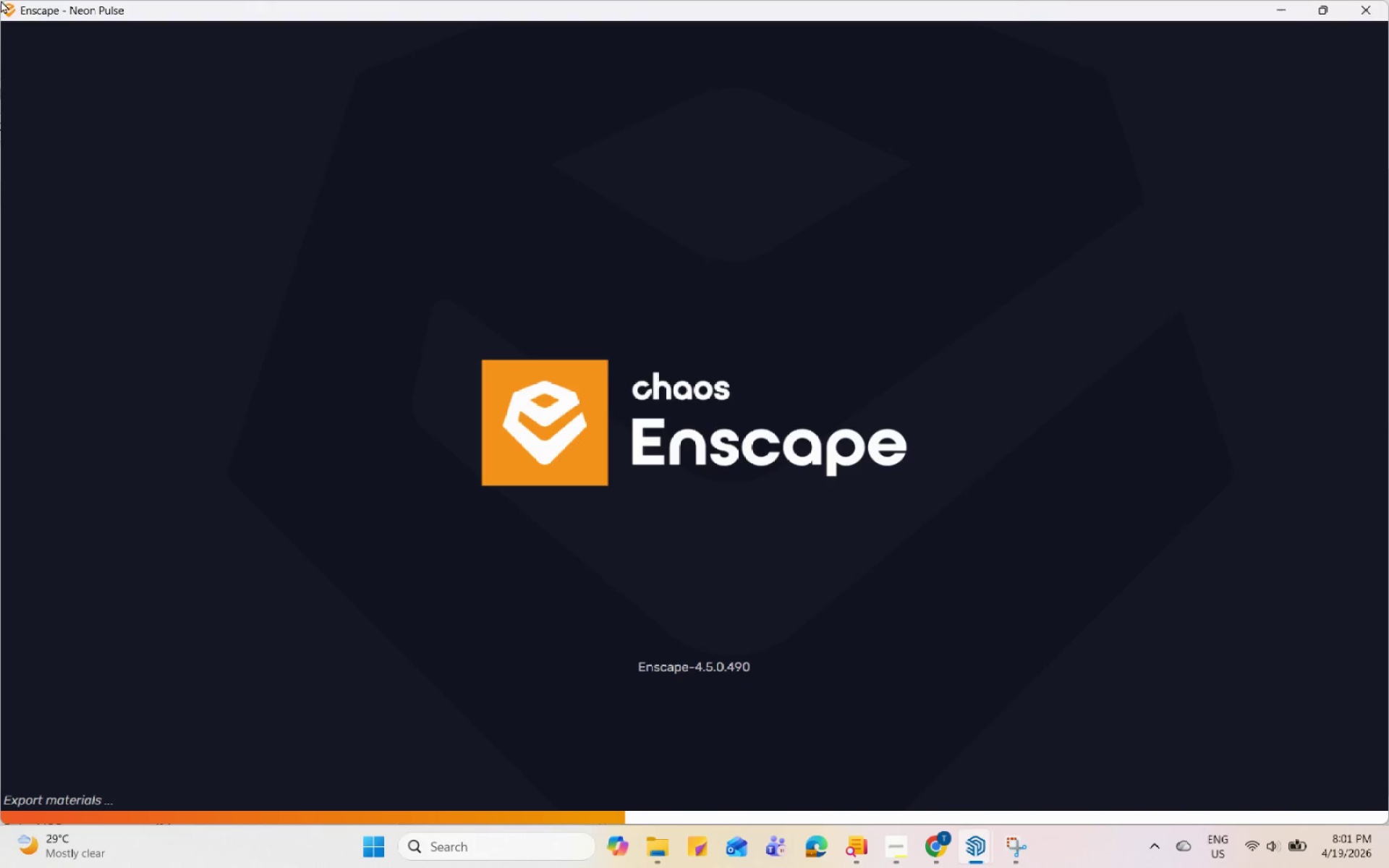 
left_click_drag(start_coordinate=[171, 10], to_coordinate=[352, 158])
 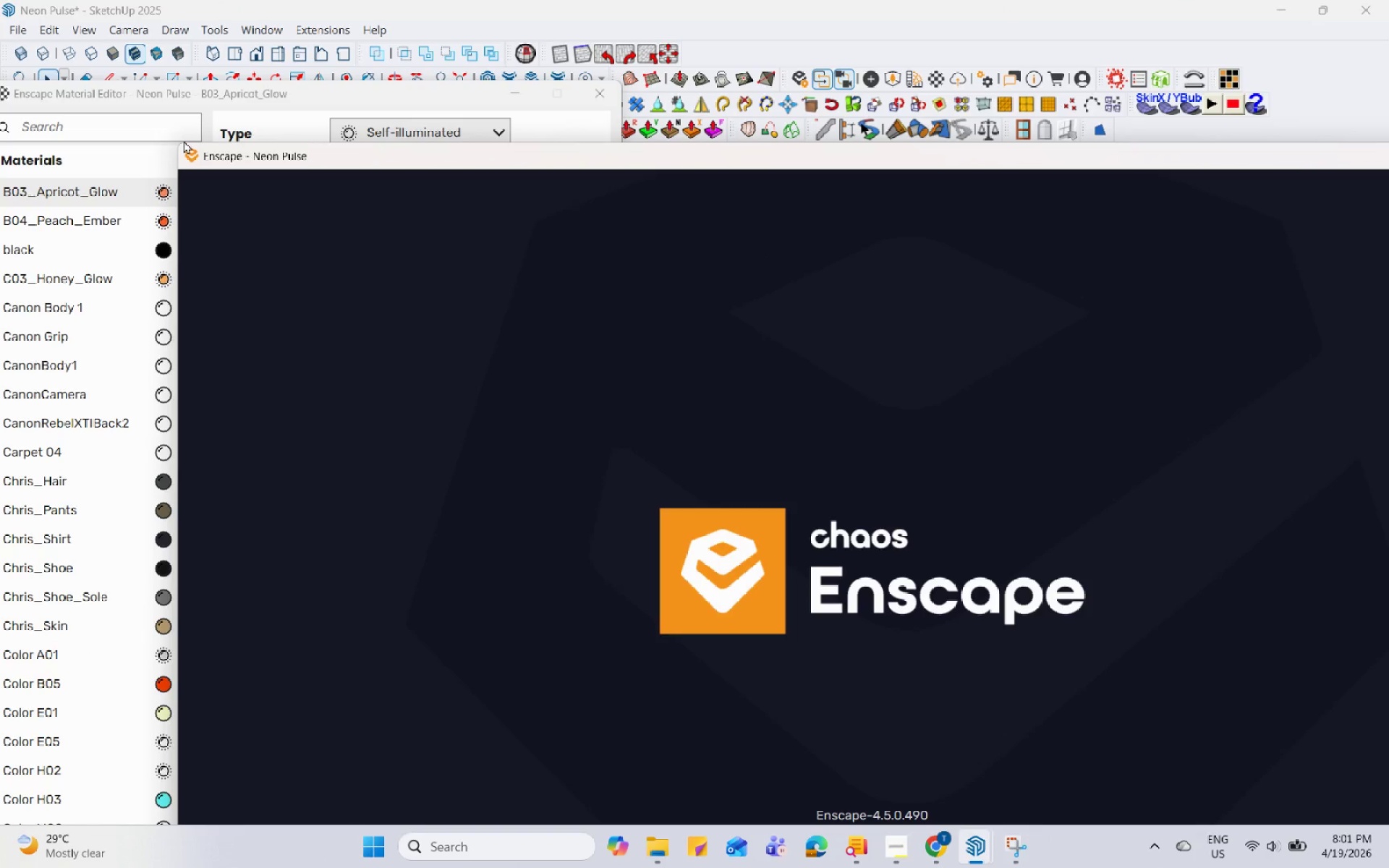 
left_click_drag(start_coordinate=[182, 143], to_coordinate=[1095, 507])
 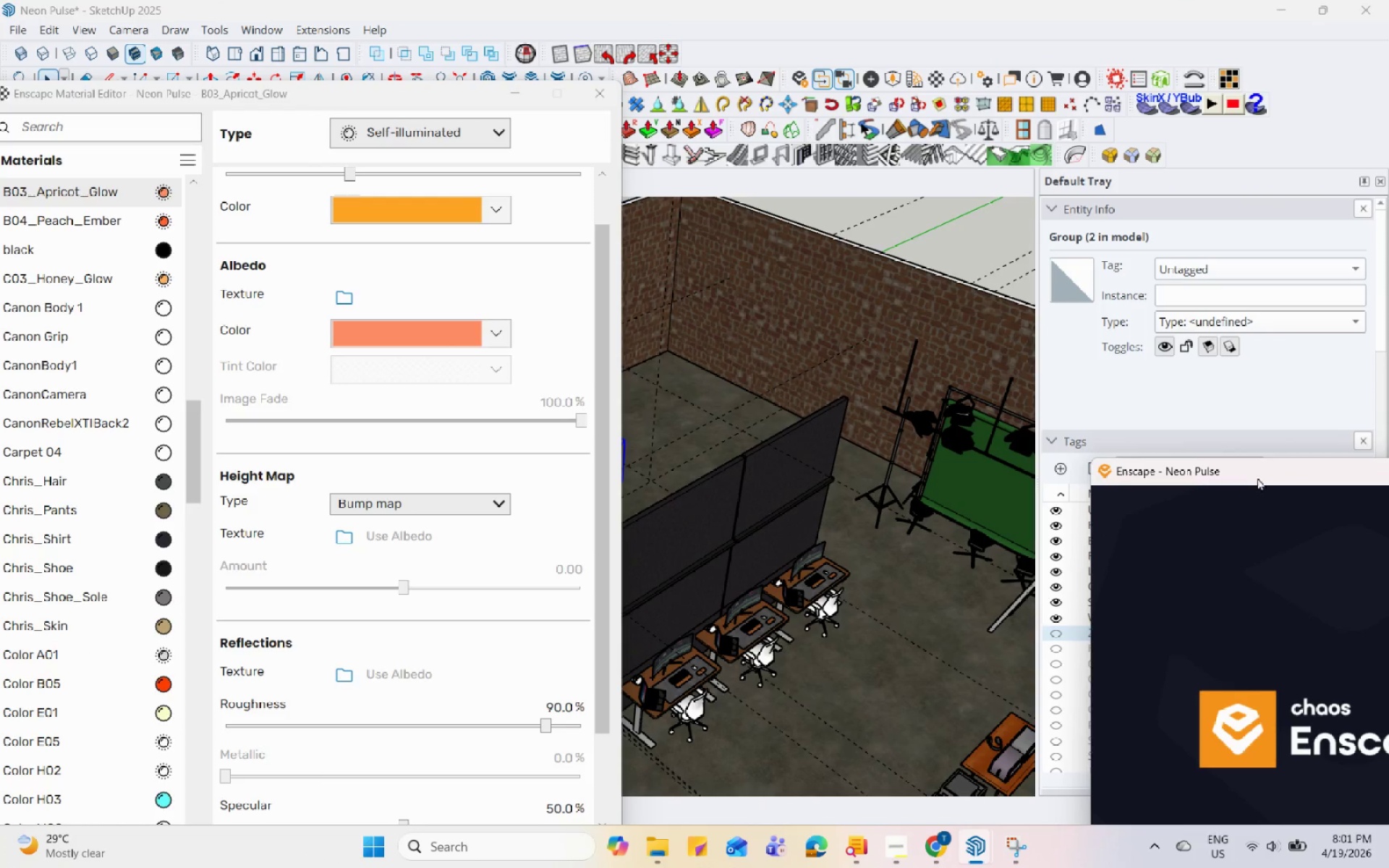 
left_click_drag(start_coordinate=[1257, 476], to_coordinate=[1058, 204])
 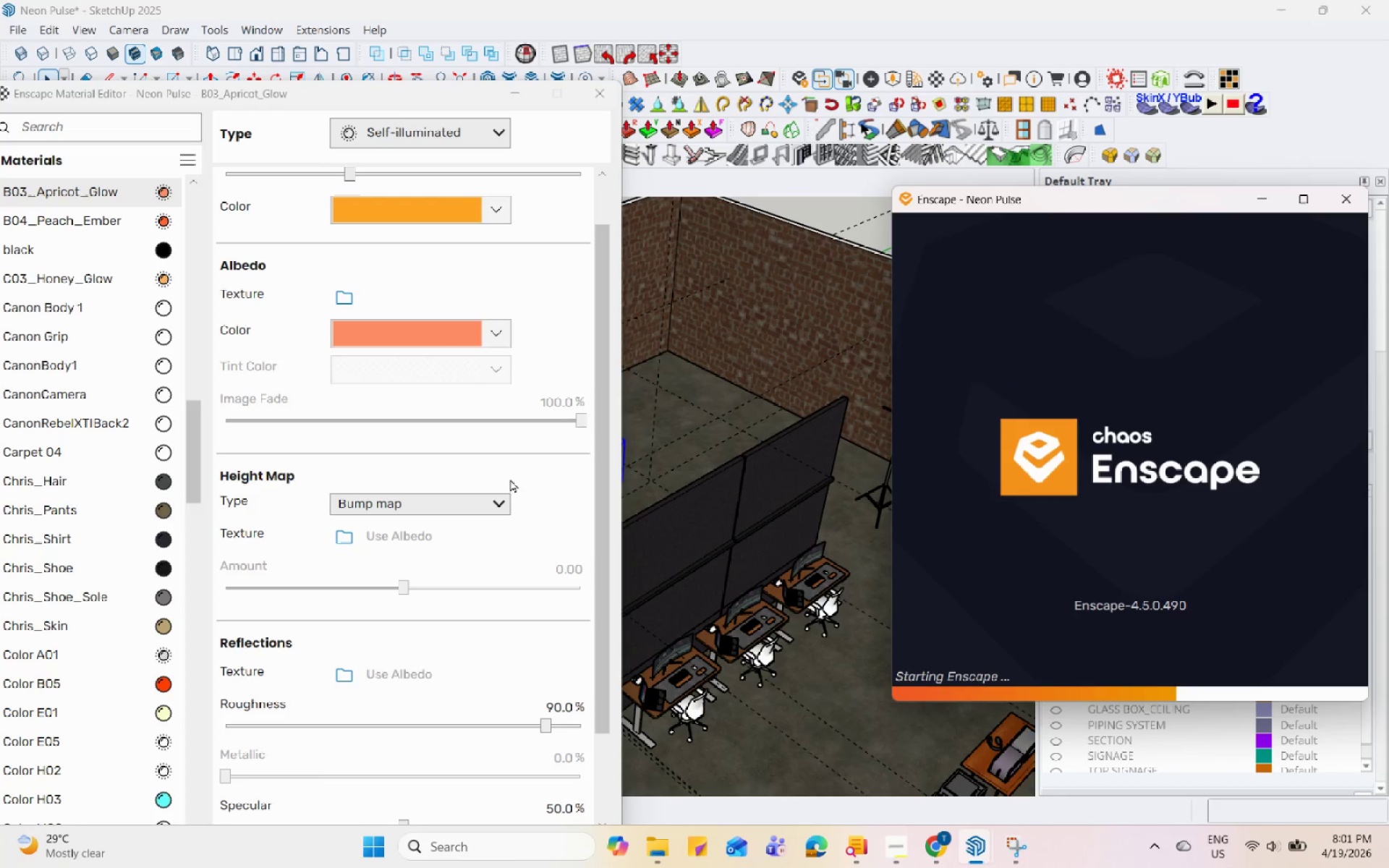 
left_click([515, 100])
 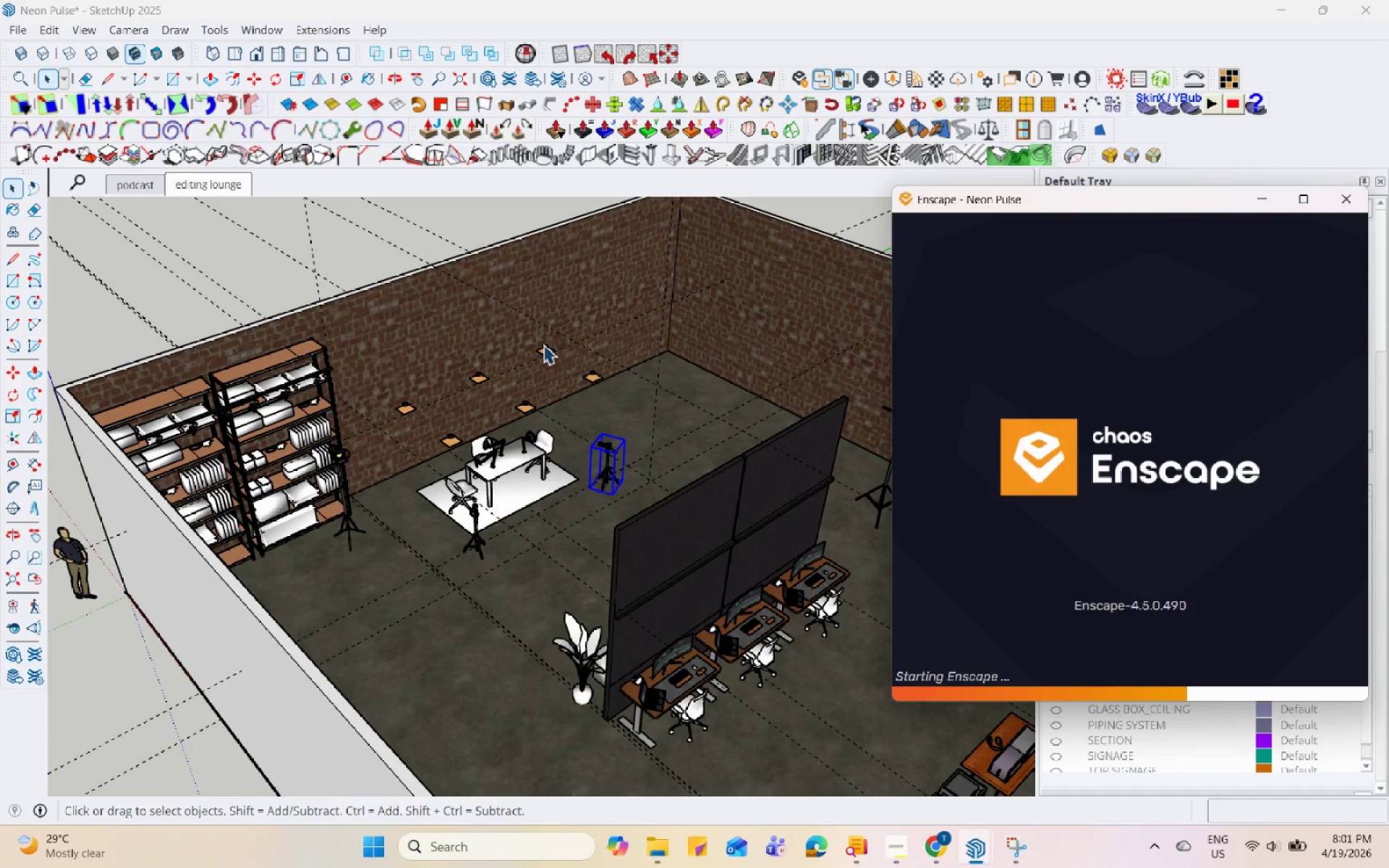 
scroll: coordinate [484, 499], scroll_direction: down, amount: 8.0
 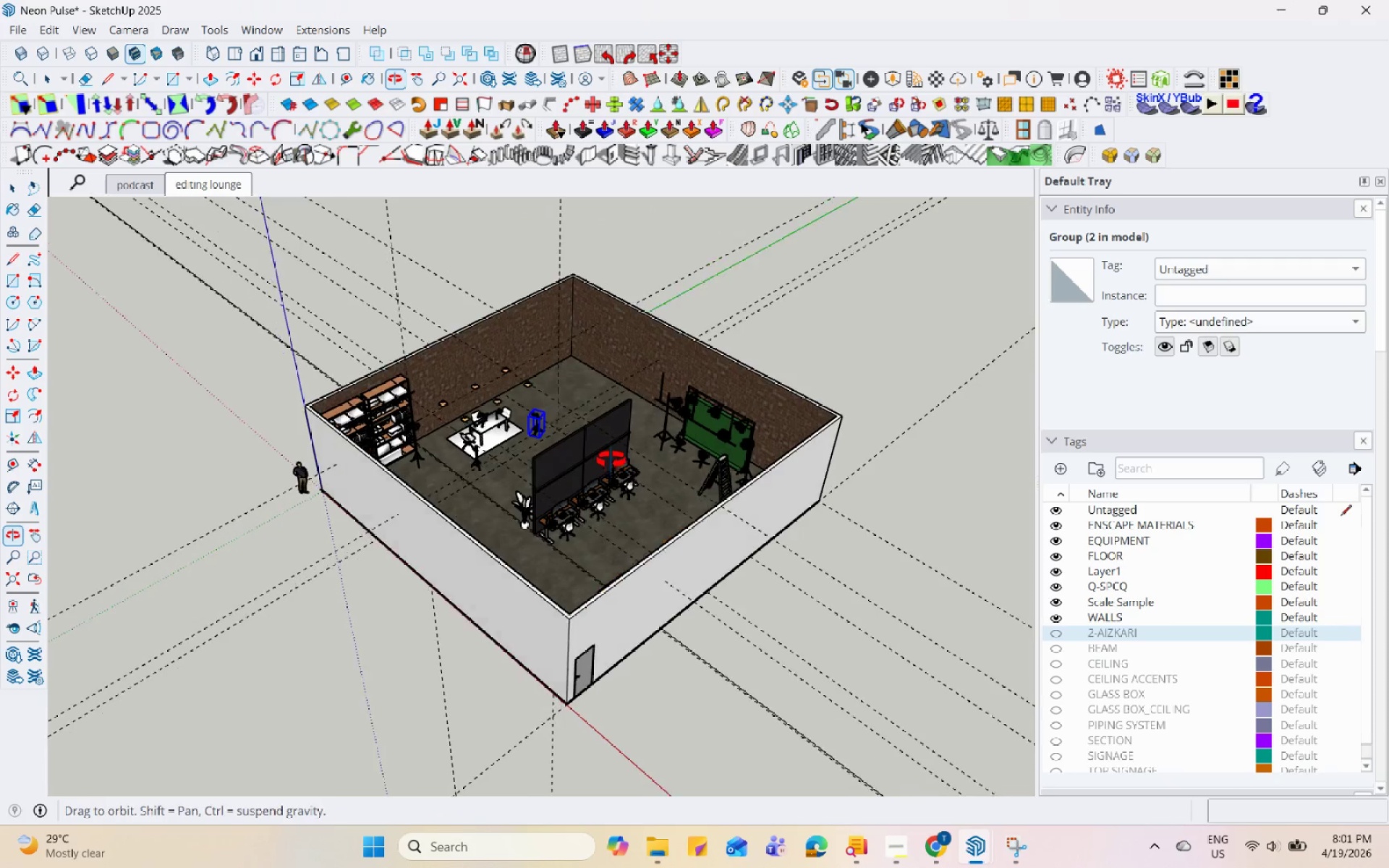 
scroll: coordinate [546, 396], scroll_direction: up, amount: 4.0
 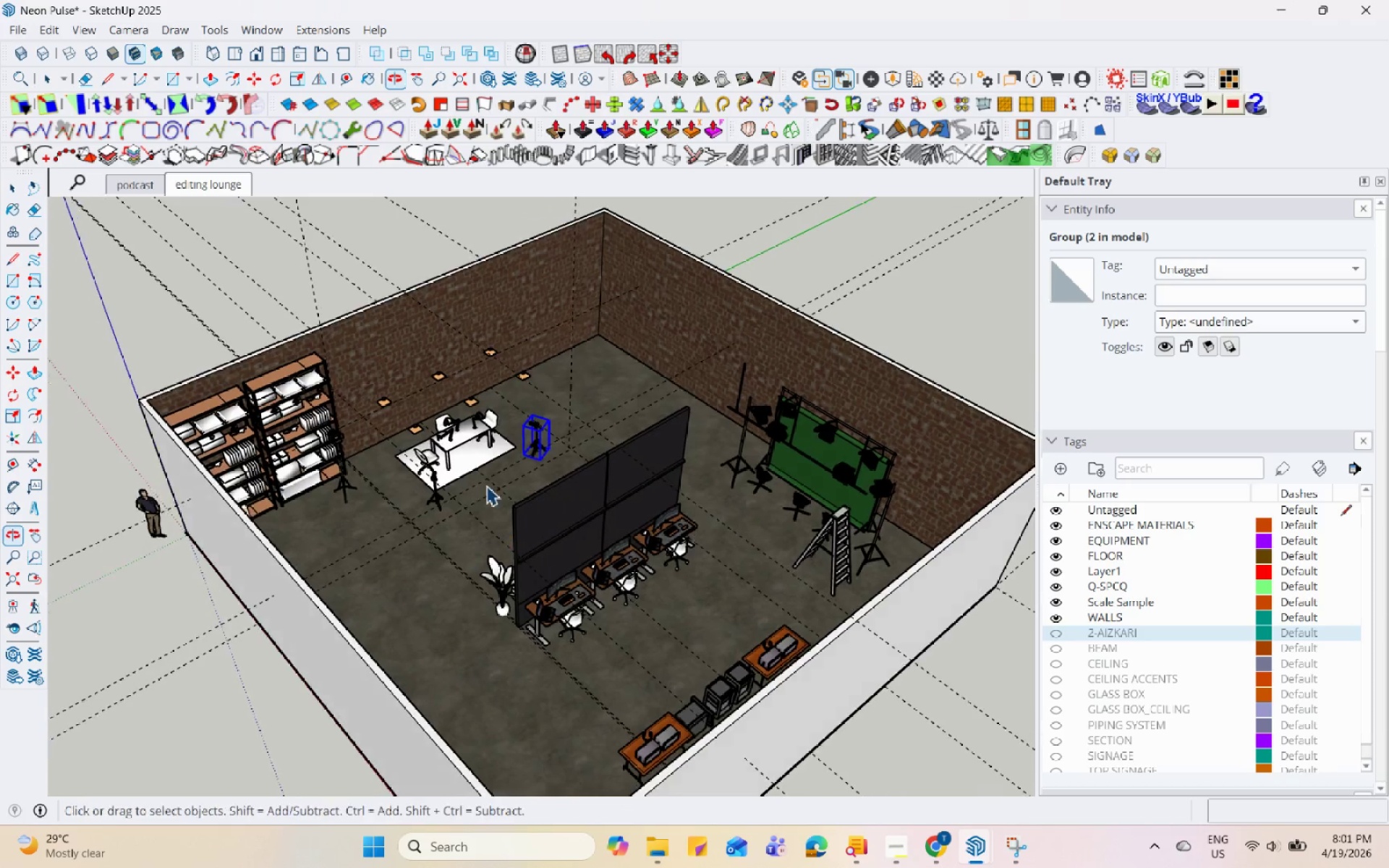 
left_click([376, 401])
 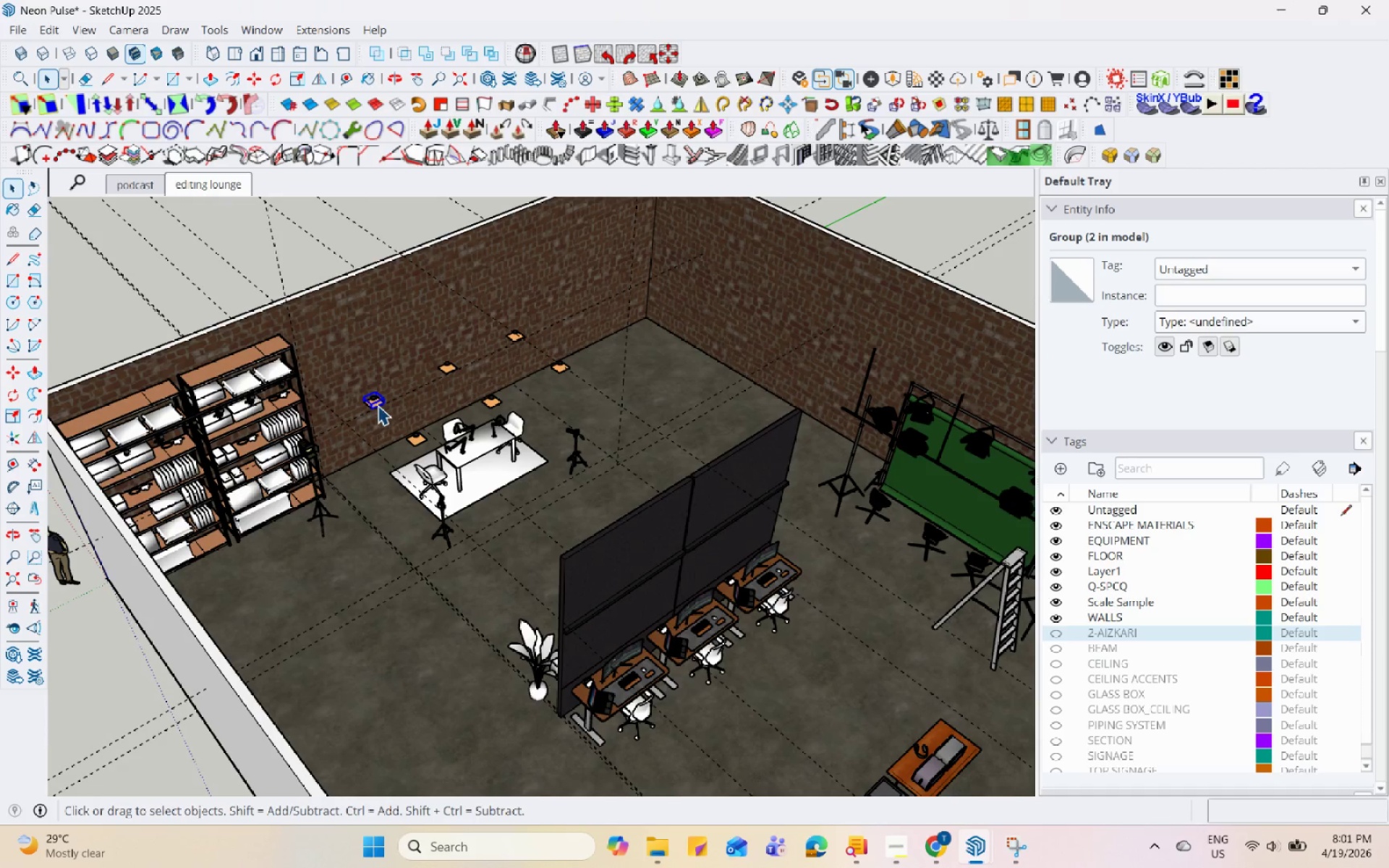 
scroll: coordinate [413, 408], scroll_direction: up, amount: 2.0
 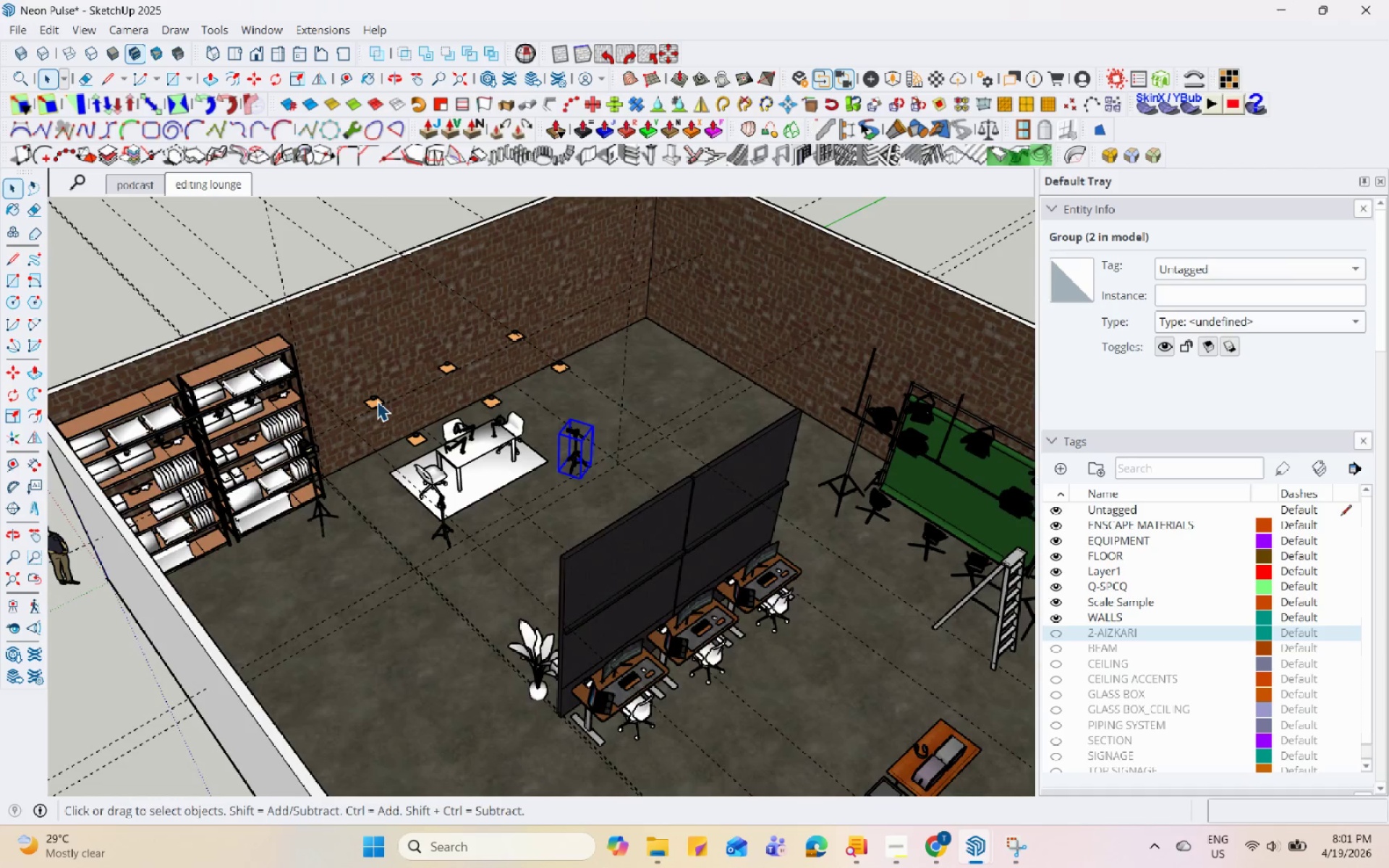 
hold_key(key=ControlLeft, duration=5.52)
left_click([415, 438])
 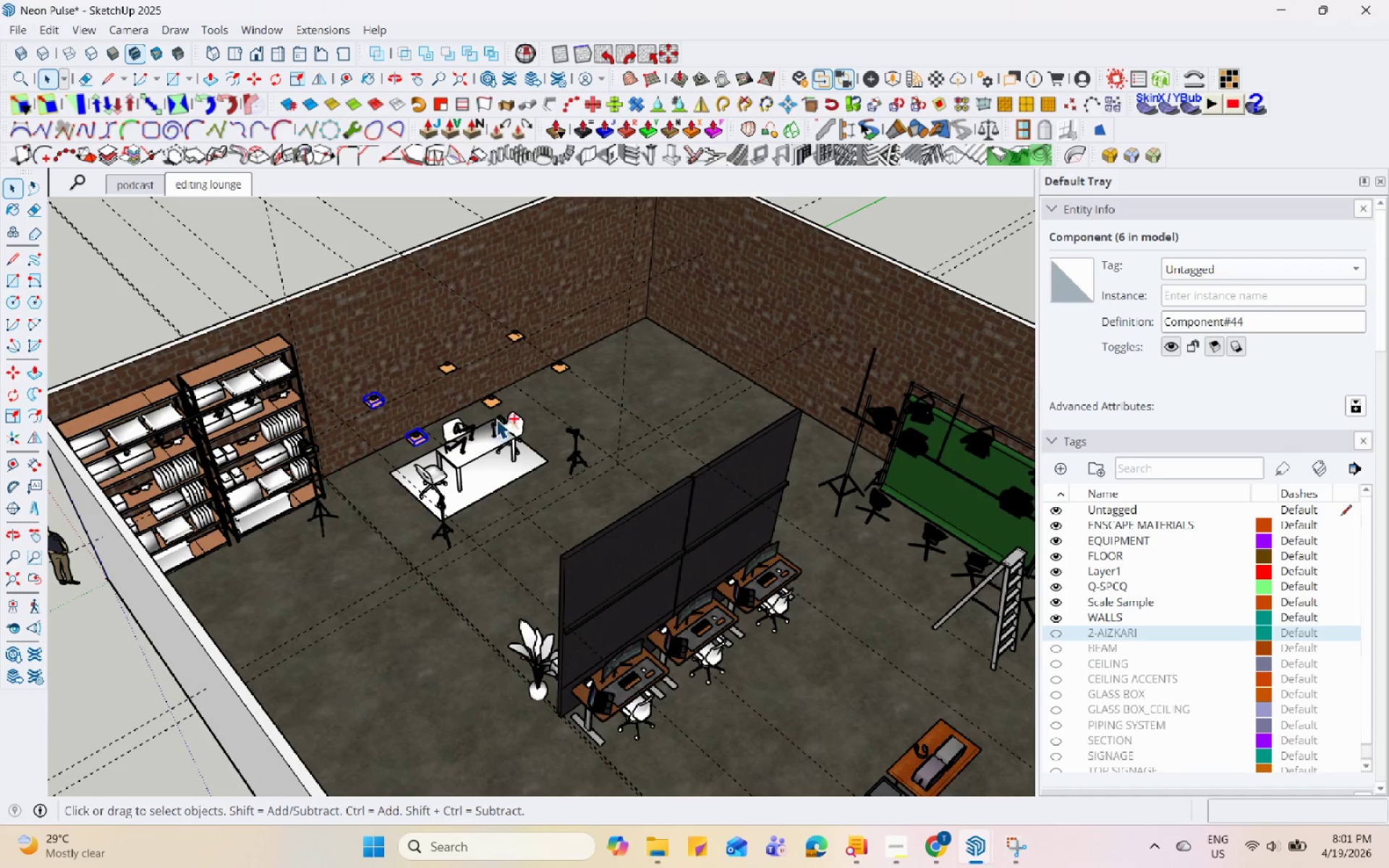 
left_click([496, 407])
 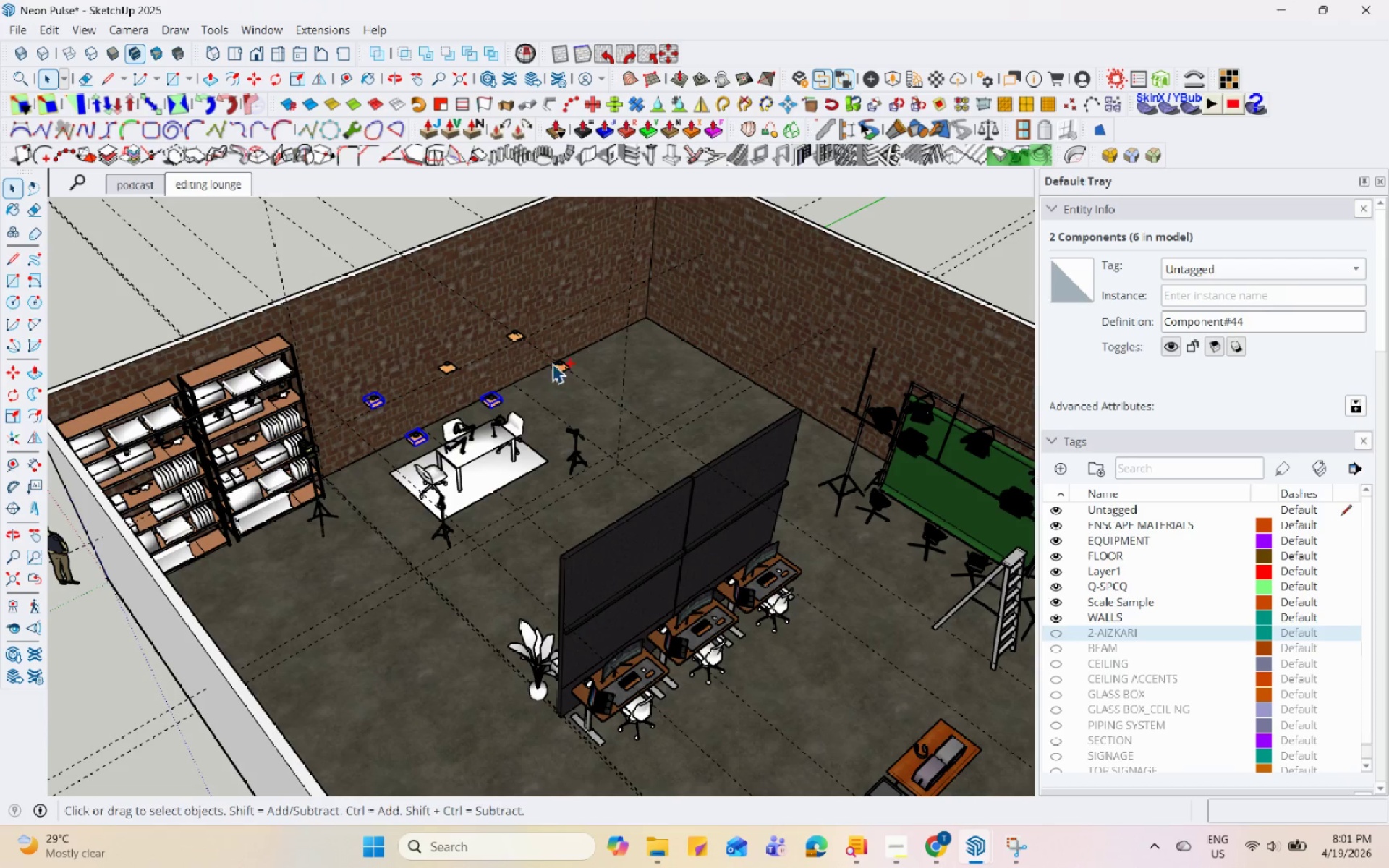 
left_click([565, 363])
 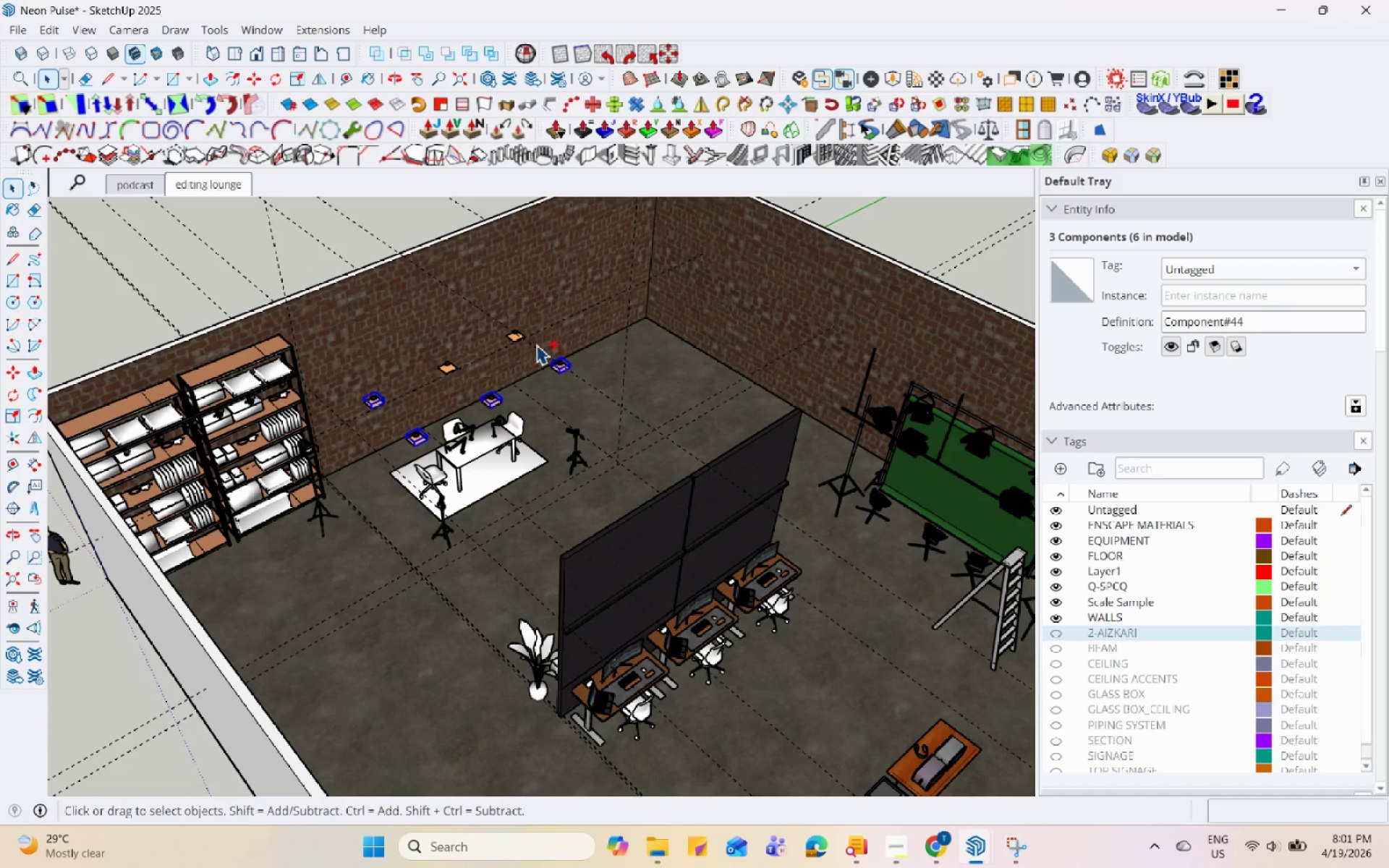 
left_click([522, 336])
 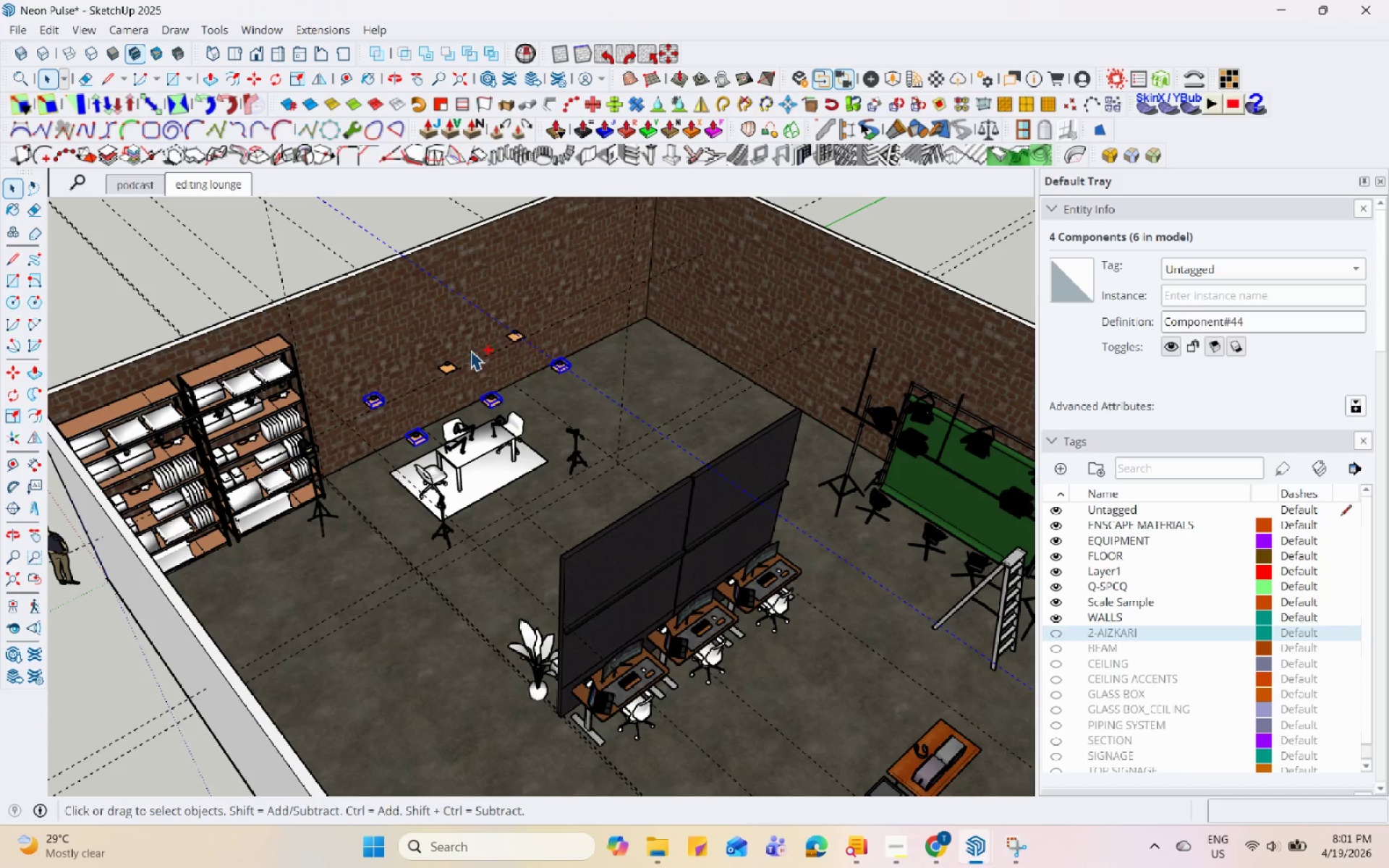 
hold_key(key=ShiftLeft, duration=1.25)
left_click([544, 352])
 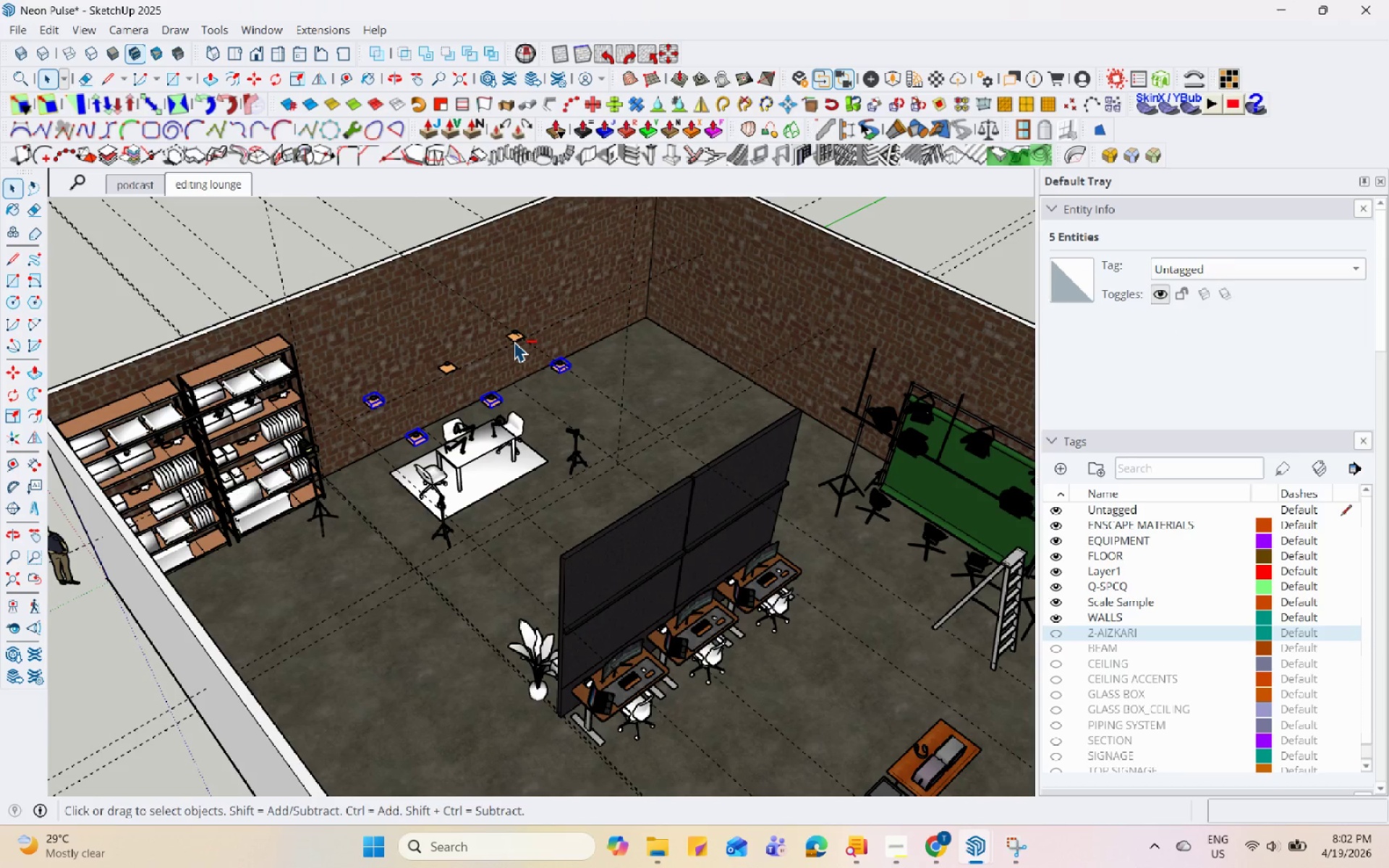 
left_click([512, 341])
 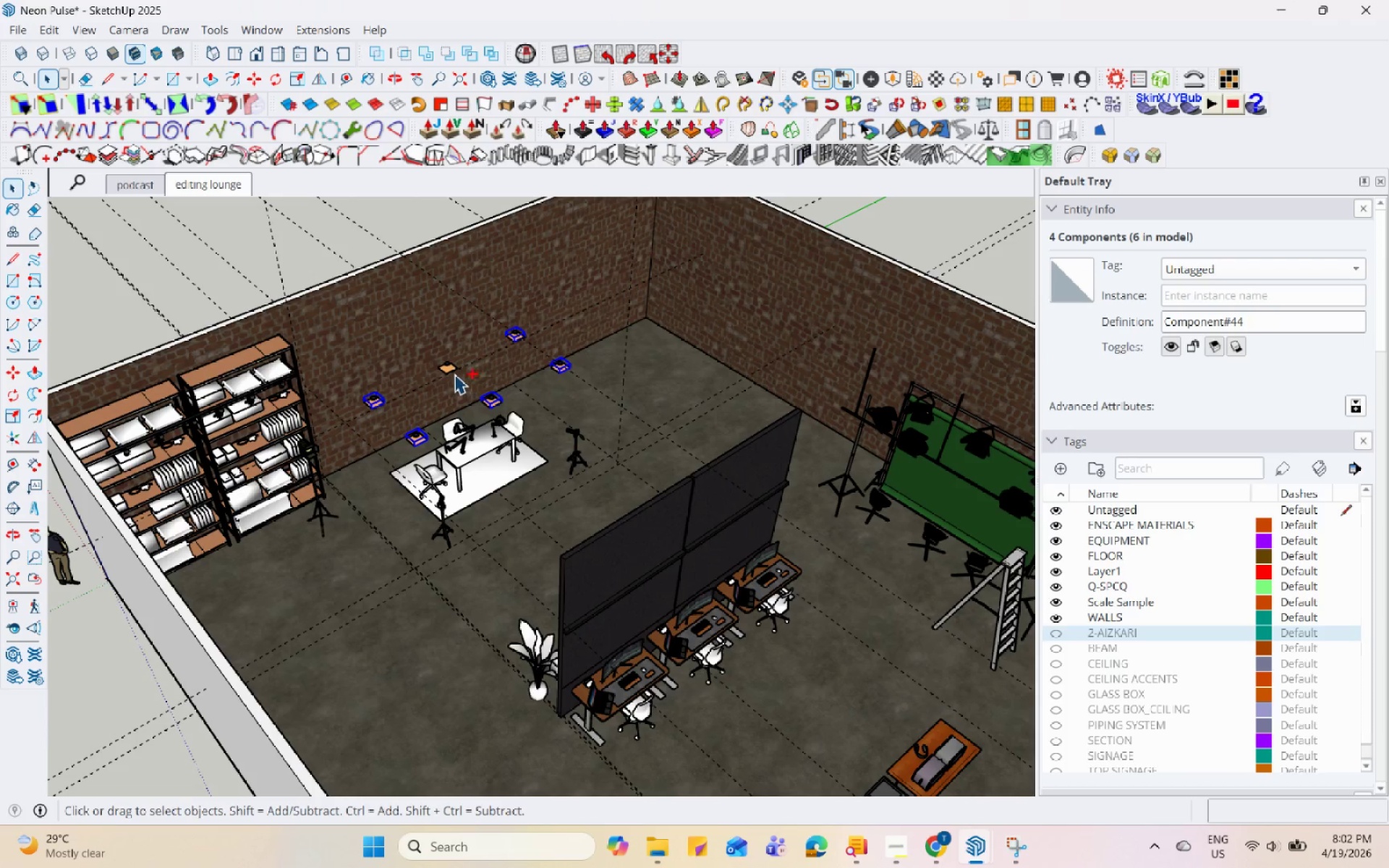 
left_click([449, 367])
 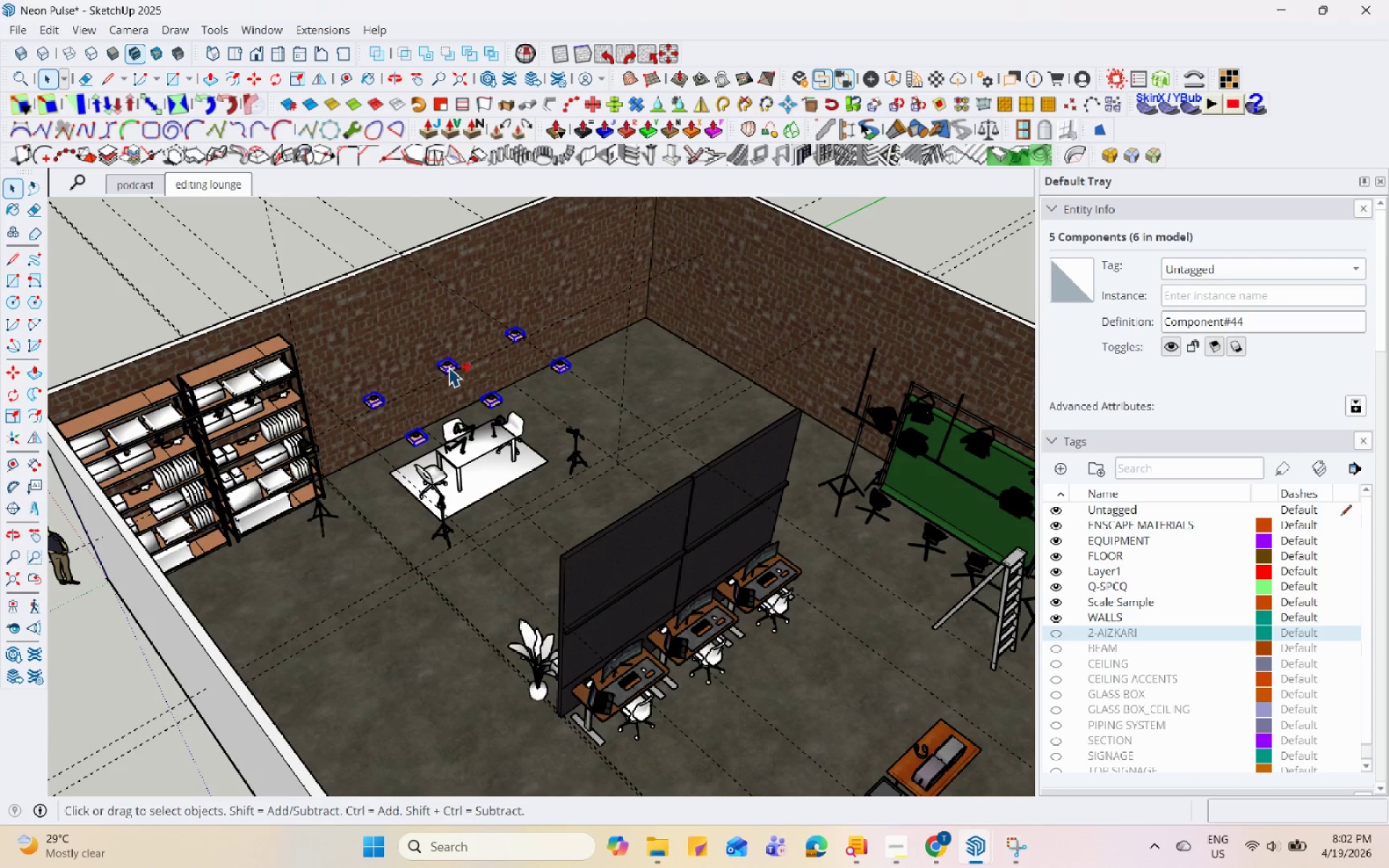 
right_click([449, 367])
 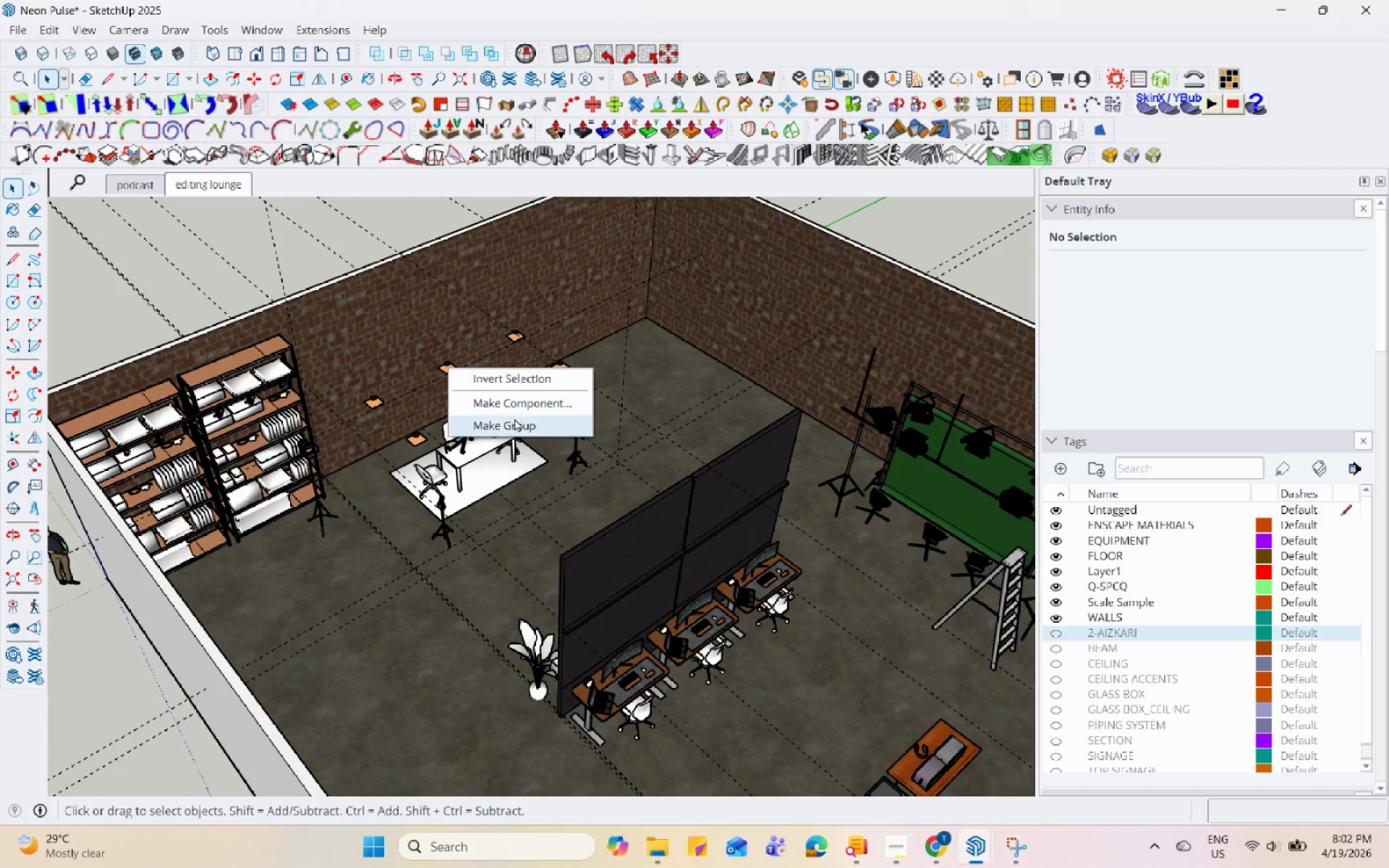 
left_click([517, 431])
 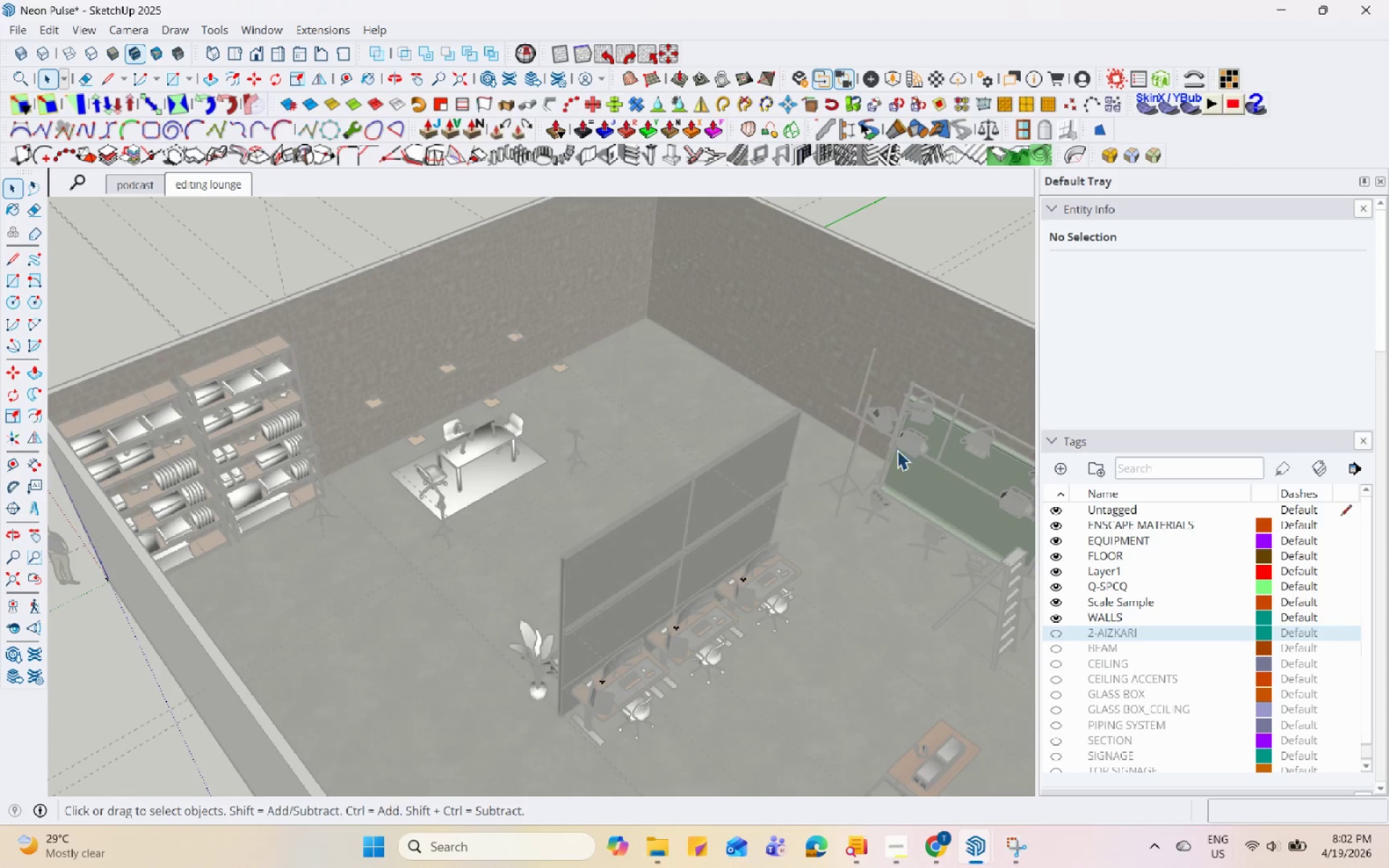 
left_click([903, 327])
 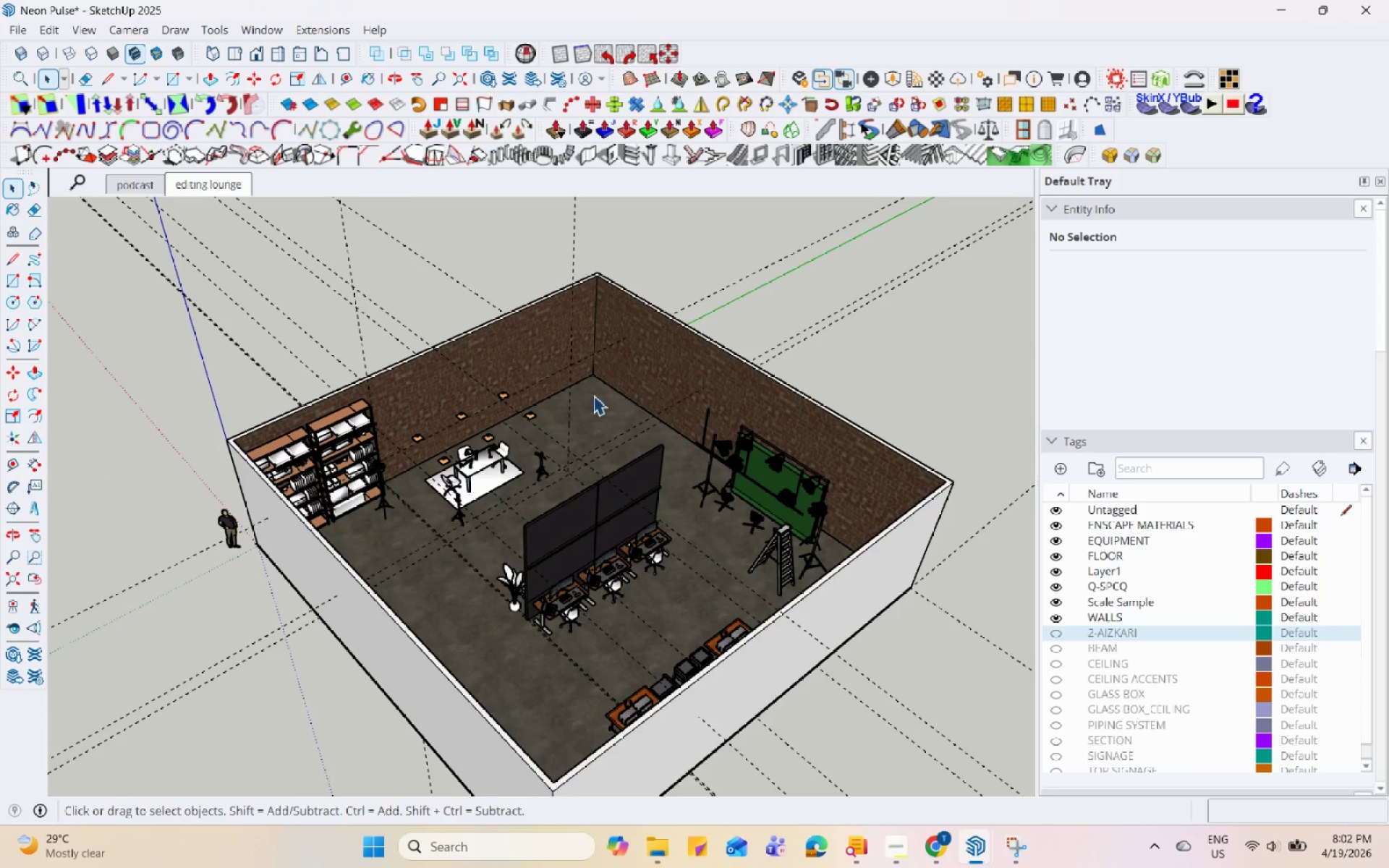 
scroll: coordinate [482, 493], scroll_direction: down, amount: 5.0
 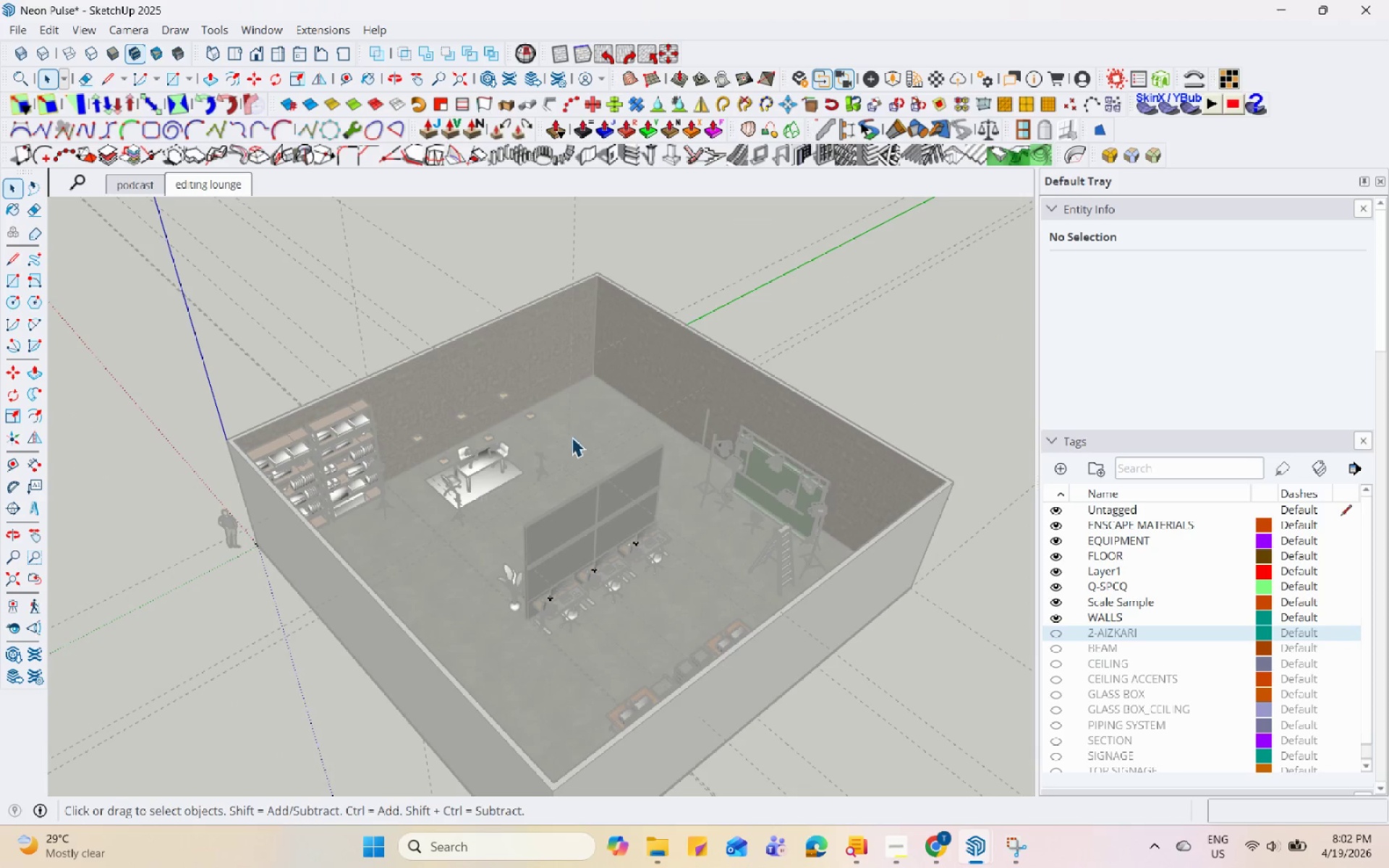 
scroll: coordinate [449, 429], scroll_direction: up, amount: 4.0
 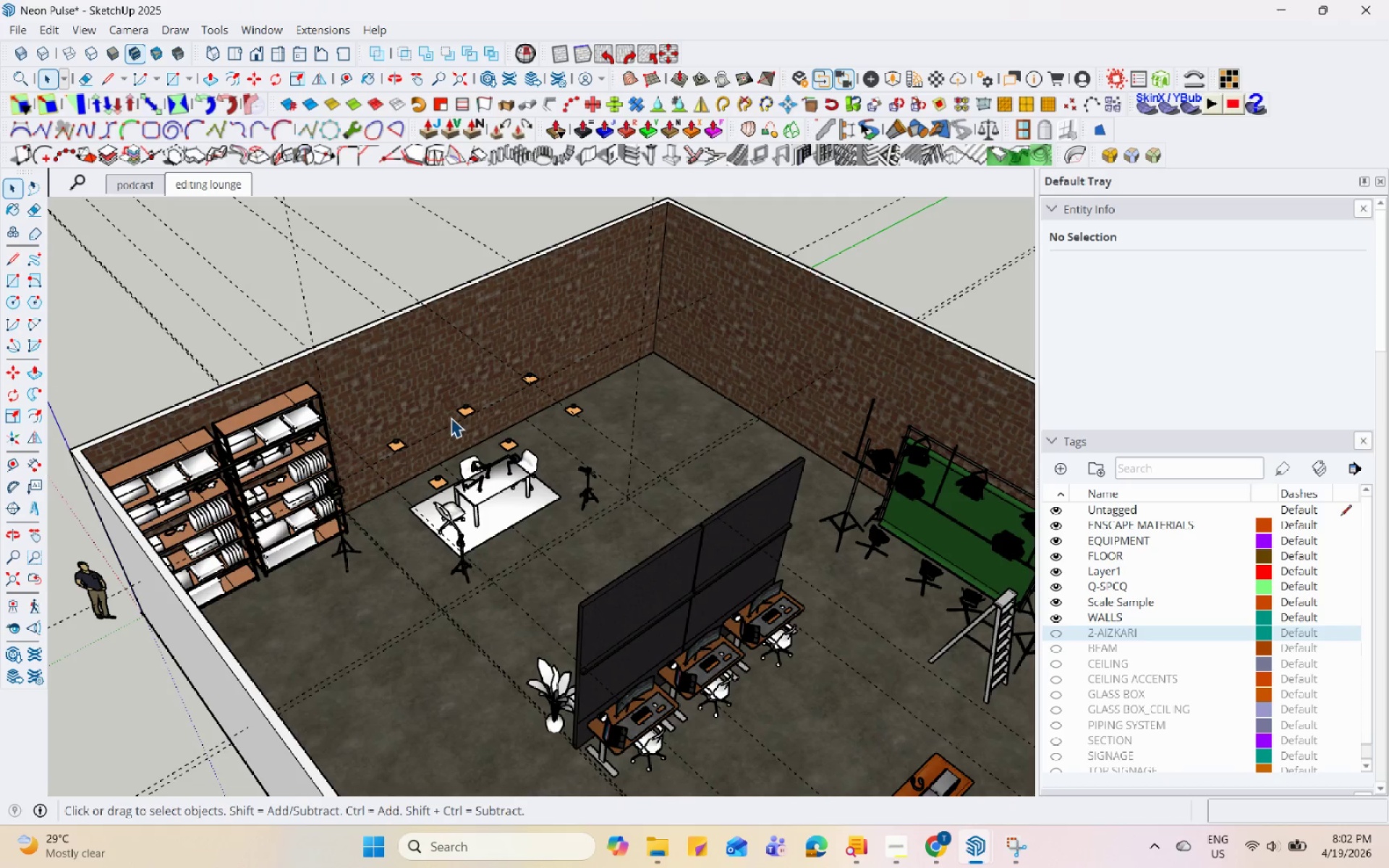 
left_click([460, 410])
 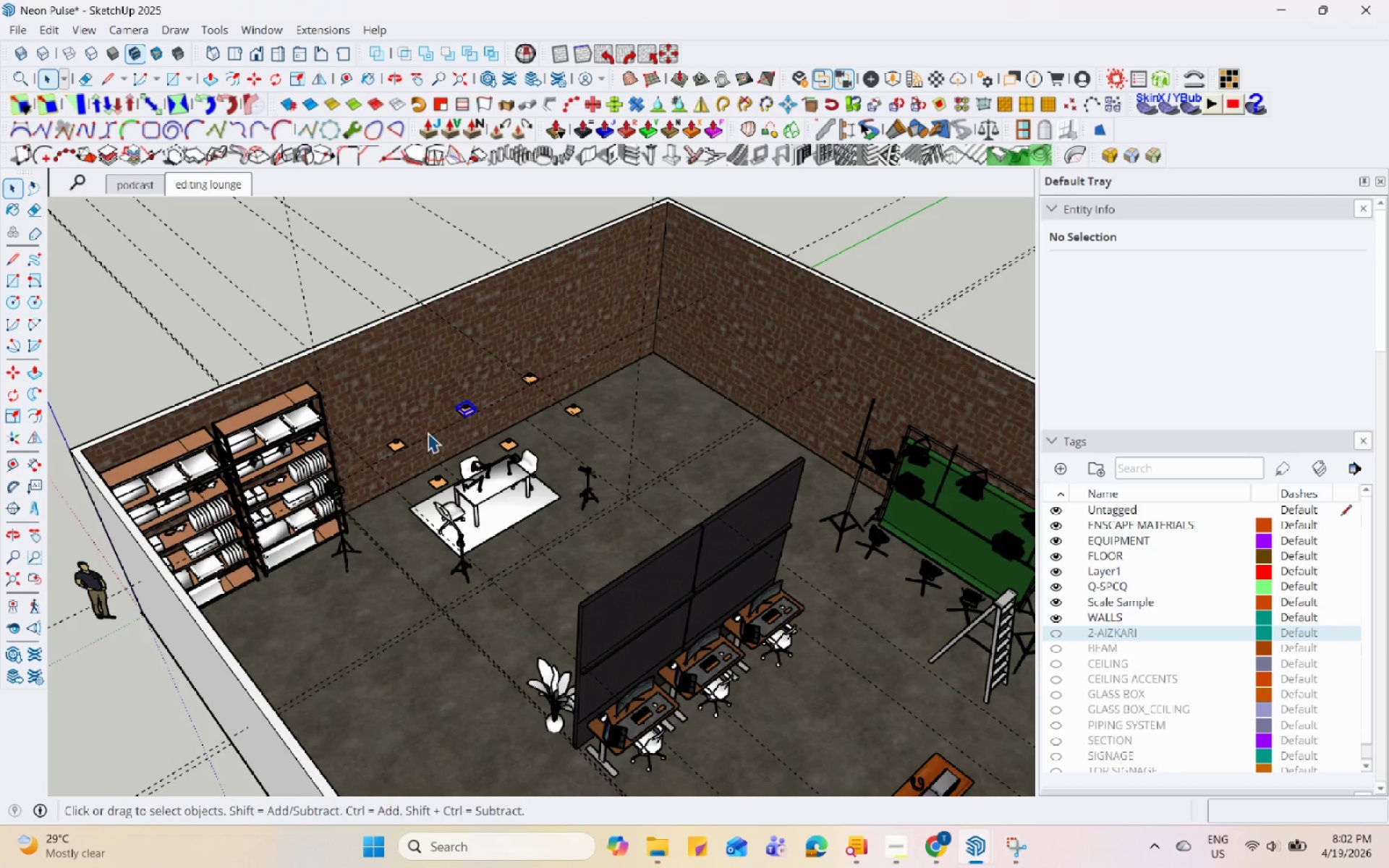 
hold_key(key=ControlLeft, duration=3.81)
left_click([395, 445])
 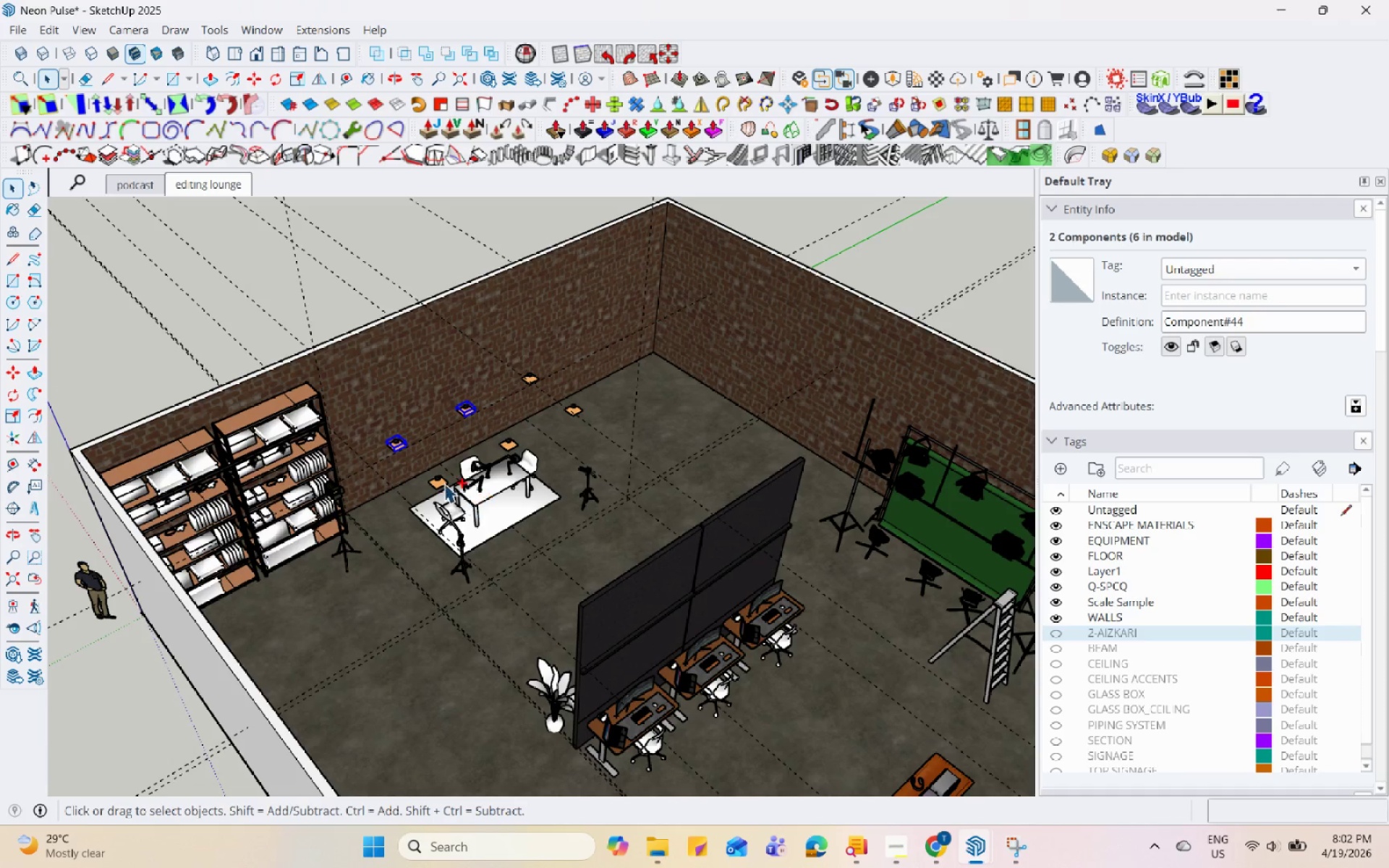 
left_click([438, 482])
 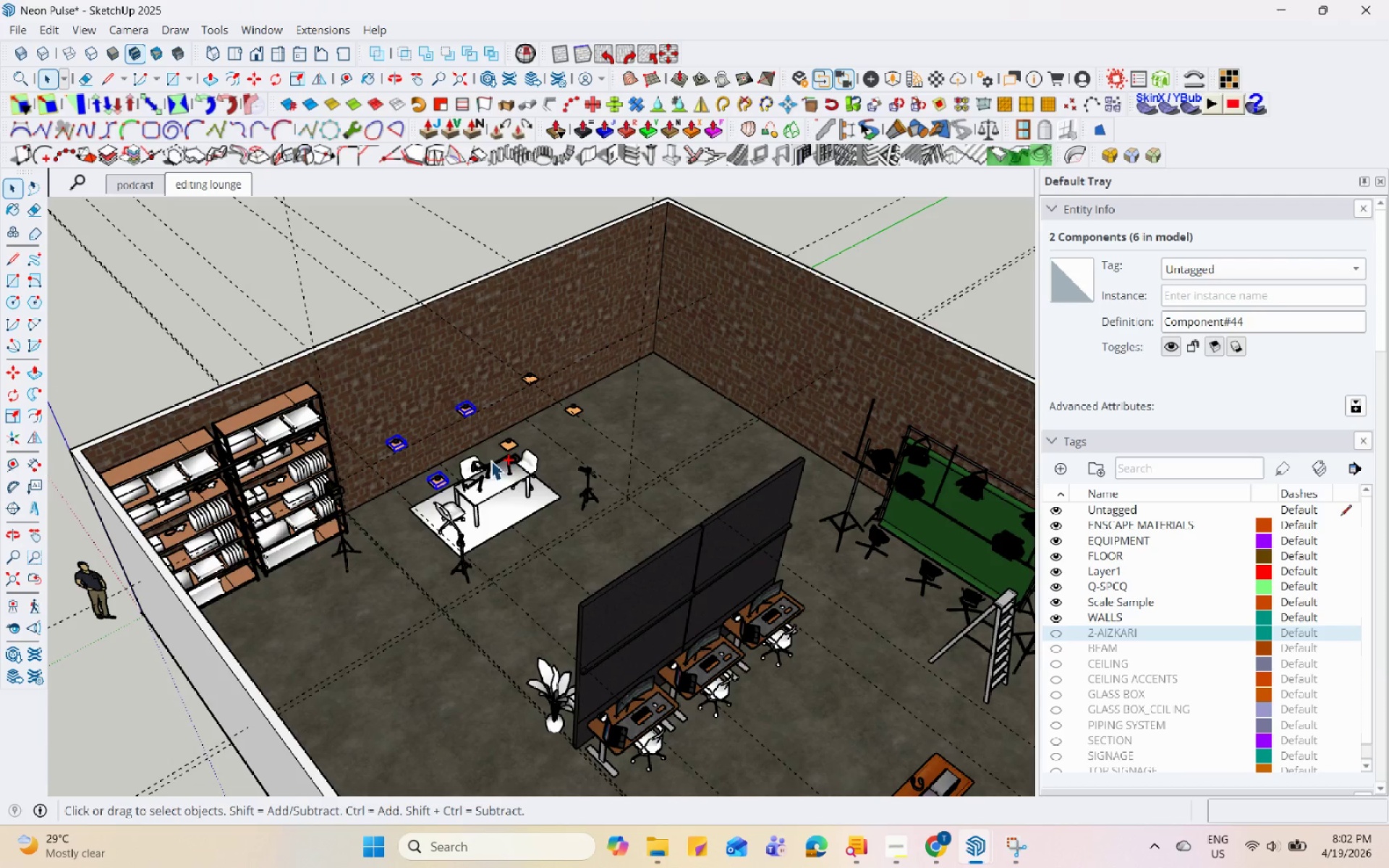 
left_click([507, 446])
 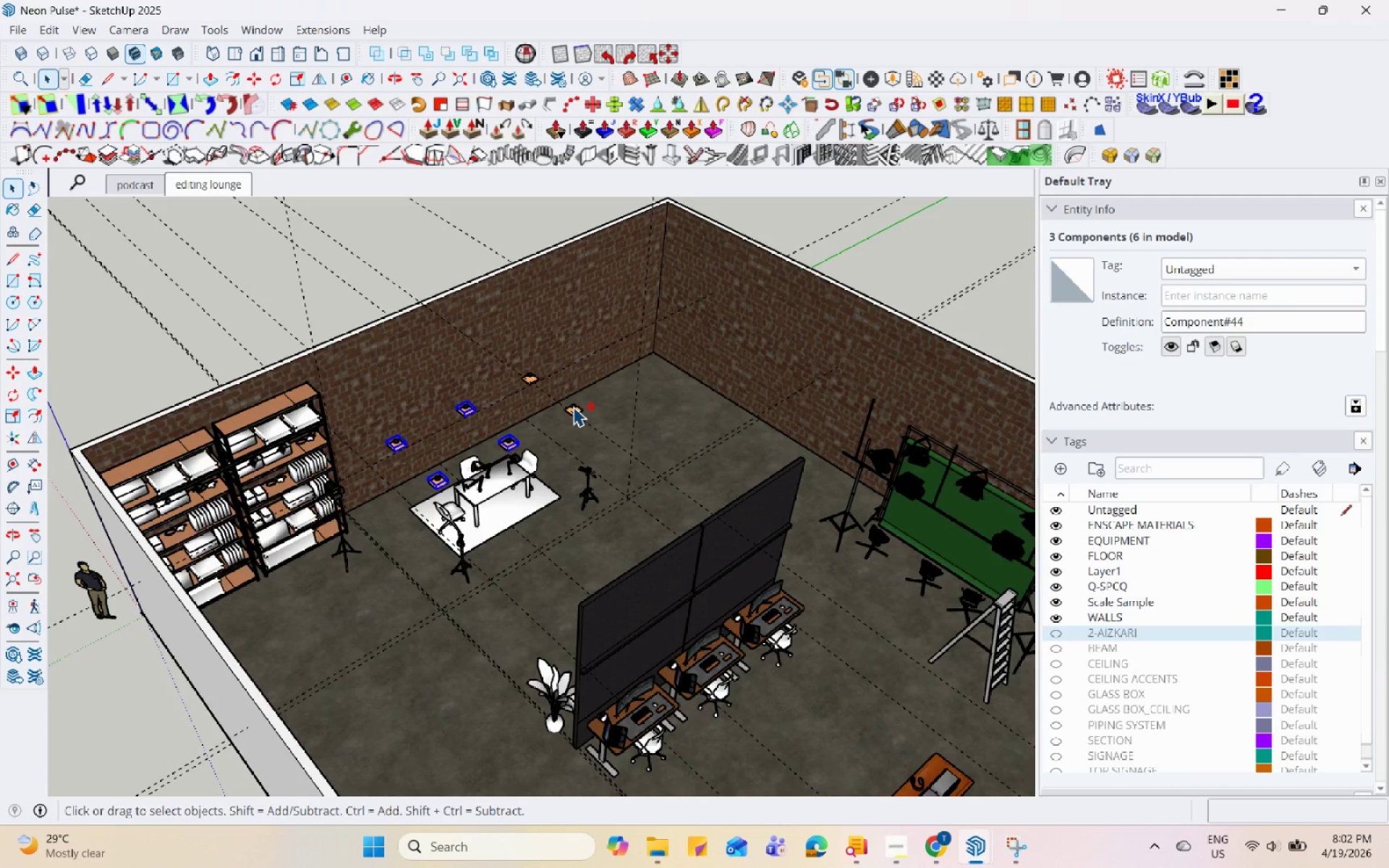 
left_click([576, 409])
 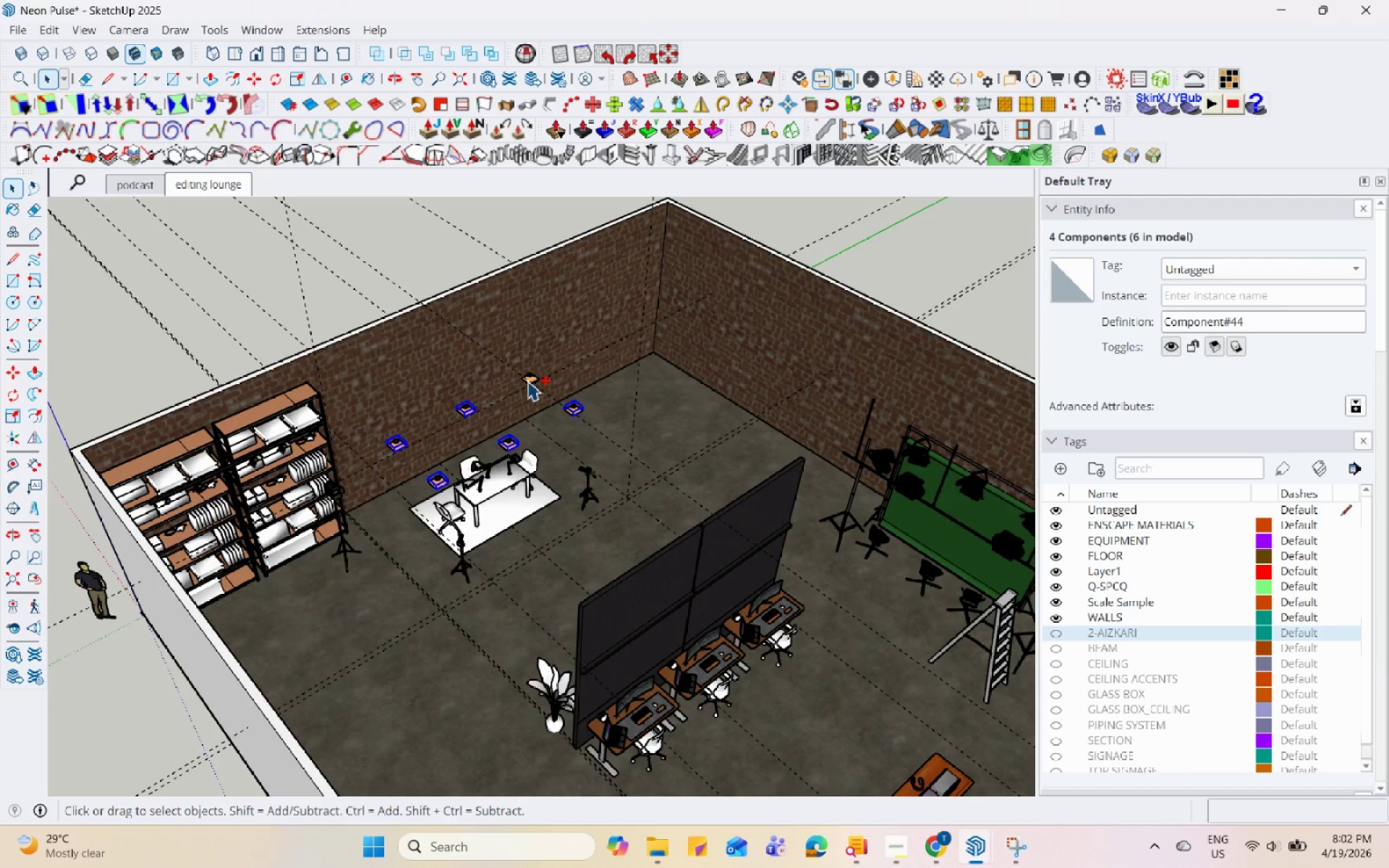 
left_click([532, 378])
 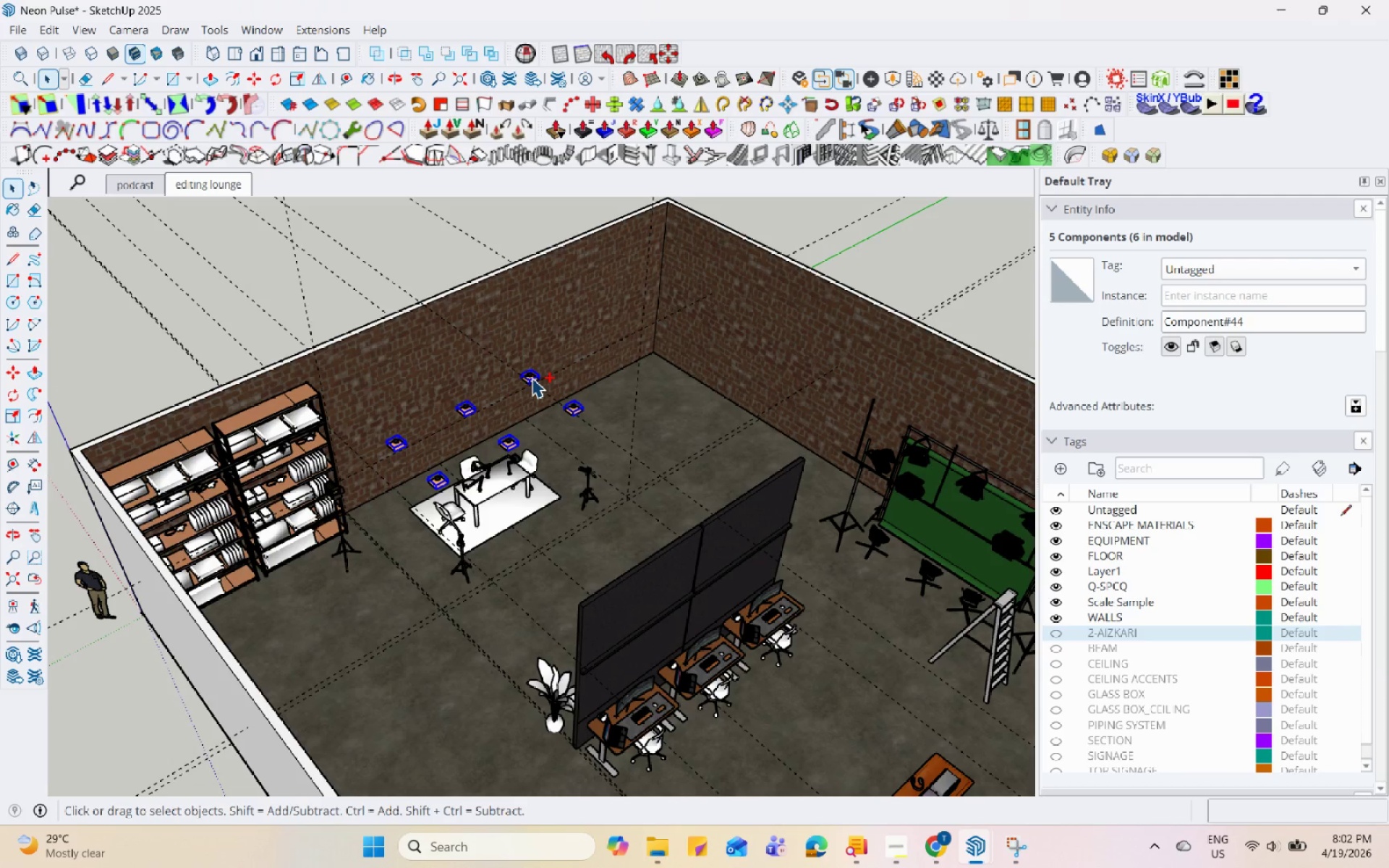 
right_click([532, 378])
 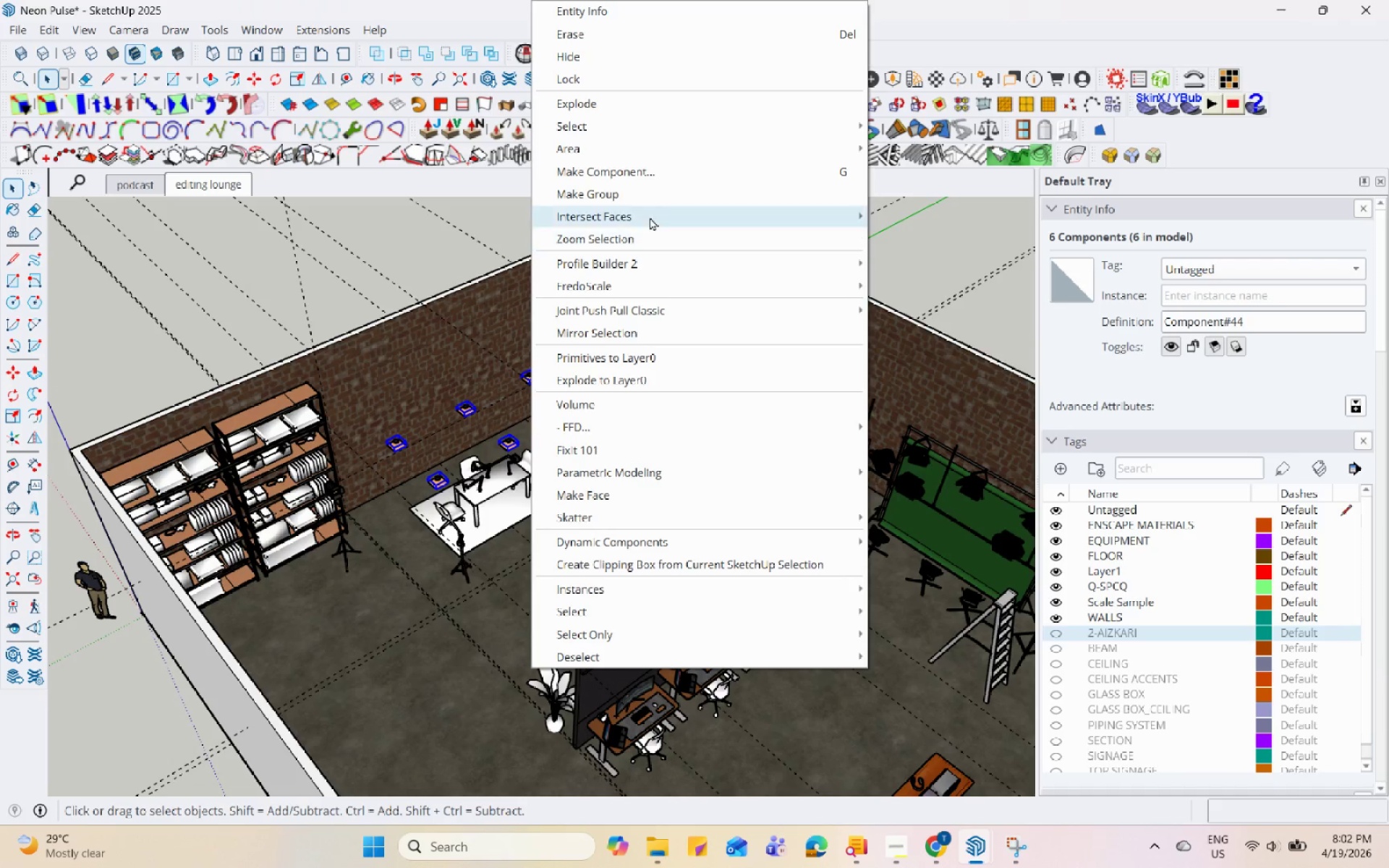 
left_click([654, 192])
 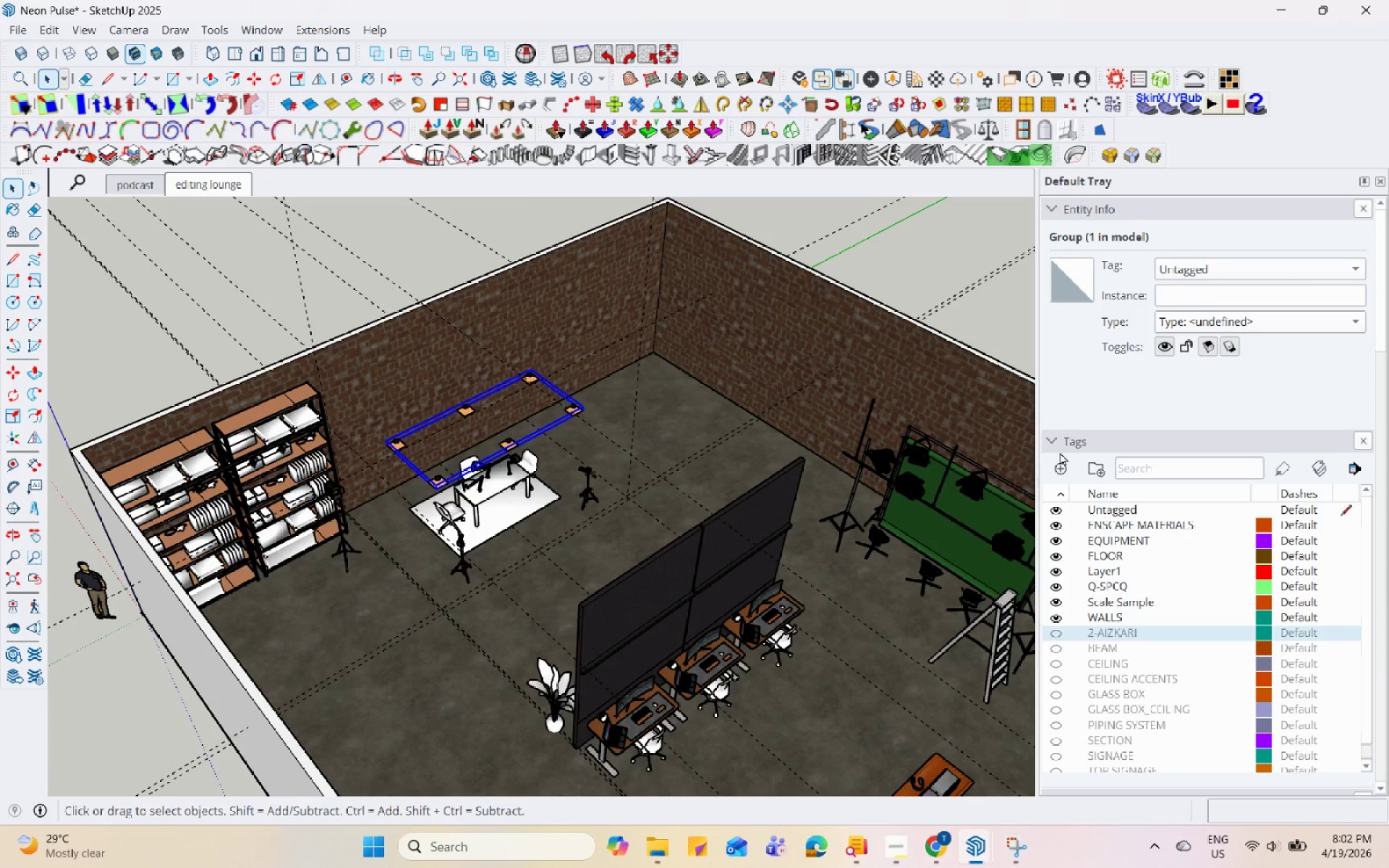 
left_click([1061, 467])
 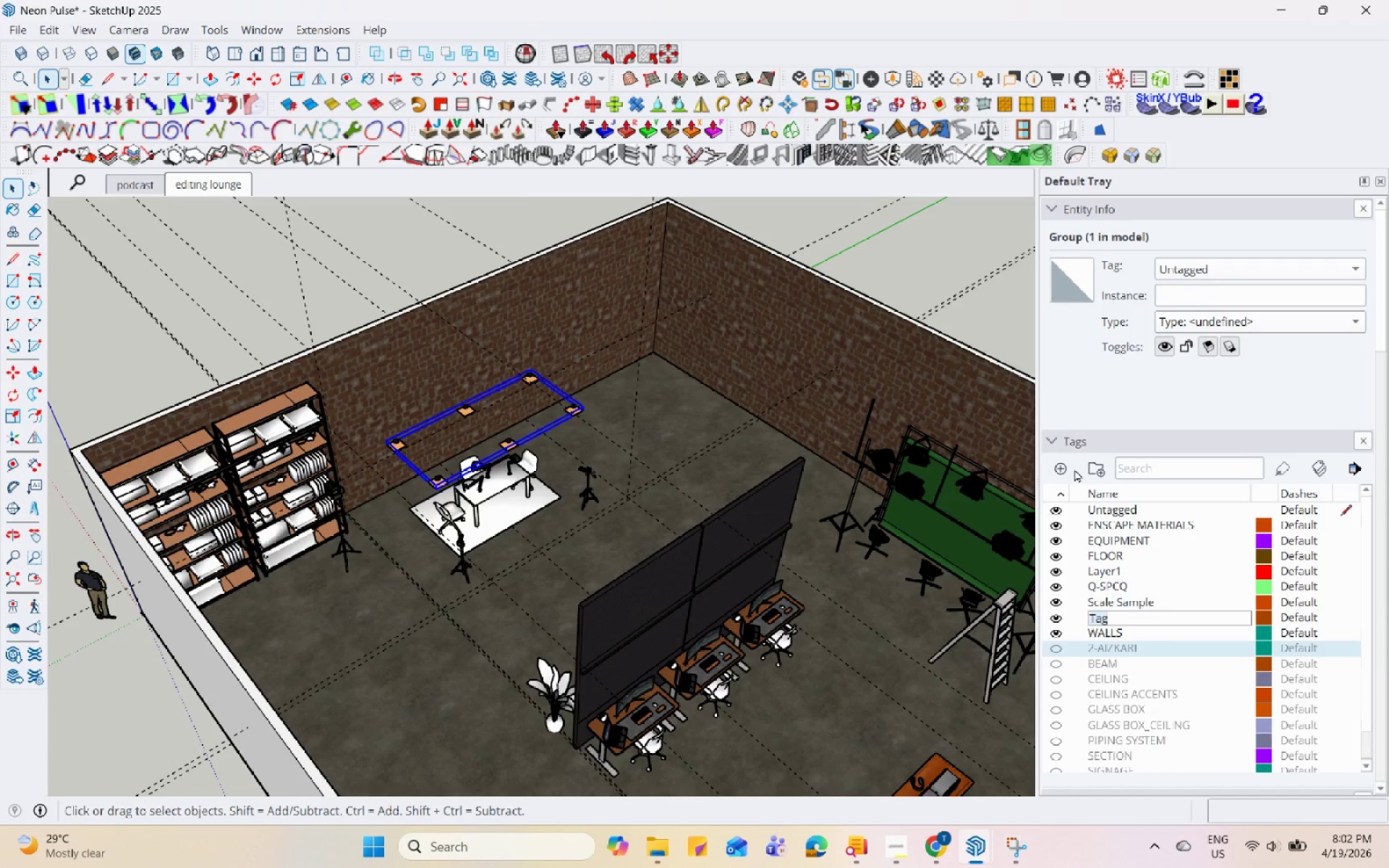 
type(LIGHTS)
 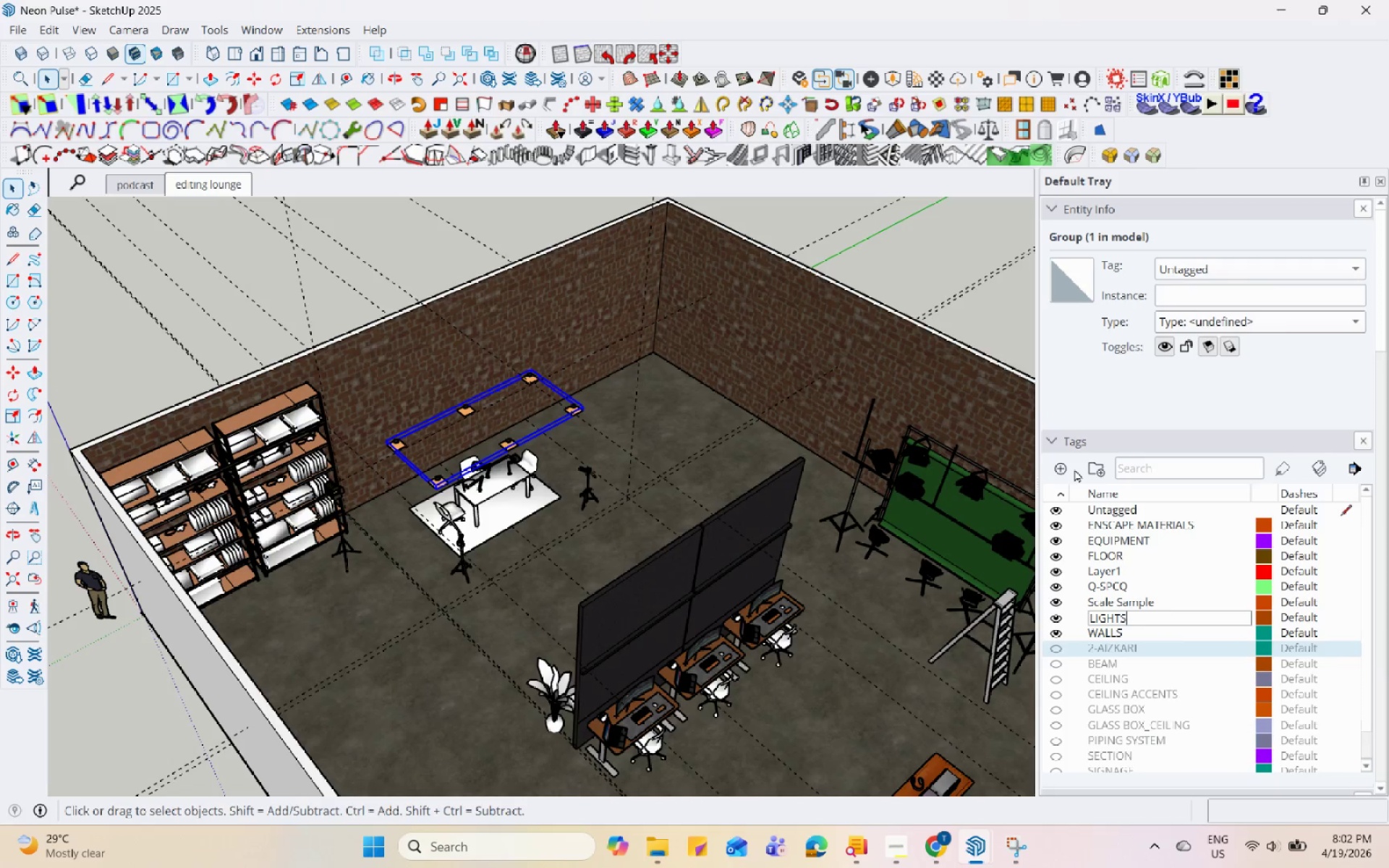 
key(Enter)
 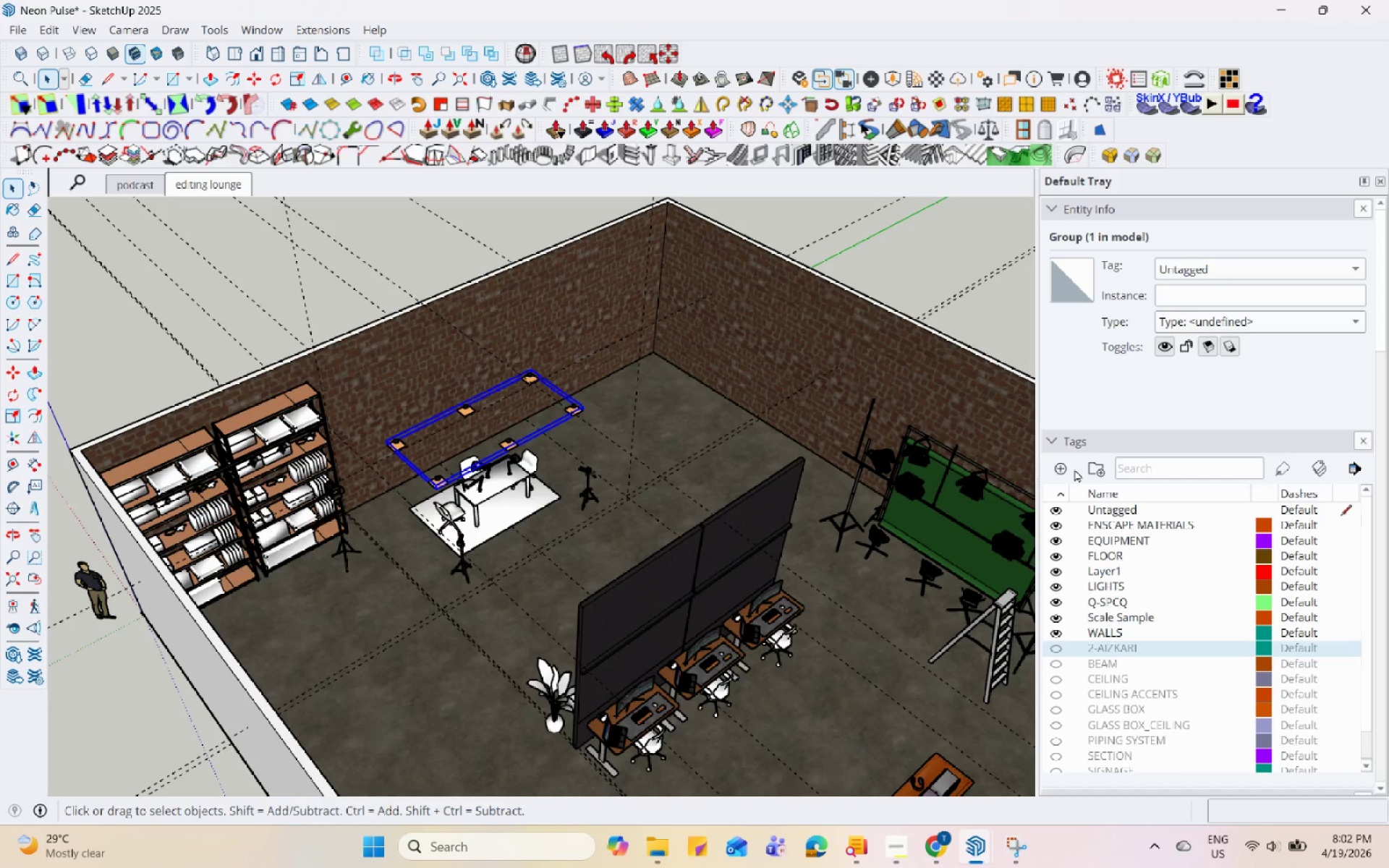 
wait(7.8)
 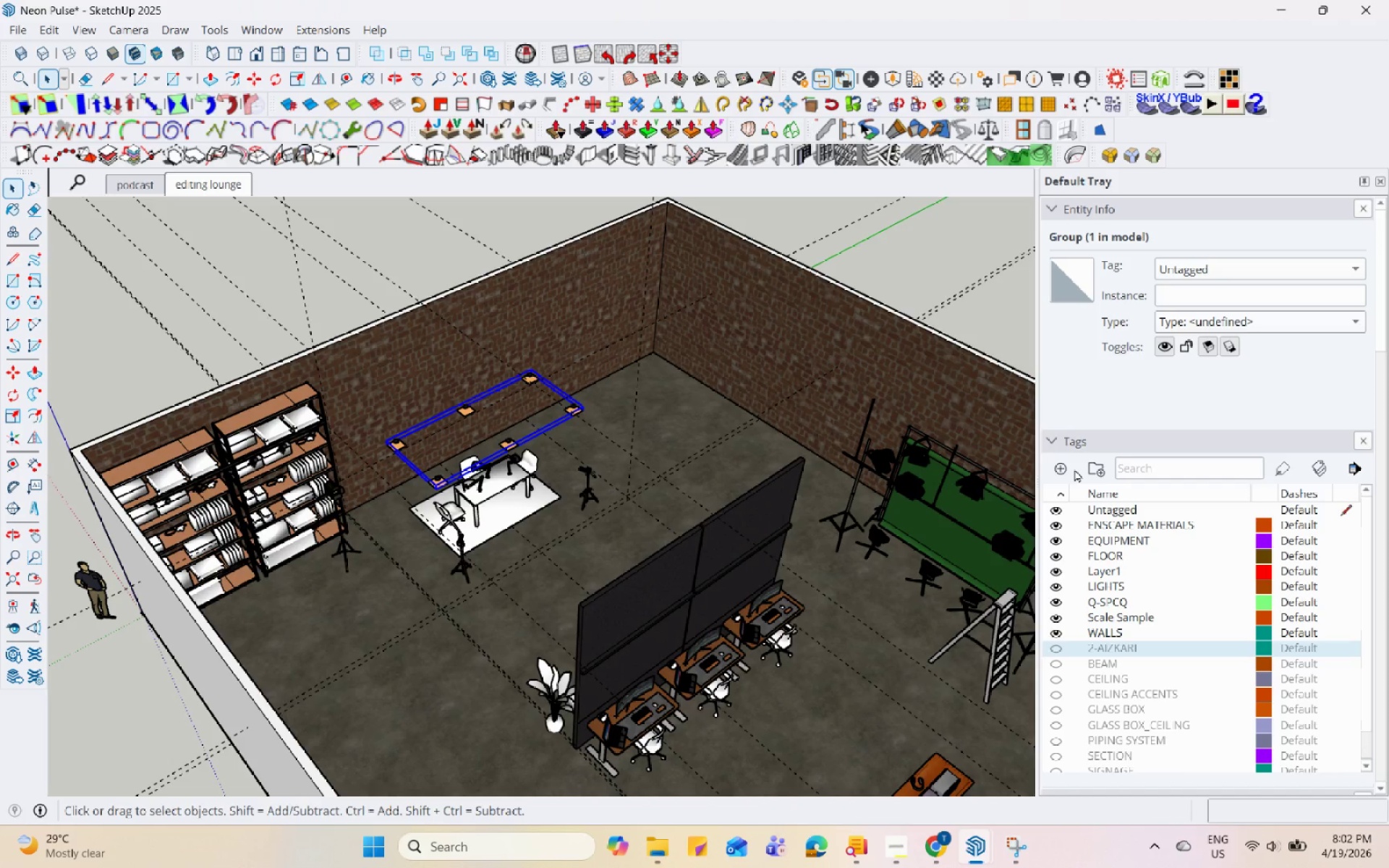 
left_click([1236, 274])
 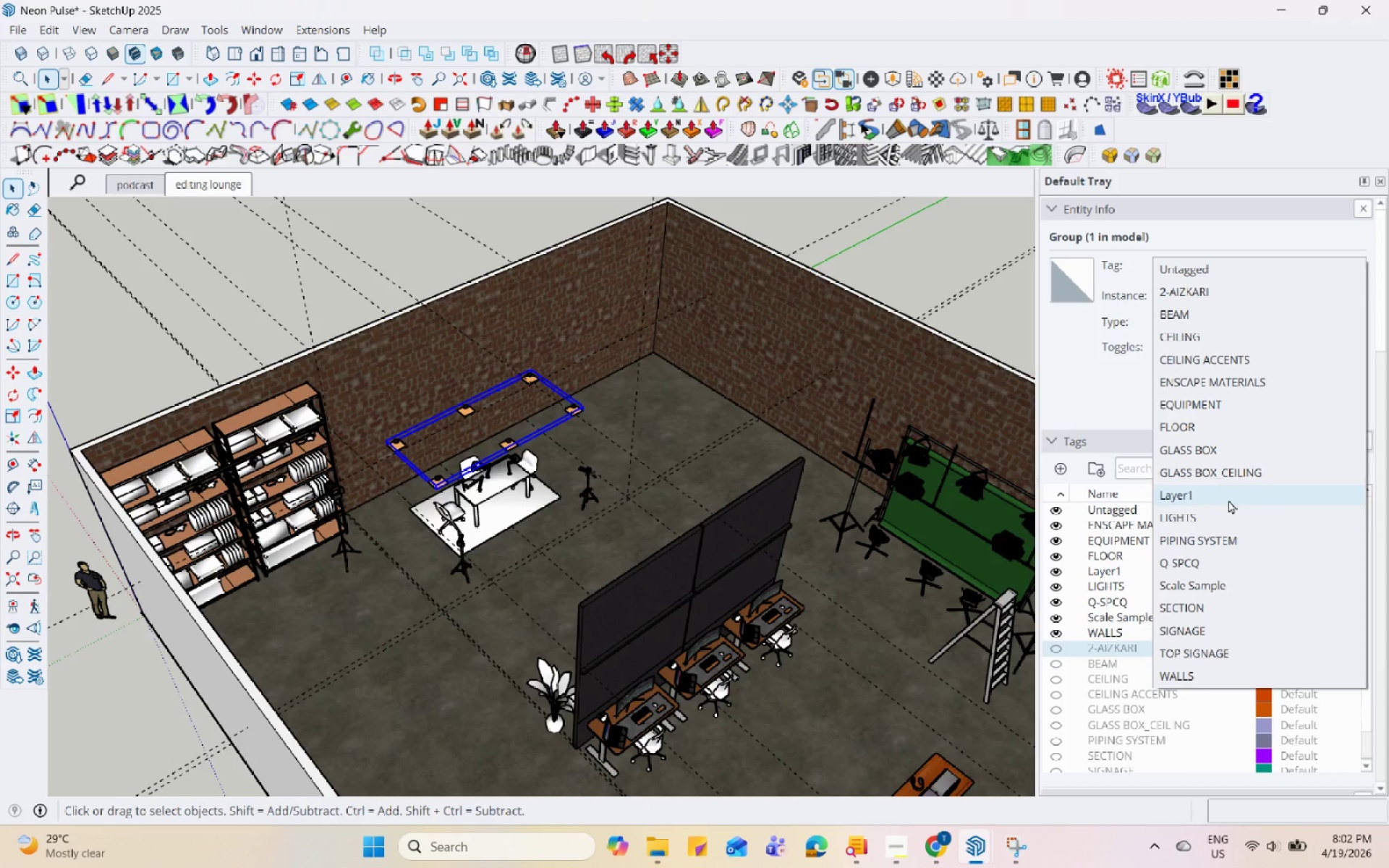 
left_click([1229, 516])
 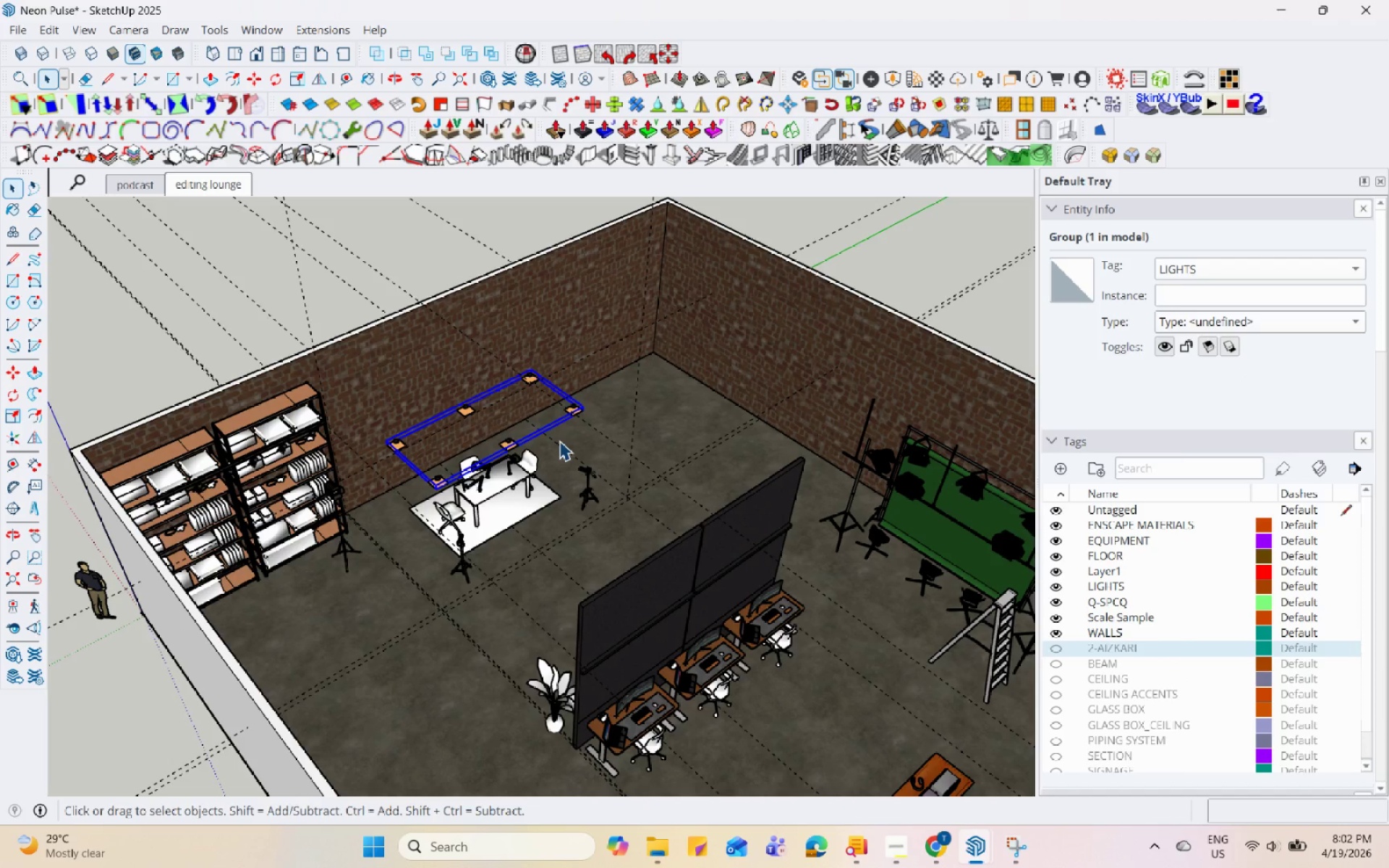 
scroll: coordinate [1097, 619], scroll_direction: down, amount: 5.0
 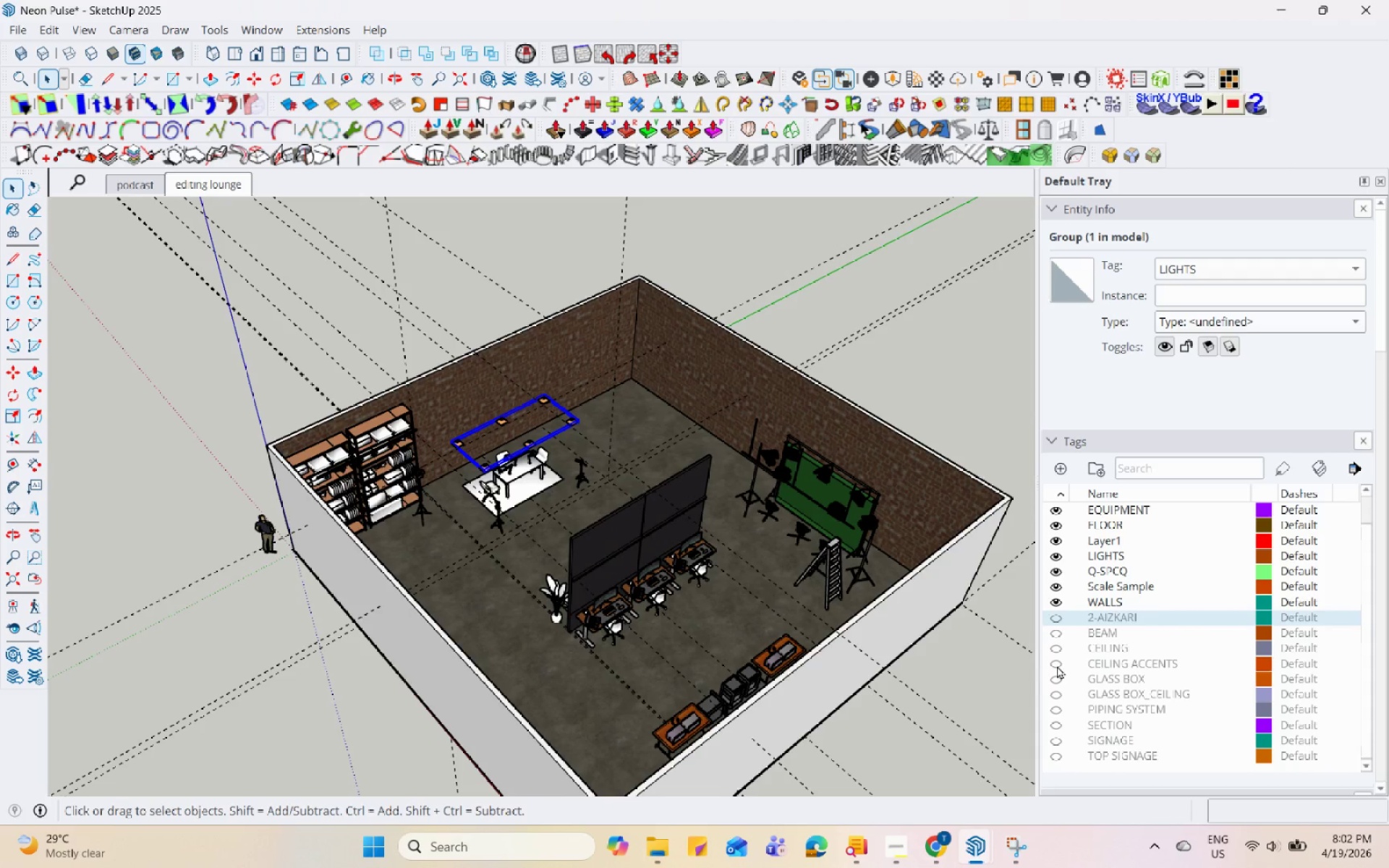 
left_click([1053, 679])
 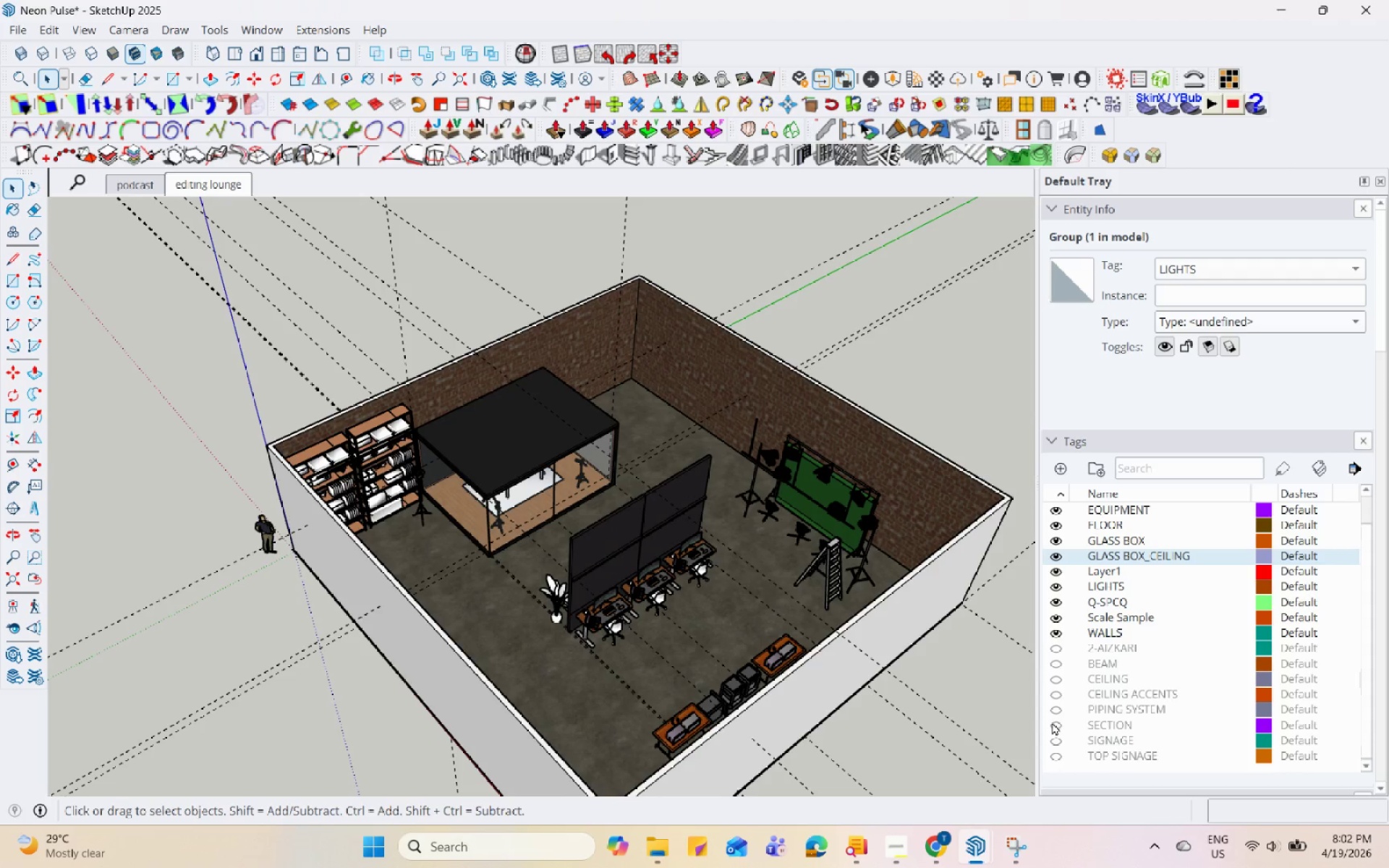 
left_click([1057, 743])
 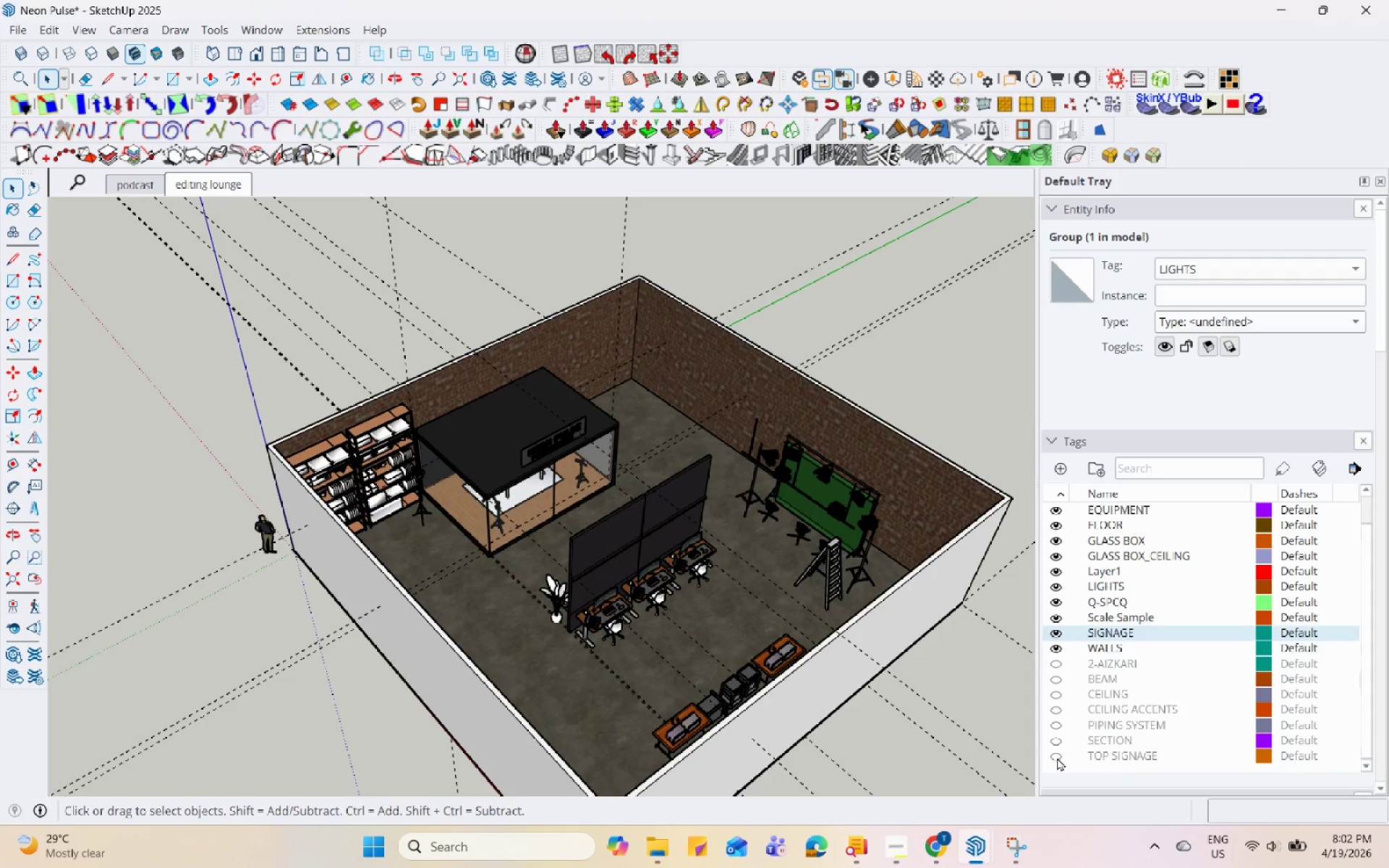 
left_click([1057, 757])
 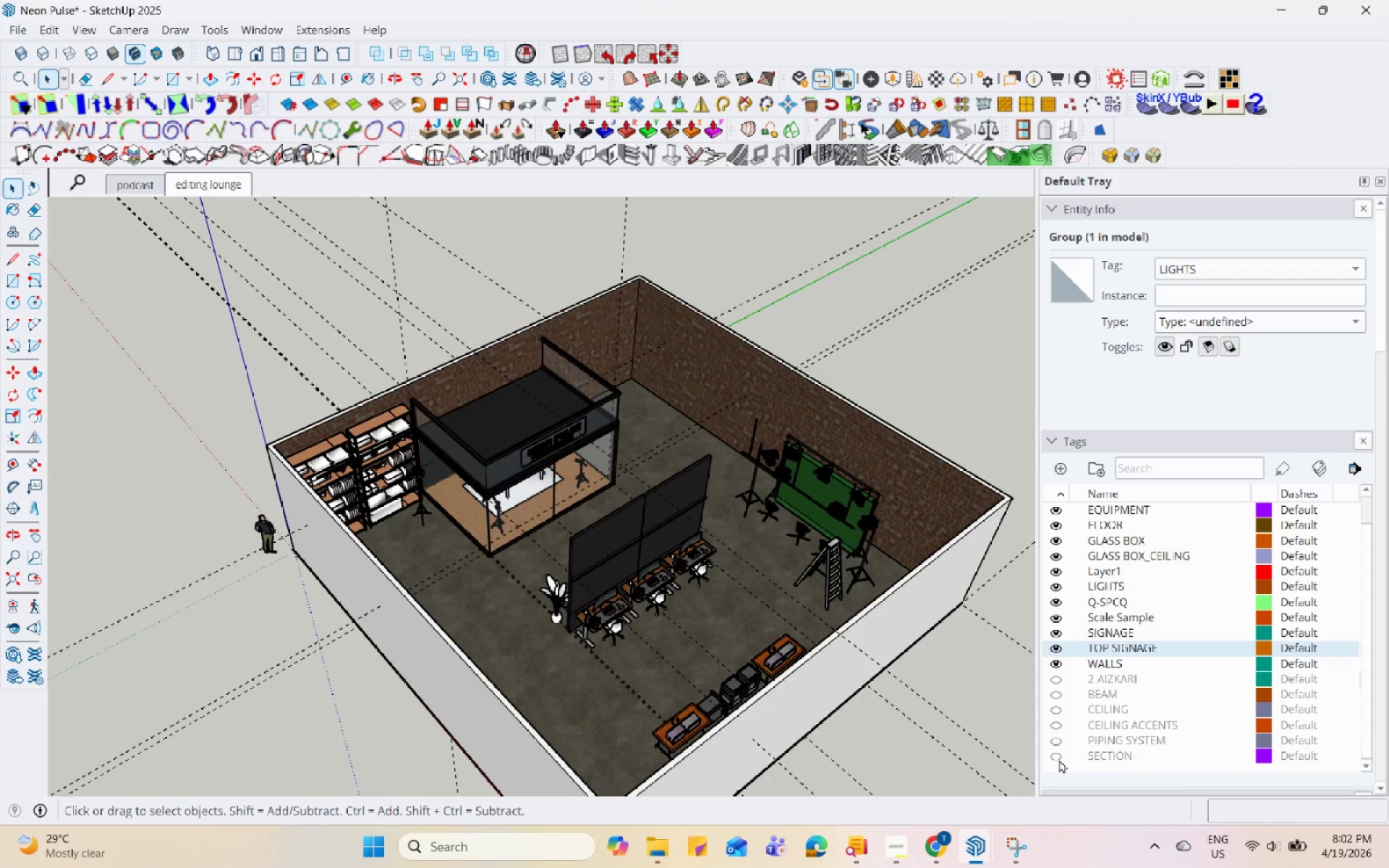 
scroll: coordinate [672, 437], scroll_direction: down, amount: 4.0
 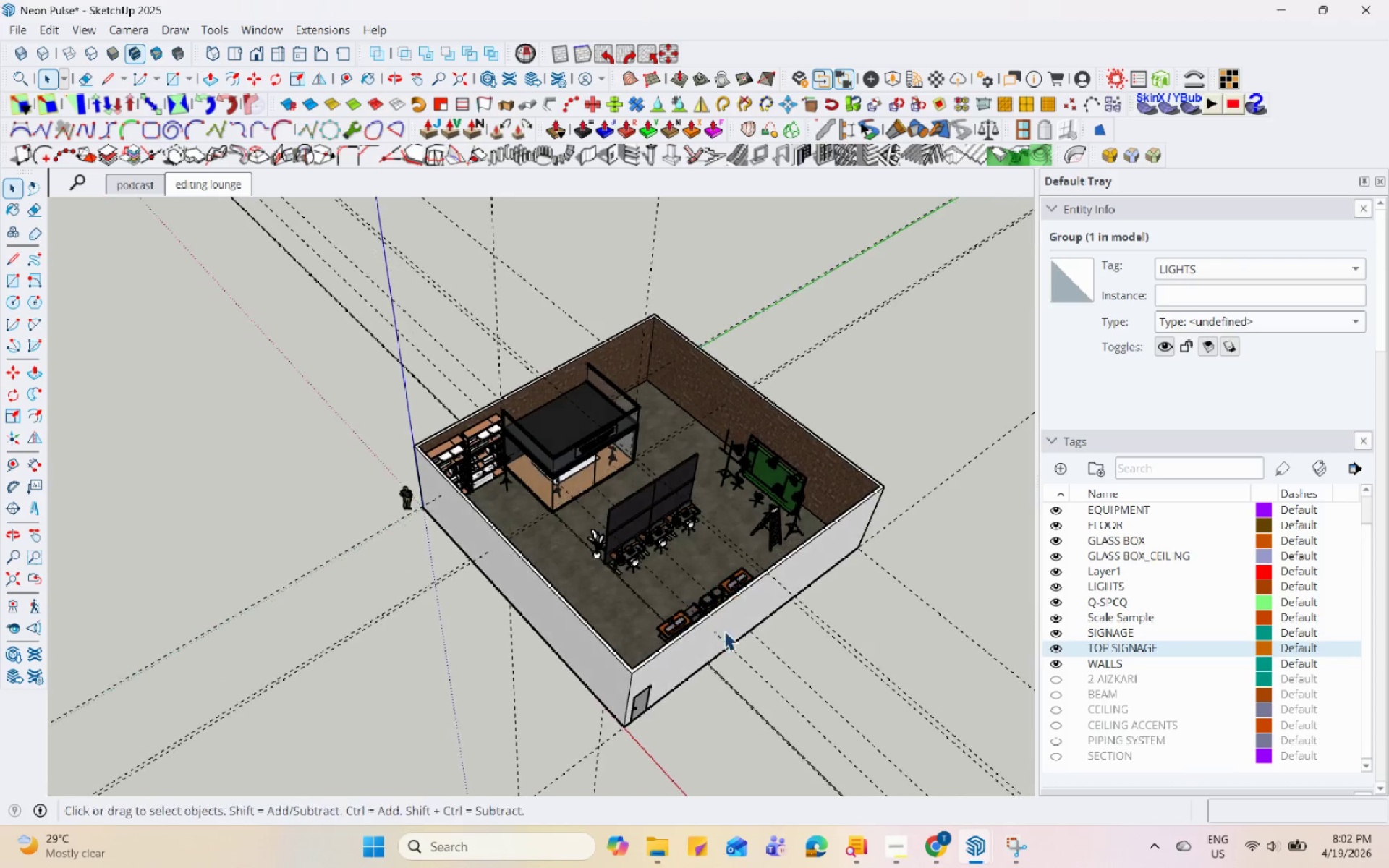 
left_click([409, 456])
 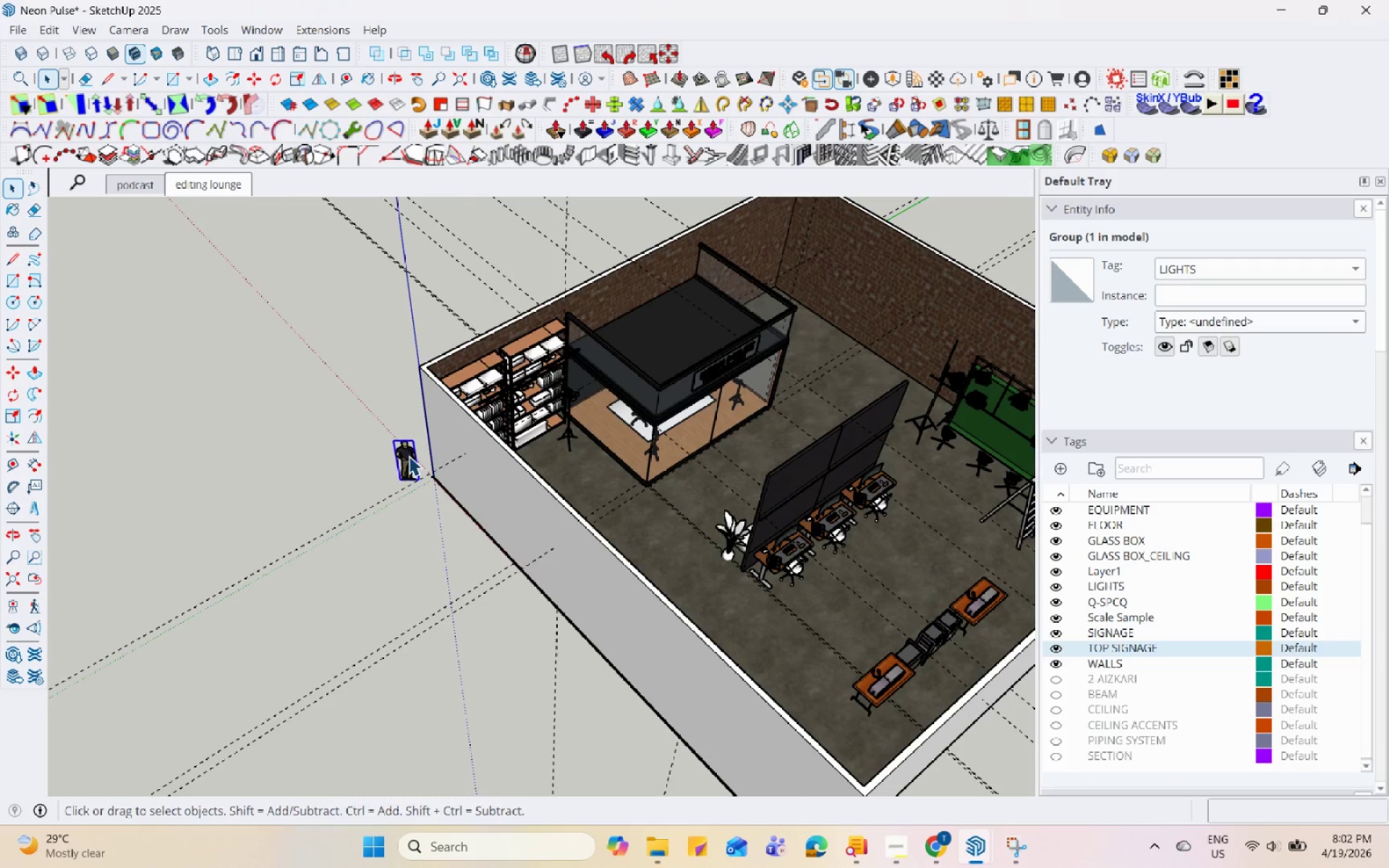 
scroll: coordinate [405, 553], scroll_direction: up, amount: 5.0
 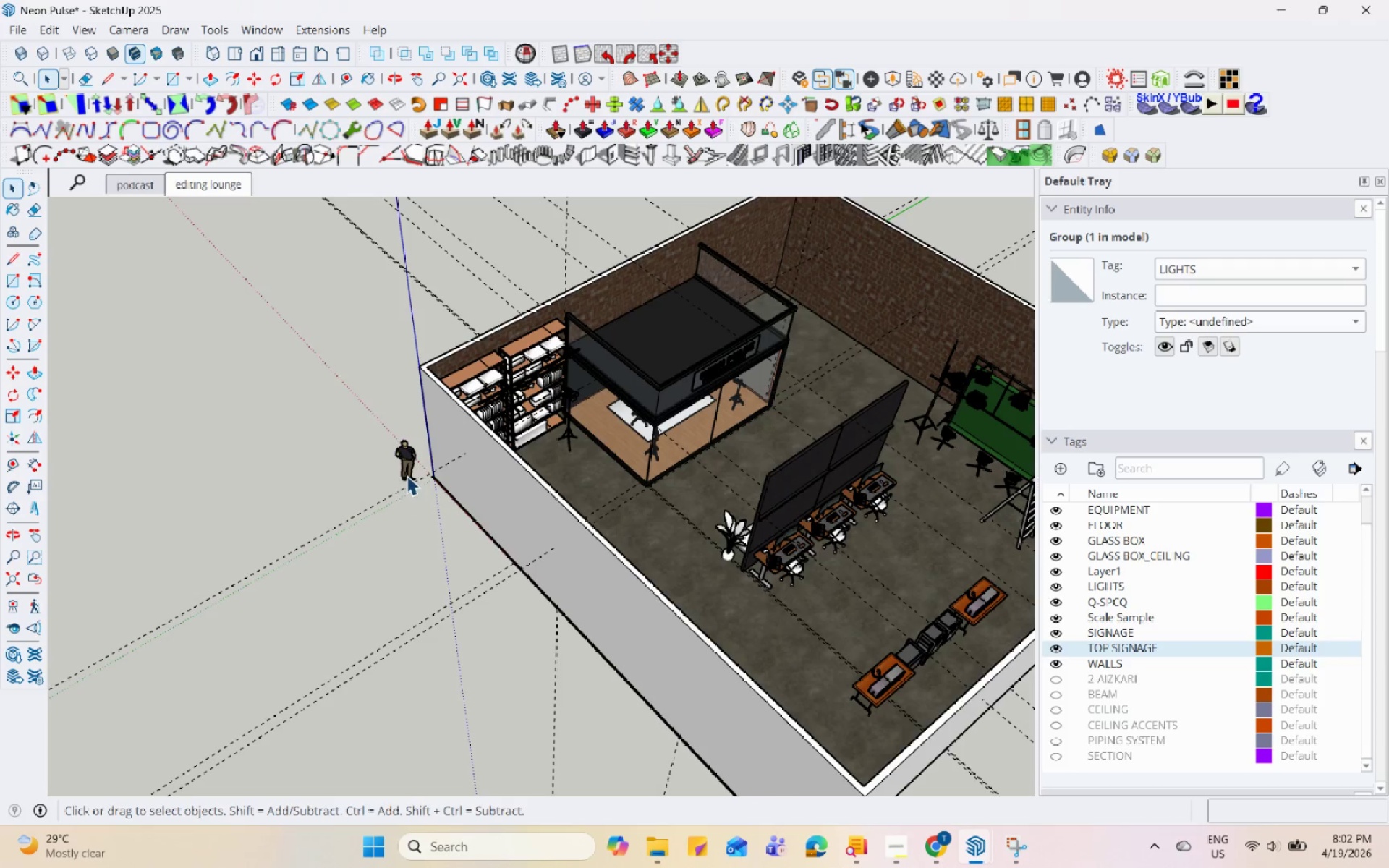 
right_click([409, 456])
 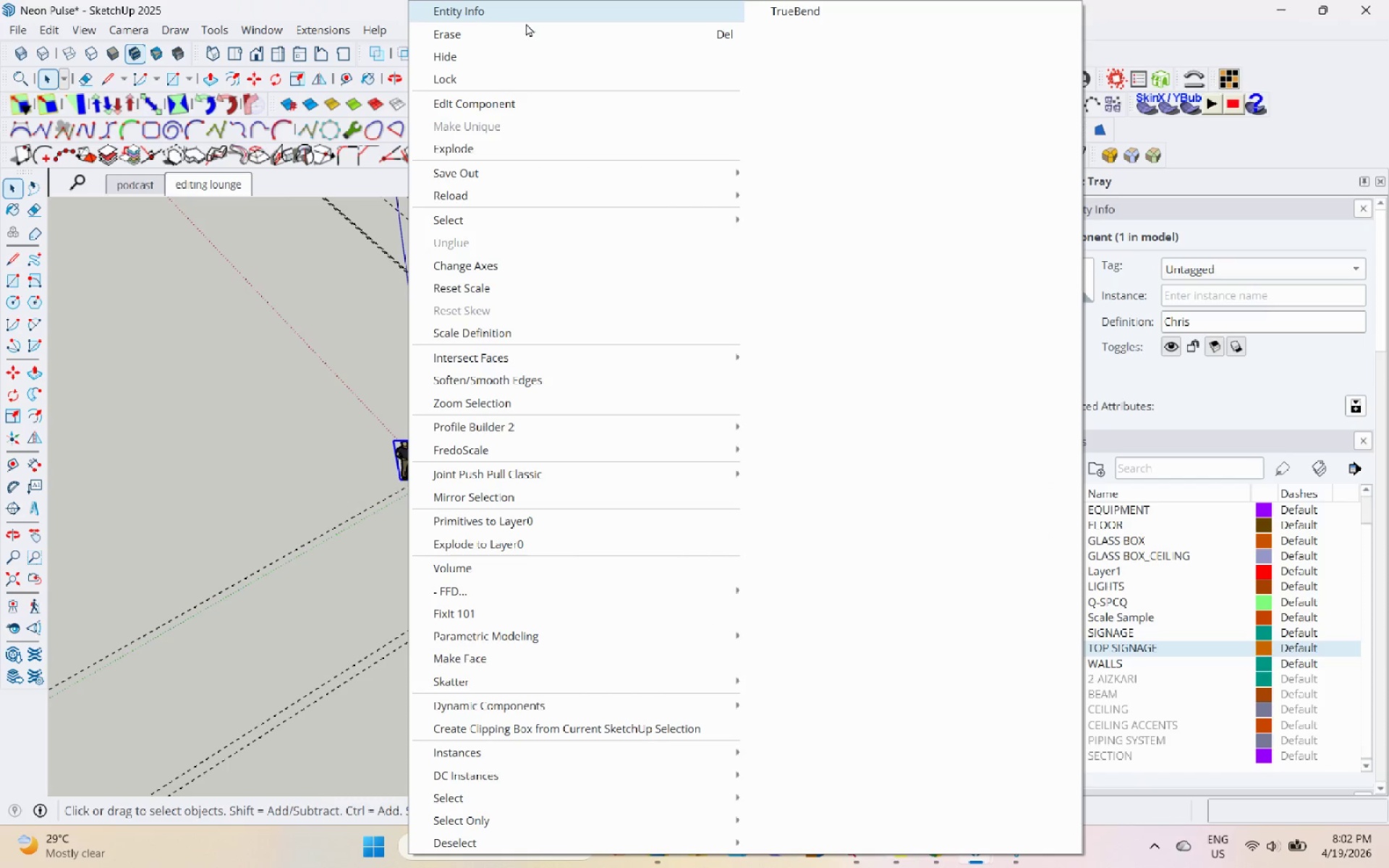 
left_click([527, 41])
 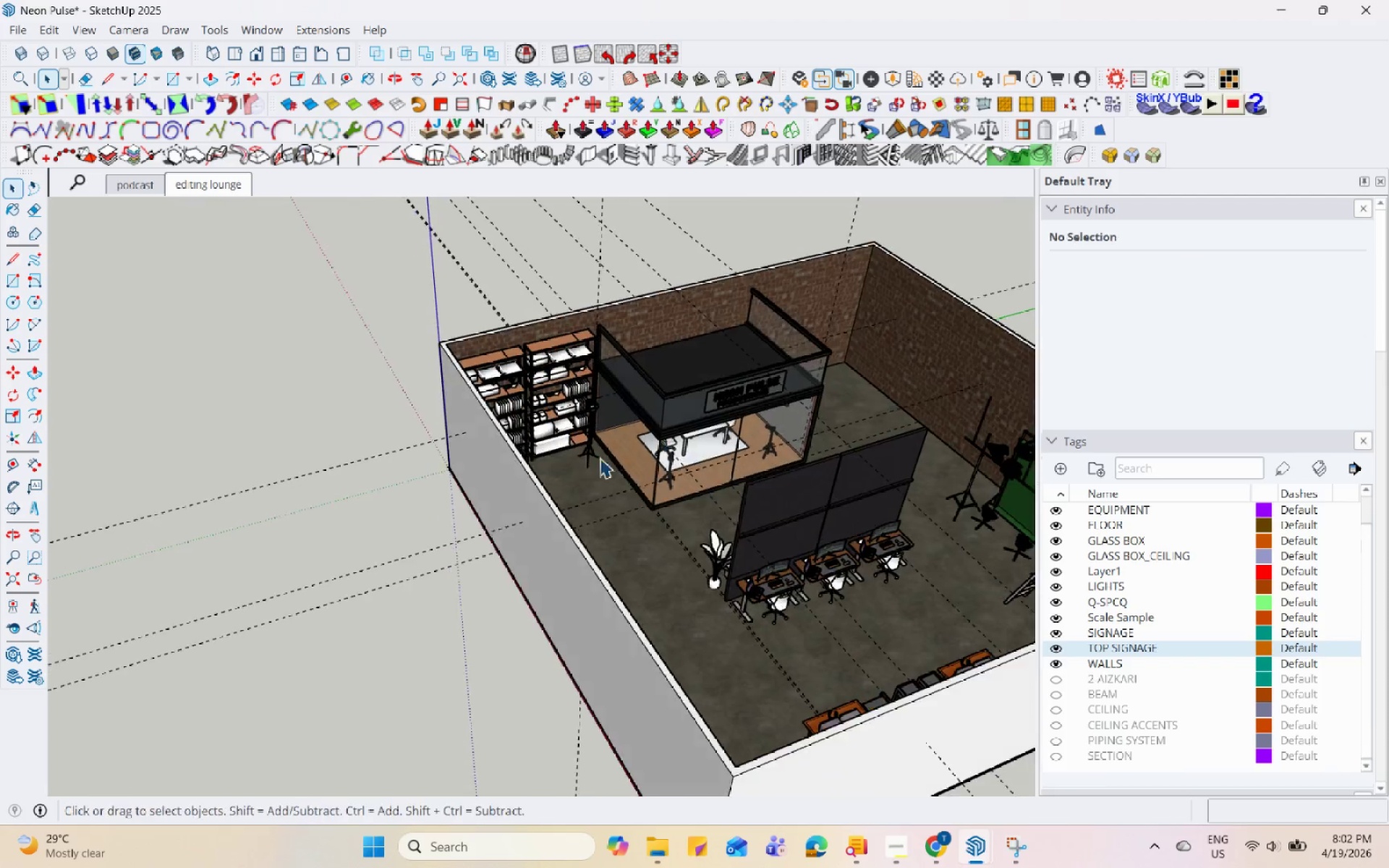 
scroll: coordinate [412, 425], scroll_direction: down, amount: 4.0
 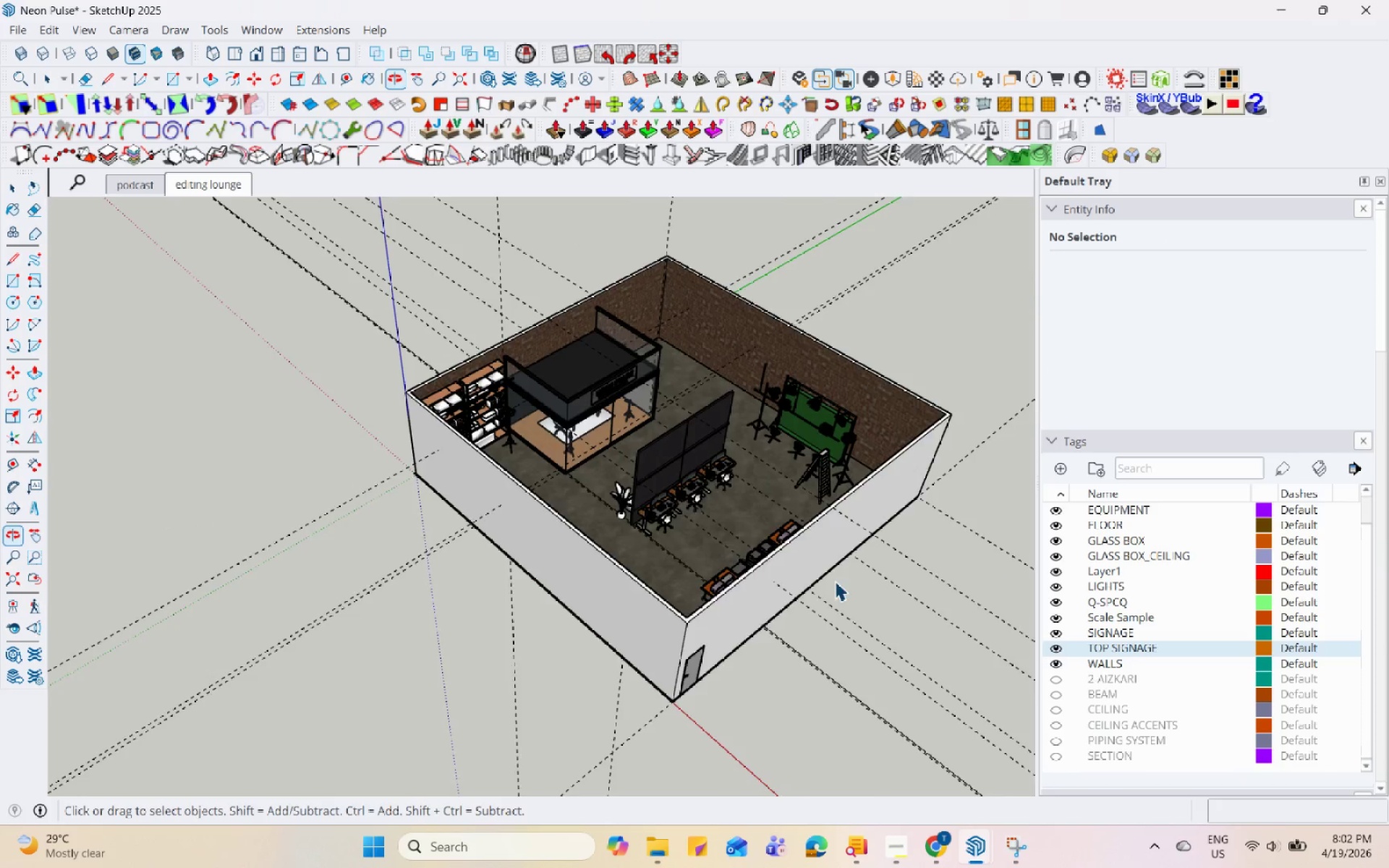 
scroll: coordinate [790, 539], scroll_direction: up, amount: 1.0
 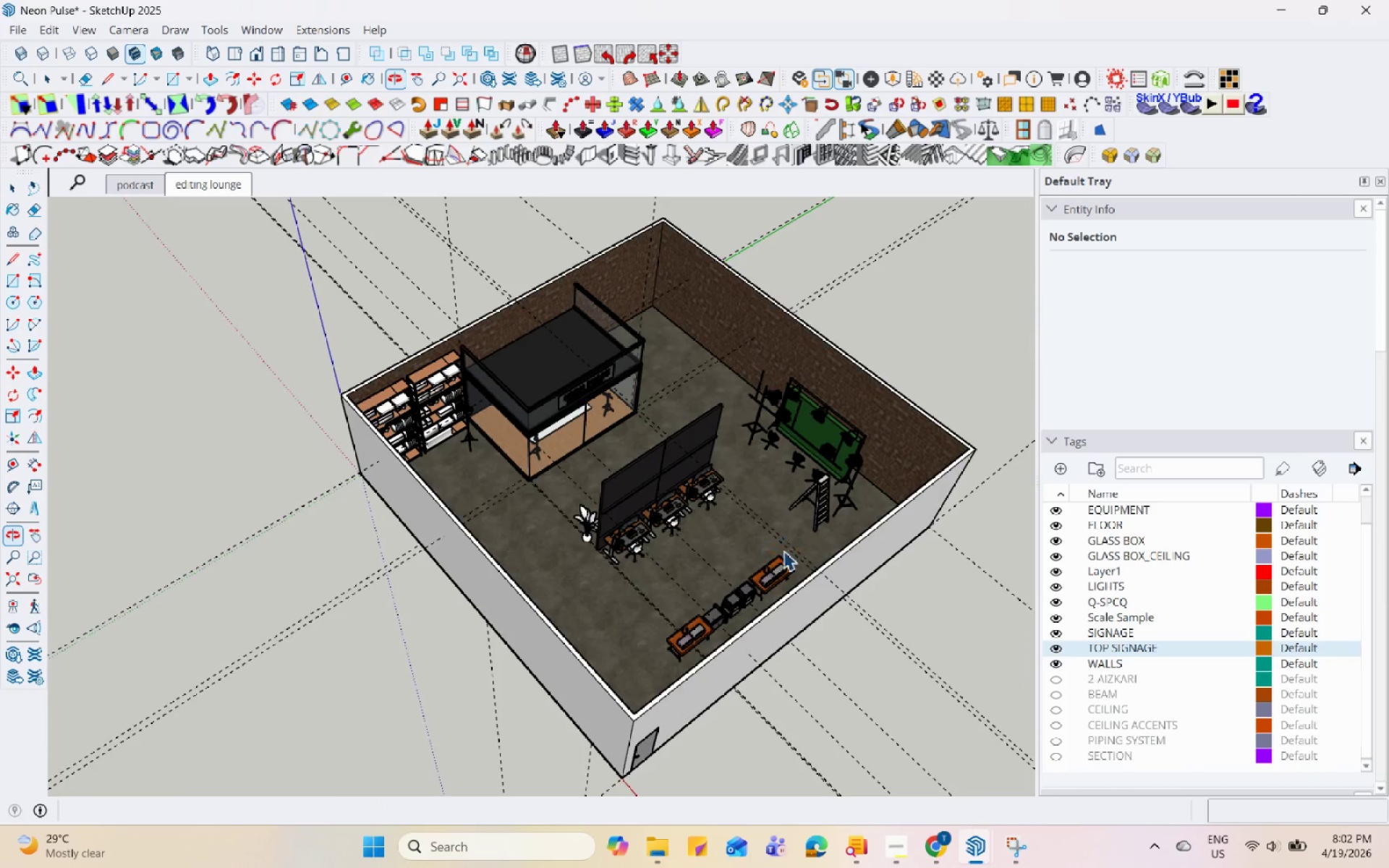 
scroll: coordinate [707, 333], scroll_direction: none, amount: 0.0
 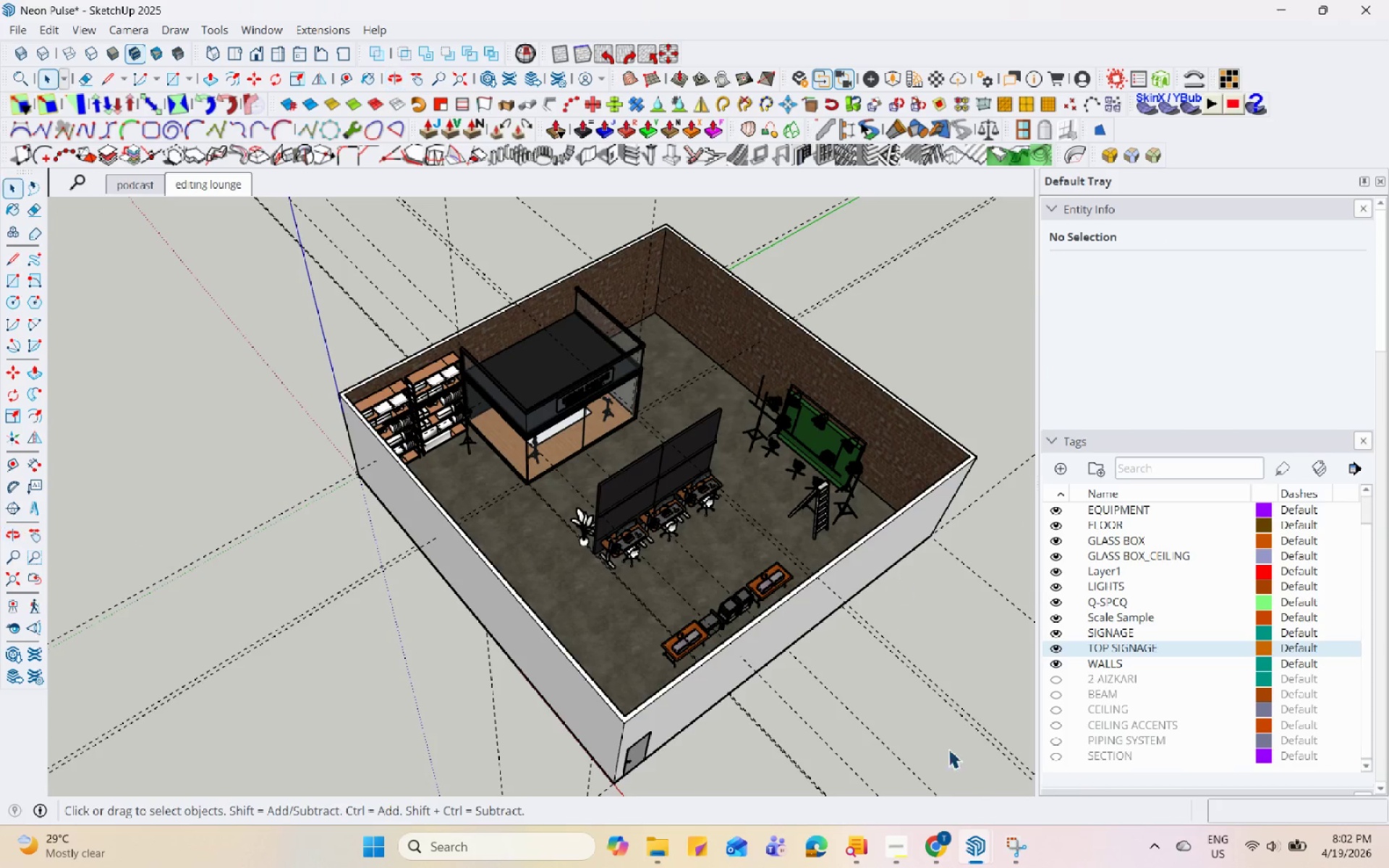 
left_click([978, 849])
 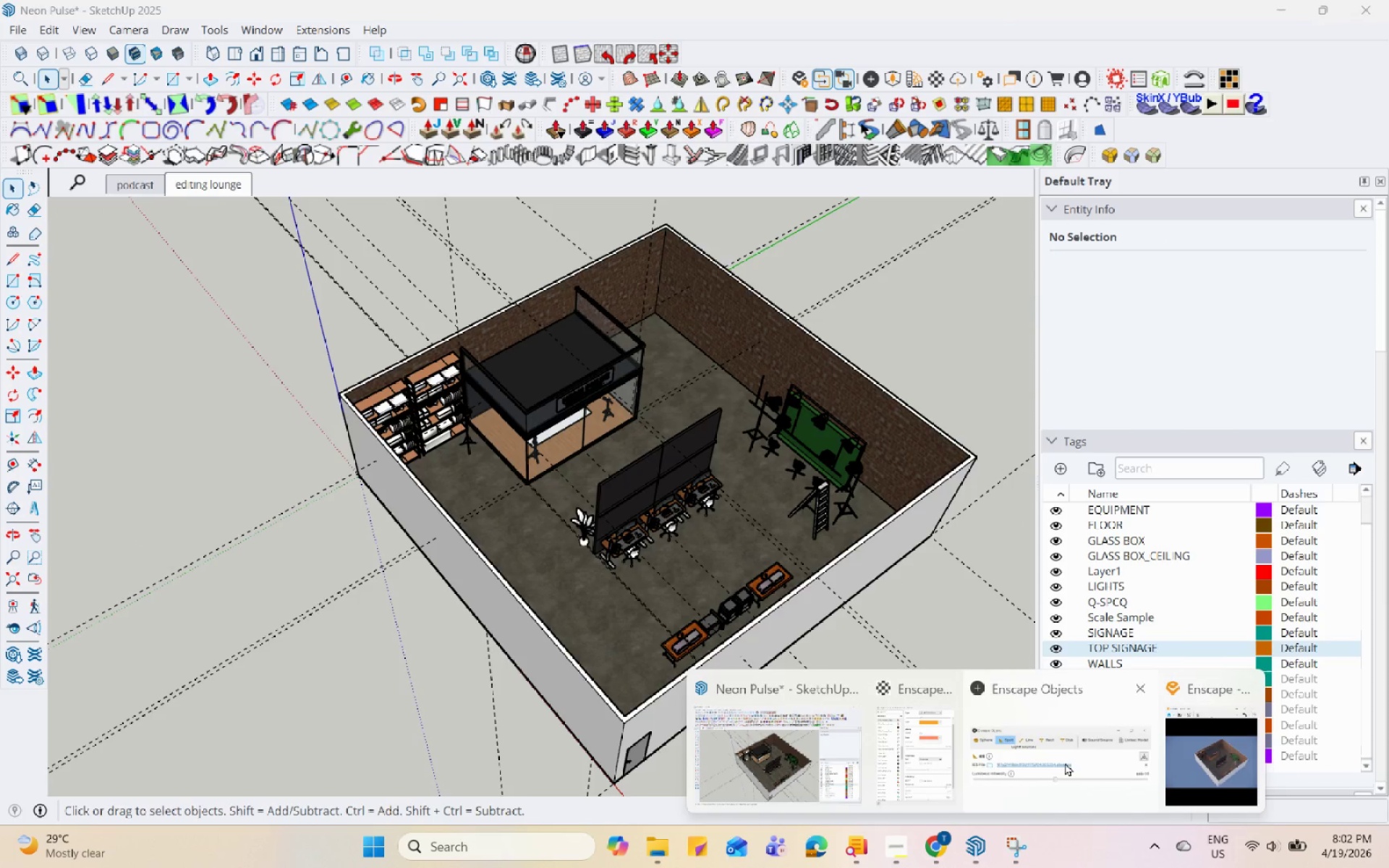 
left_click([1194, 757])
 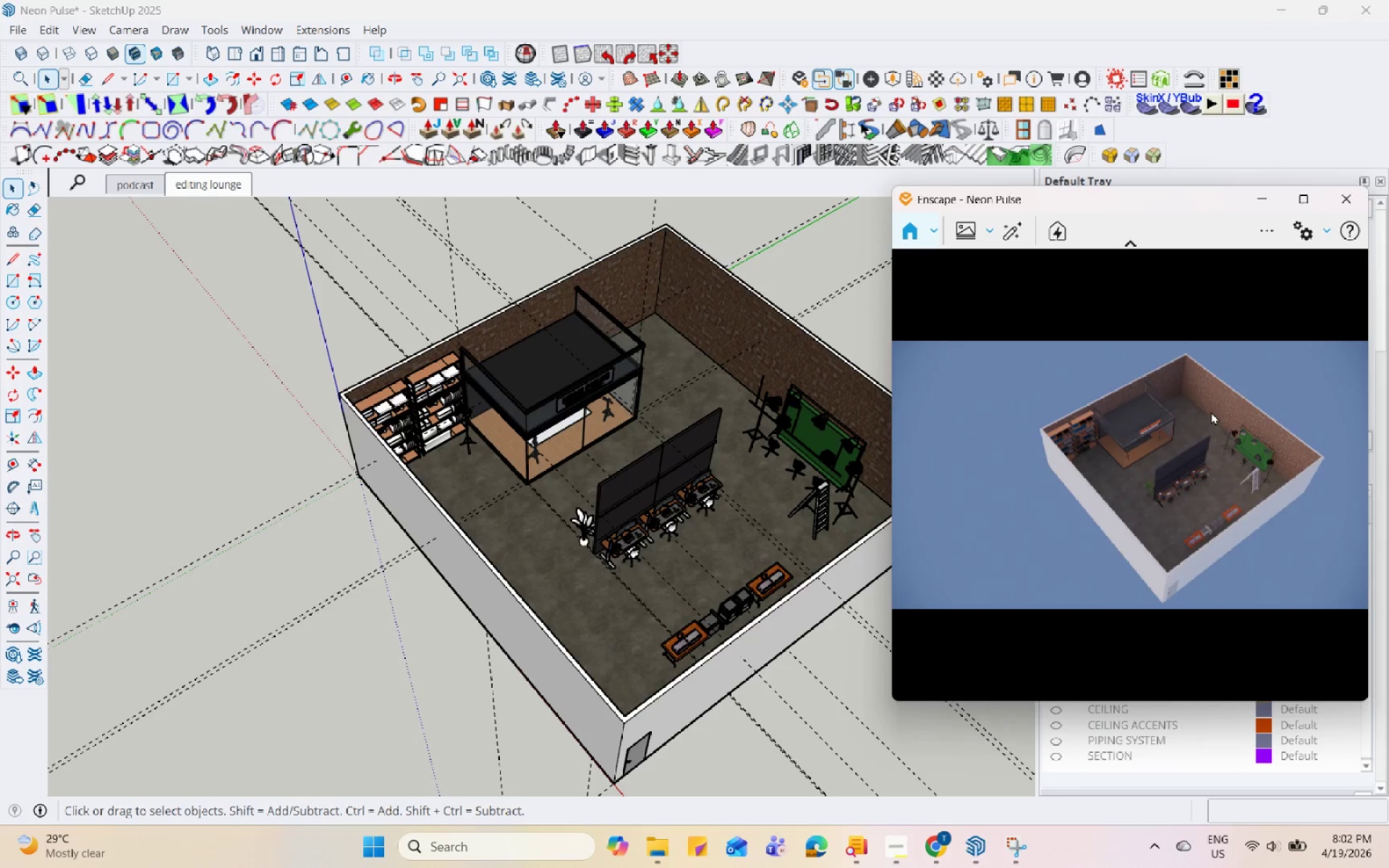 
scroll: coordinate [1210, 401], scroll_direction: down, amount: 1.0
 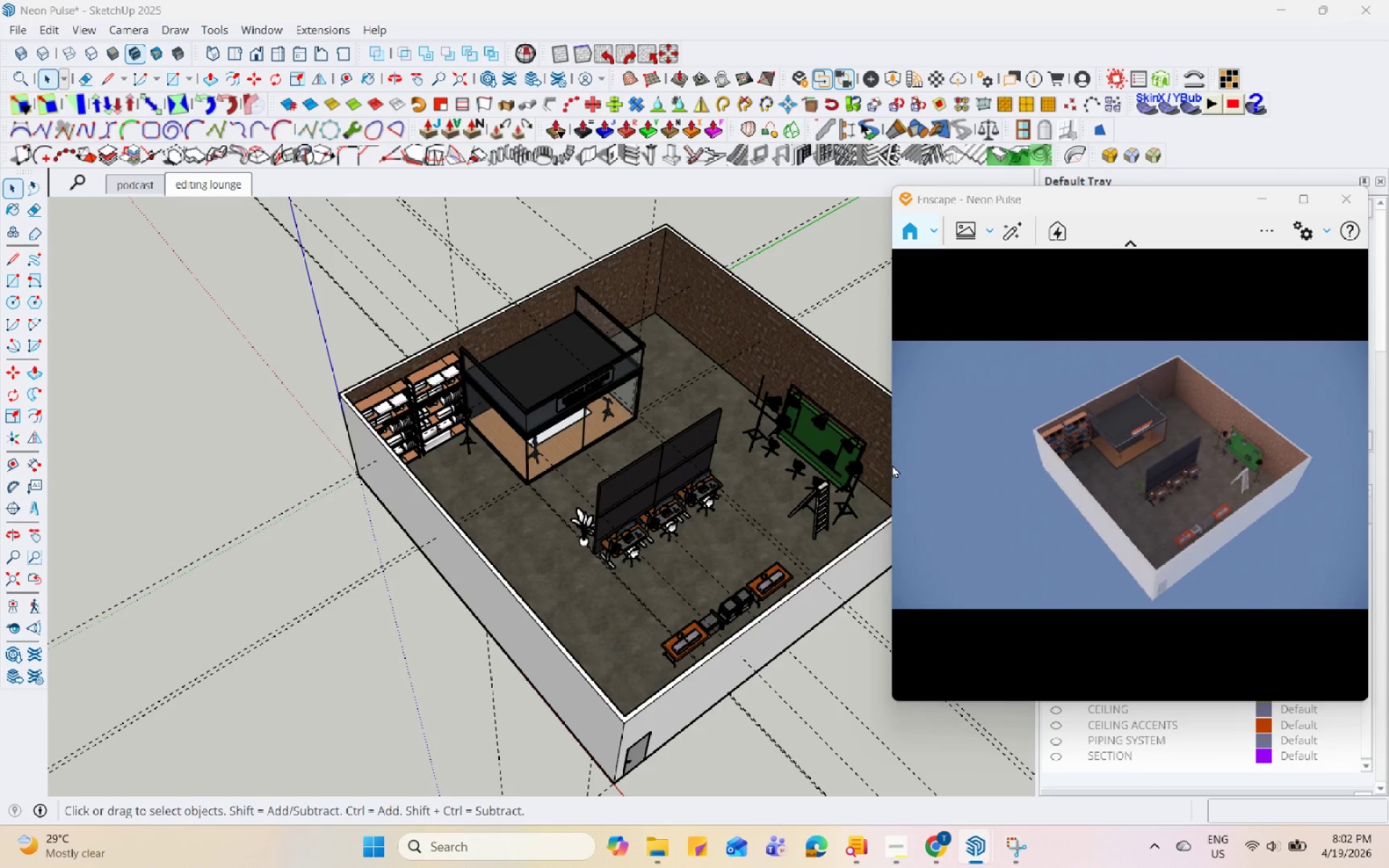 
scroll: coordinate [1232, 412], scroll_direction: up, amount: 4.0
 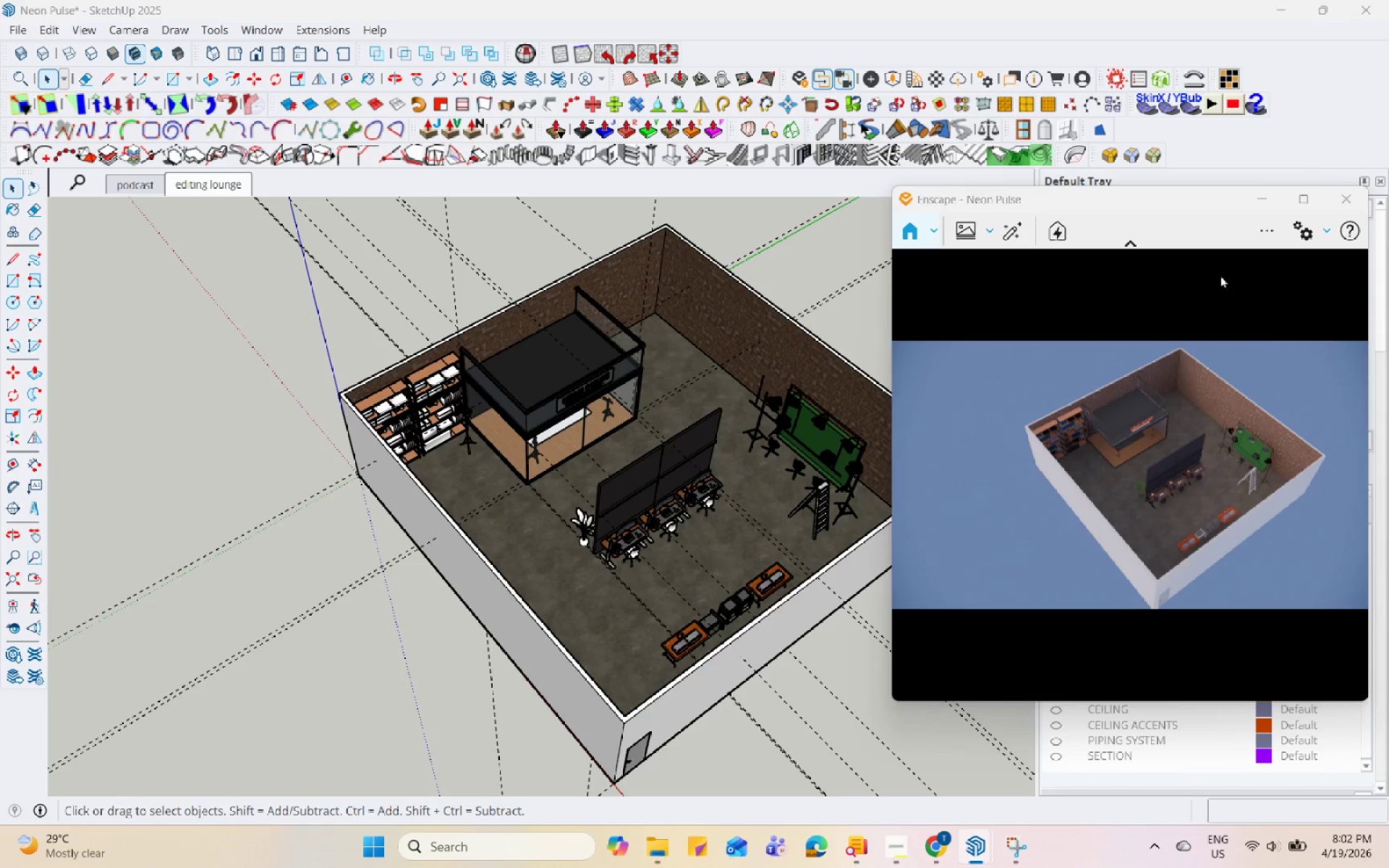 
left_click_drag(start_coordinate=[1207, 203], to_coordinate=[1139, 195])
 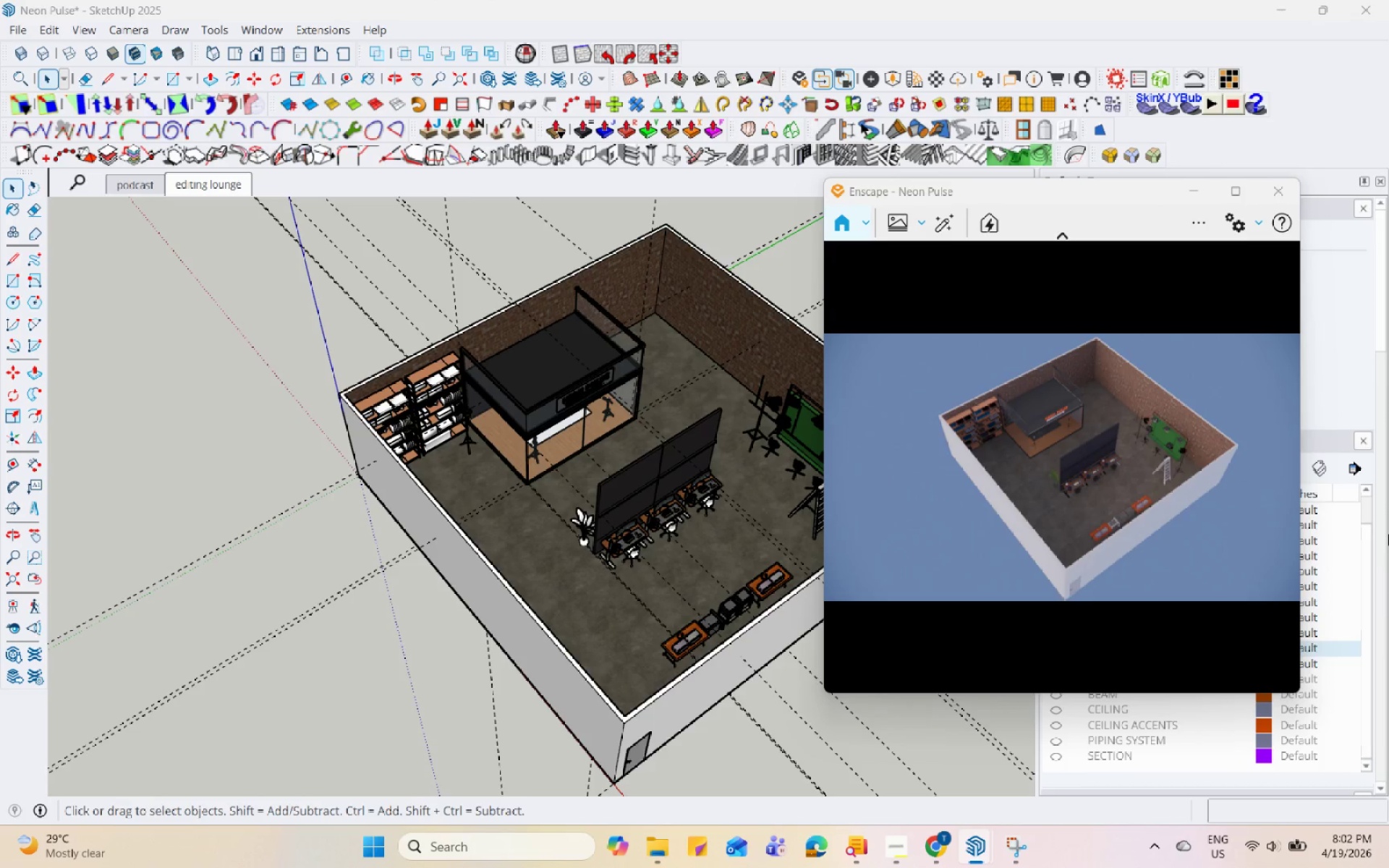 
wait(5.41)
 